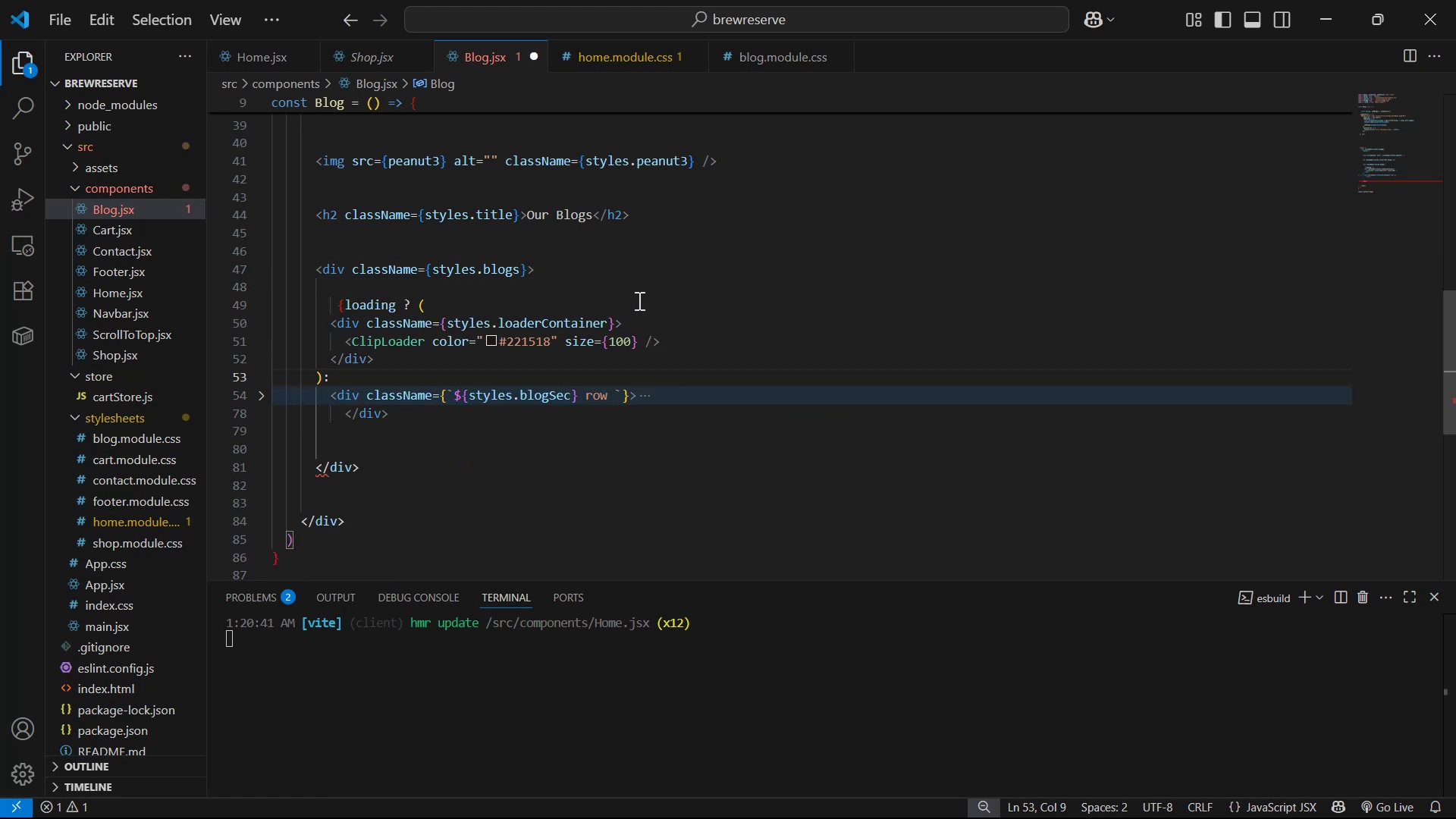 
key(Space)
 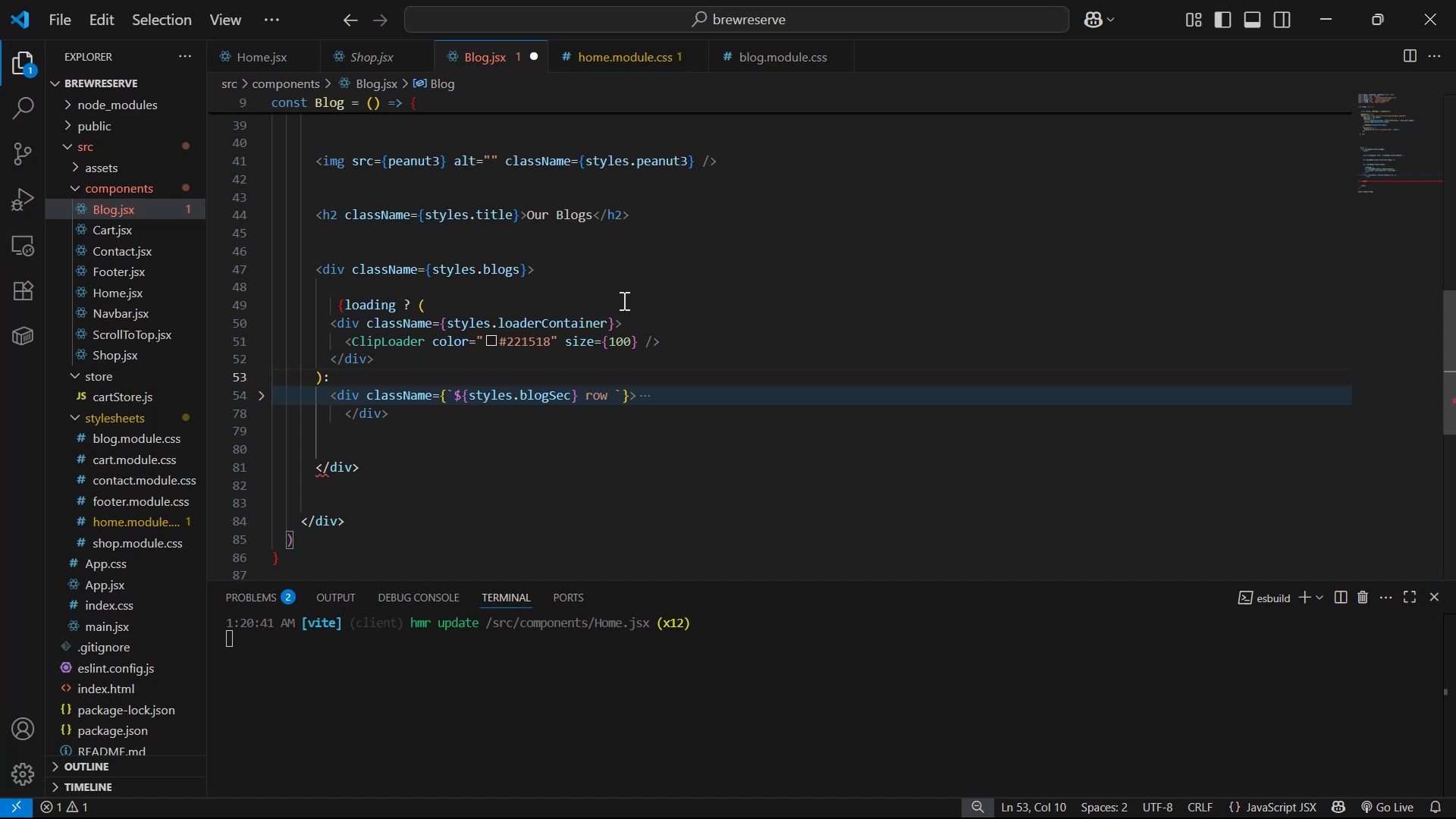 
key(Shift+9)
 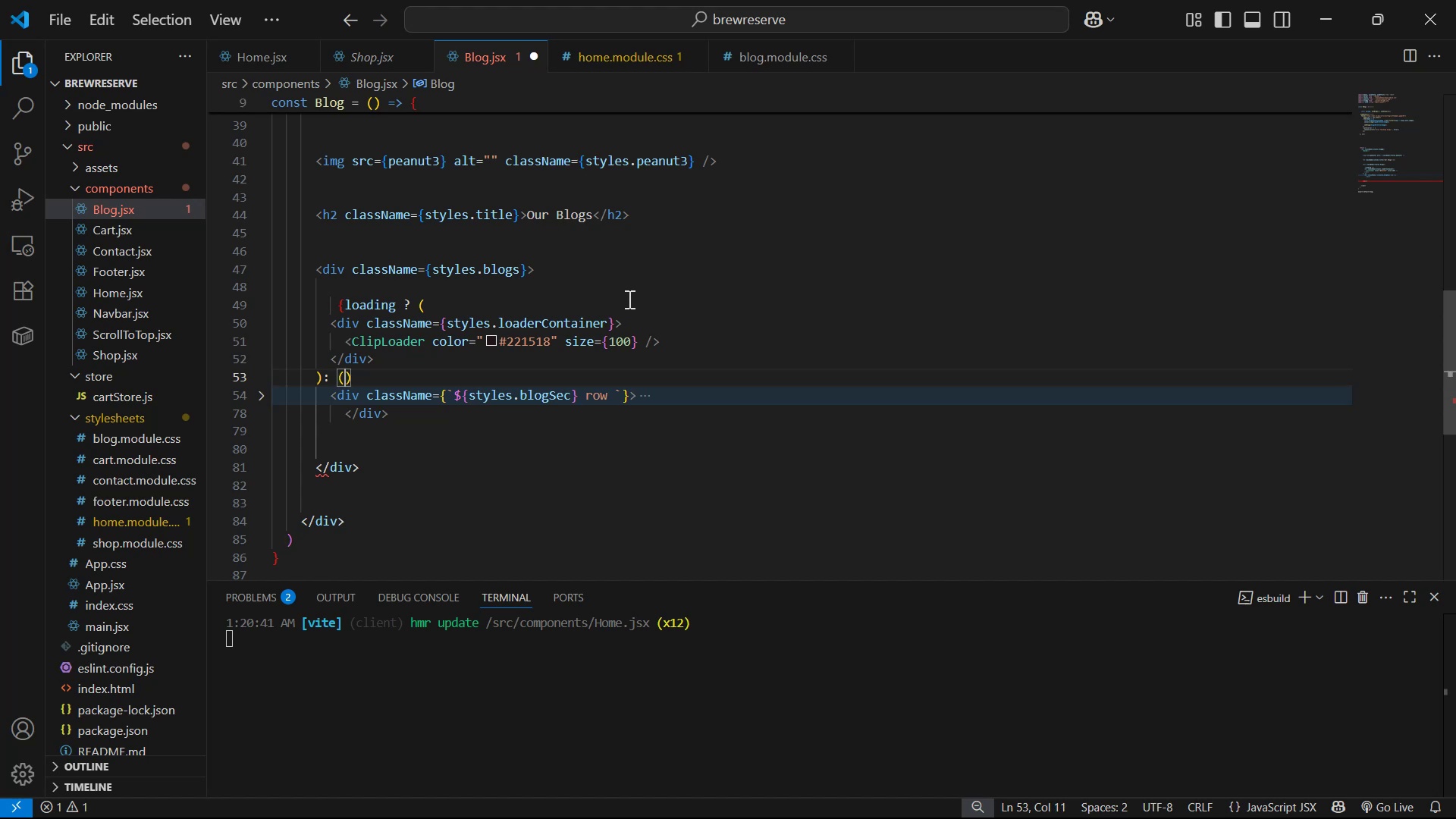 
key(ArrowRight)
 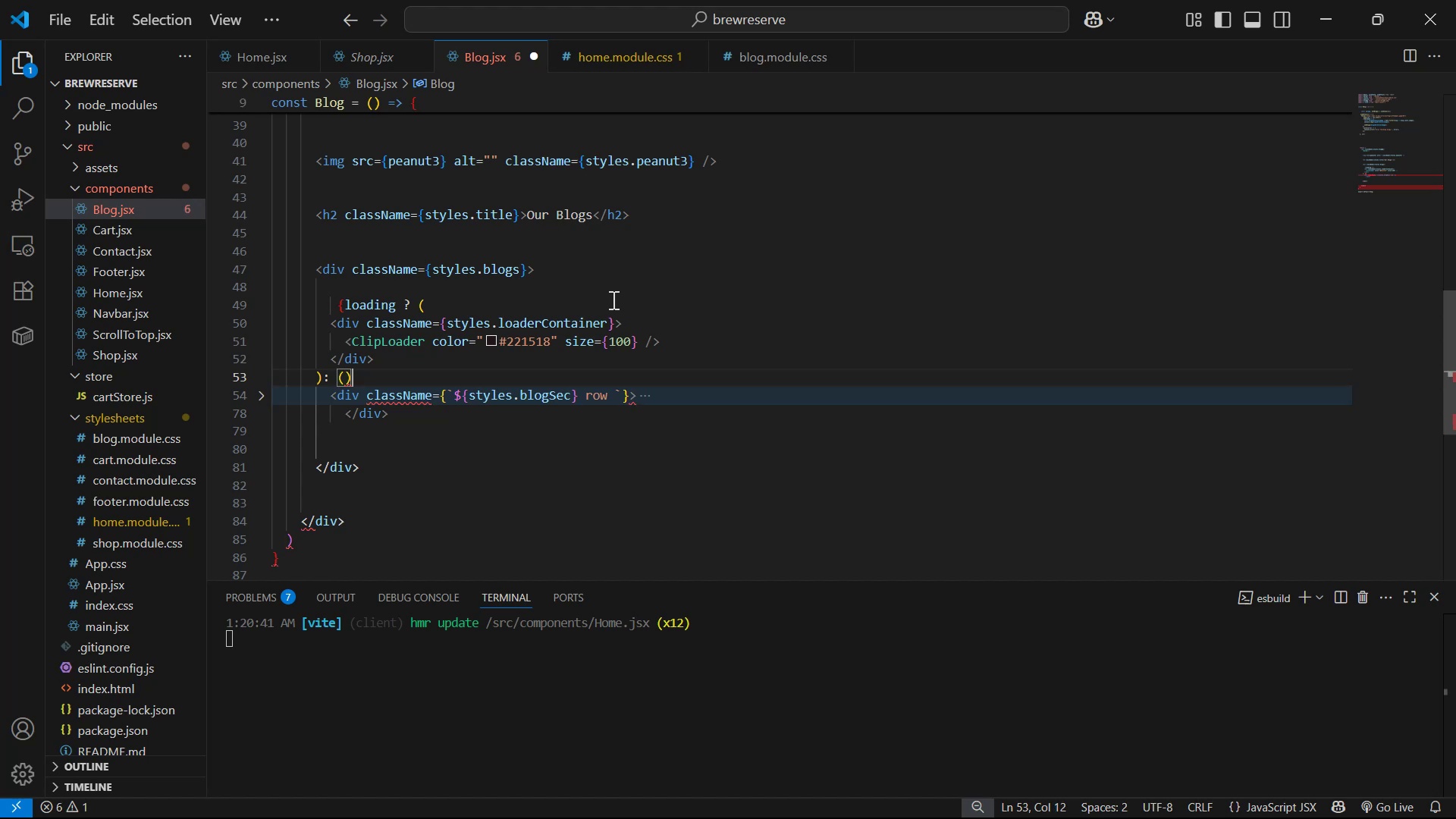 
key(Backslash)
 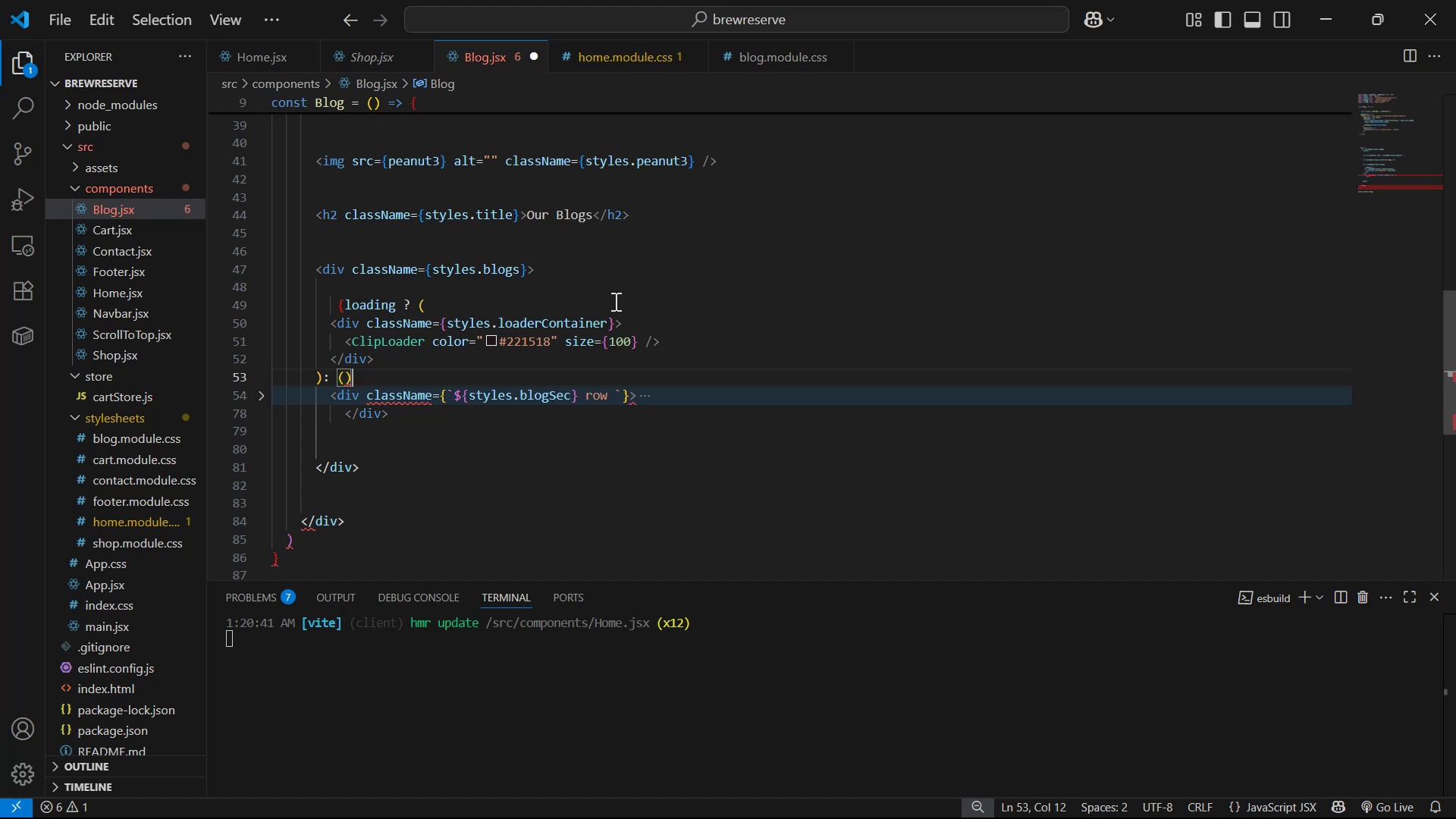 
key(Backspace)
 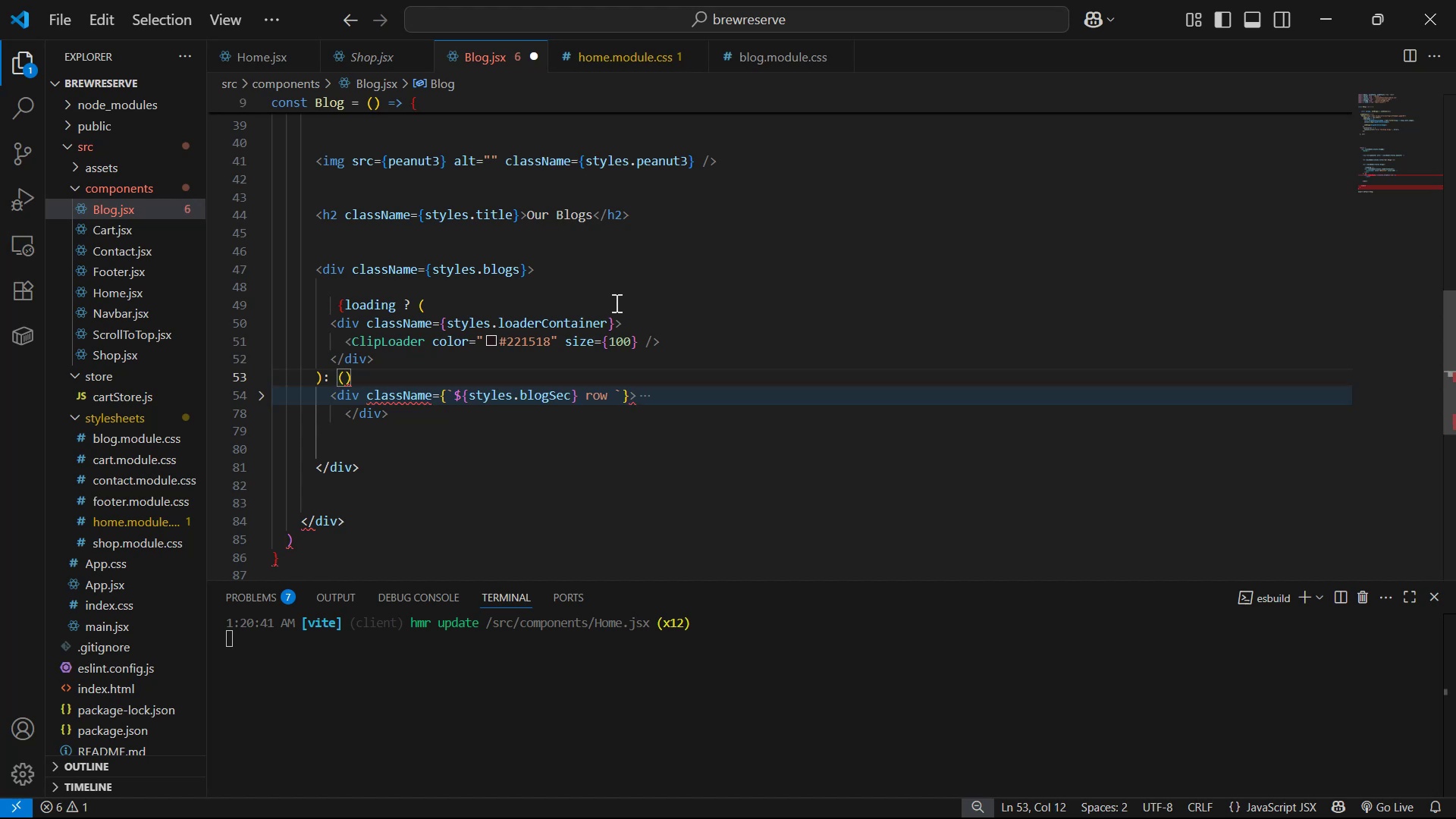 
key(Shift+BracketRight)
 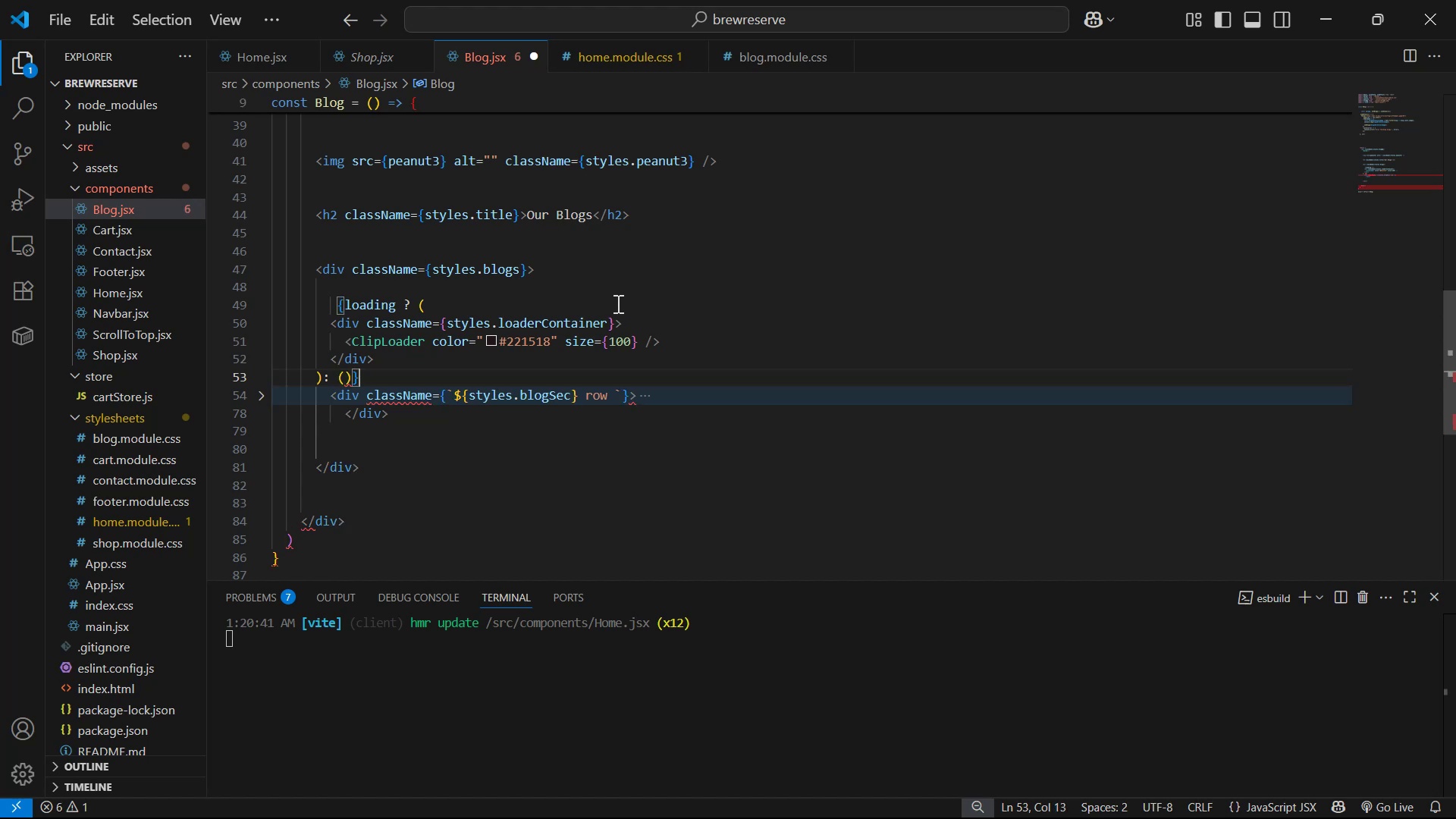 
key(ArrowLeft)
 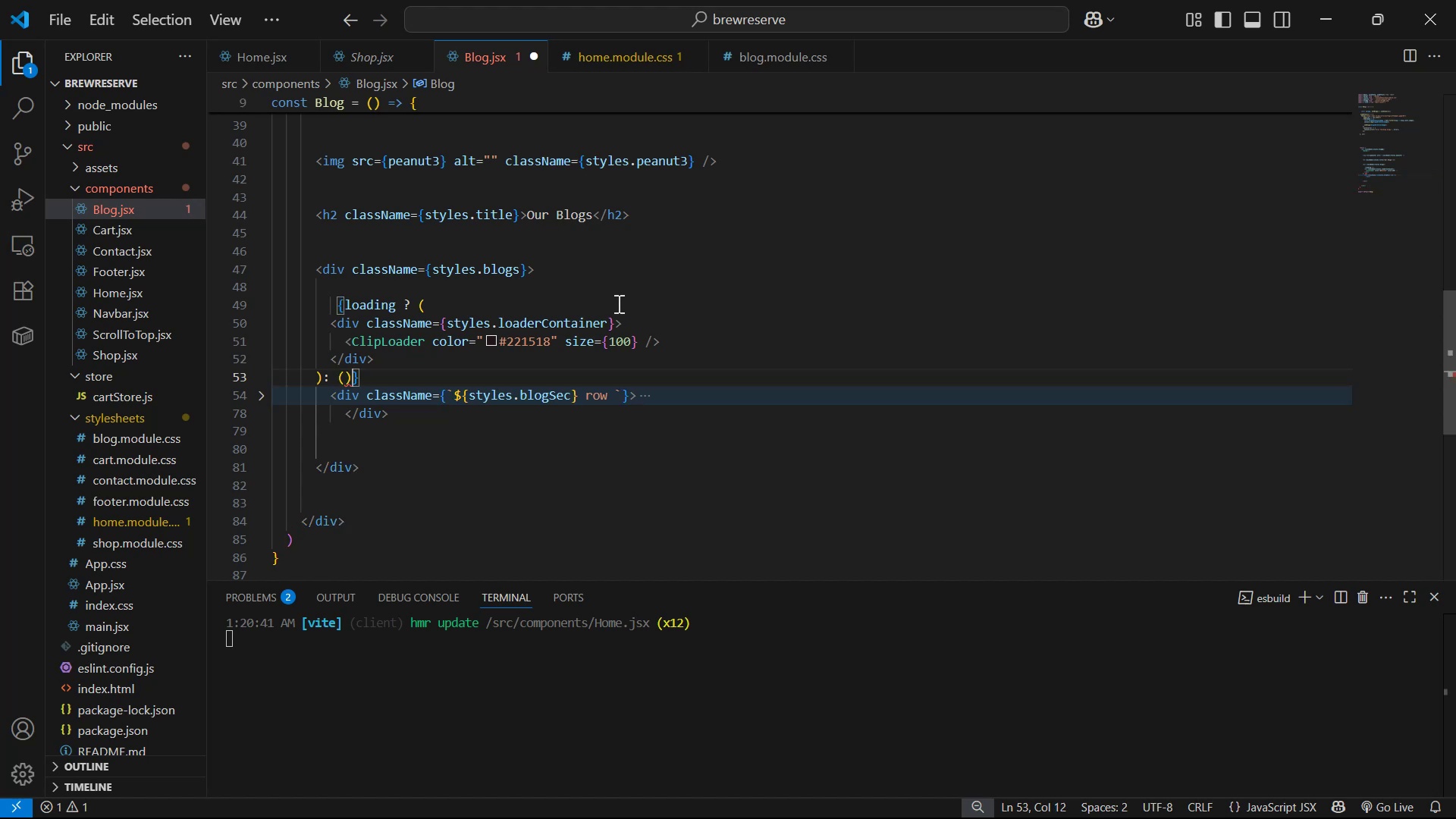 
key(ArrowLeft)
 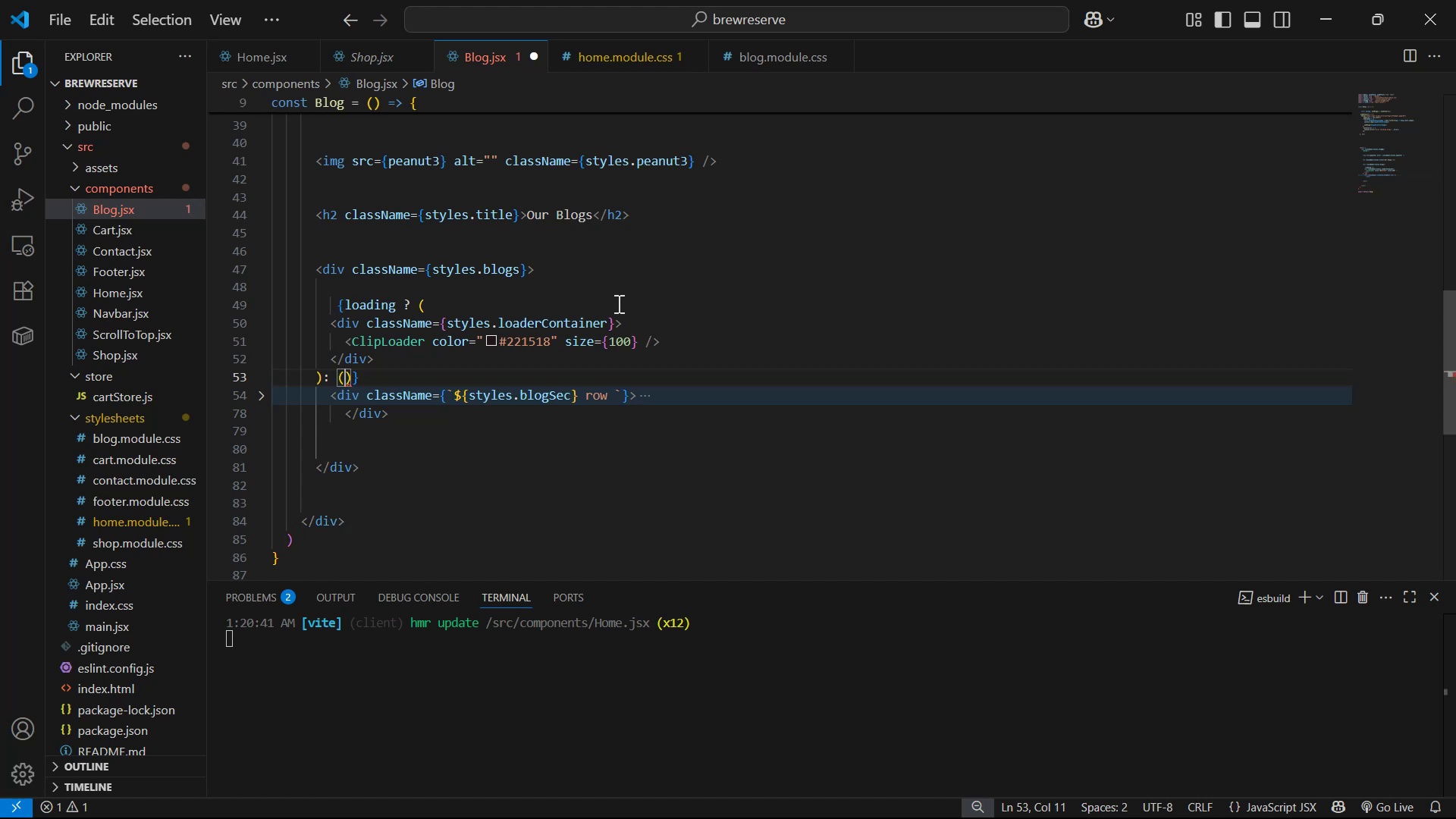 
key(Enter)
 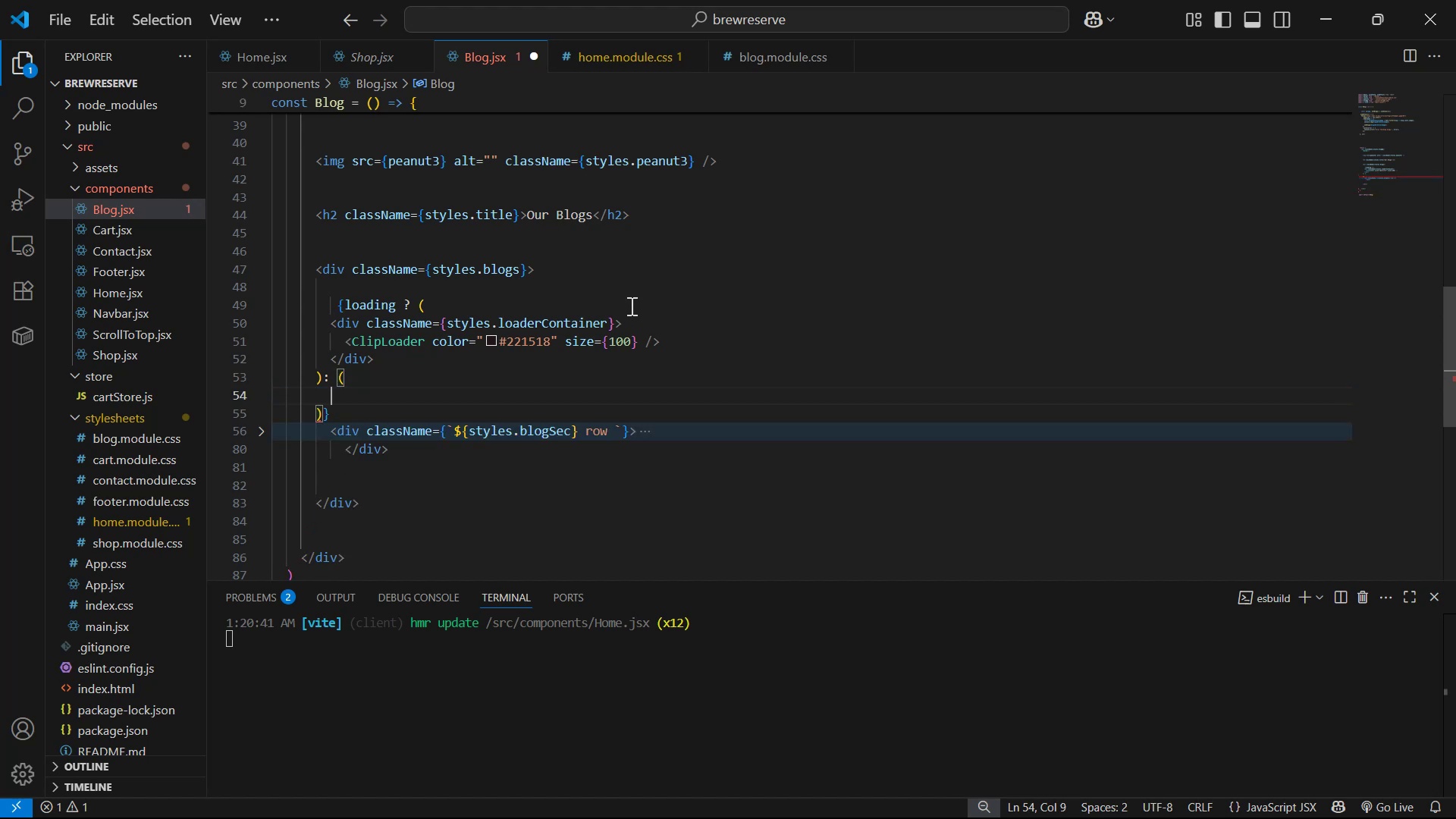 
left_click_drag(start_coordinate=[422, 448], to_coordinate=[325, 430])
 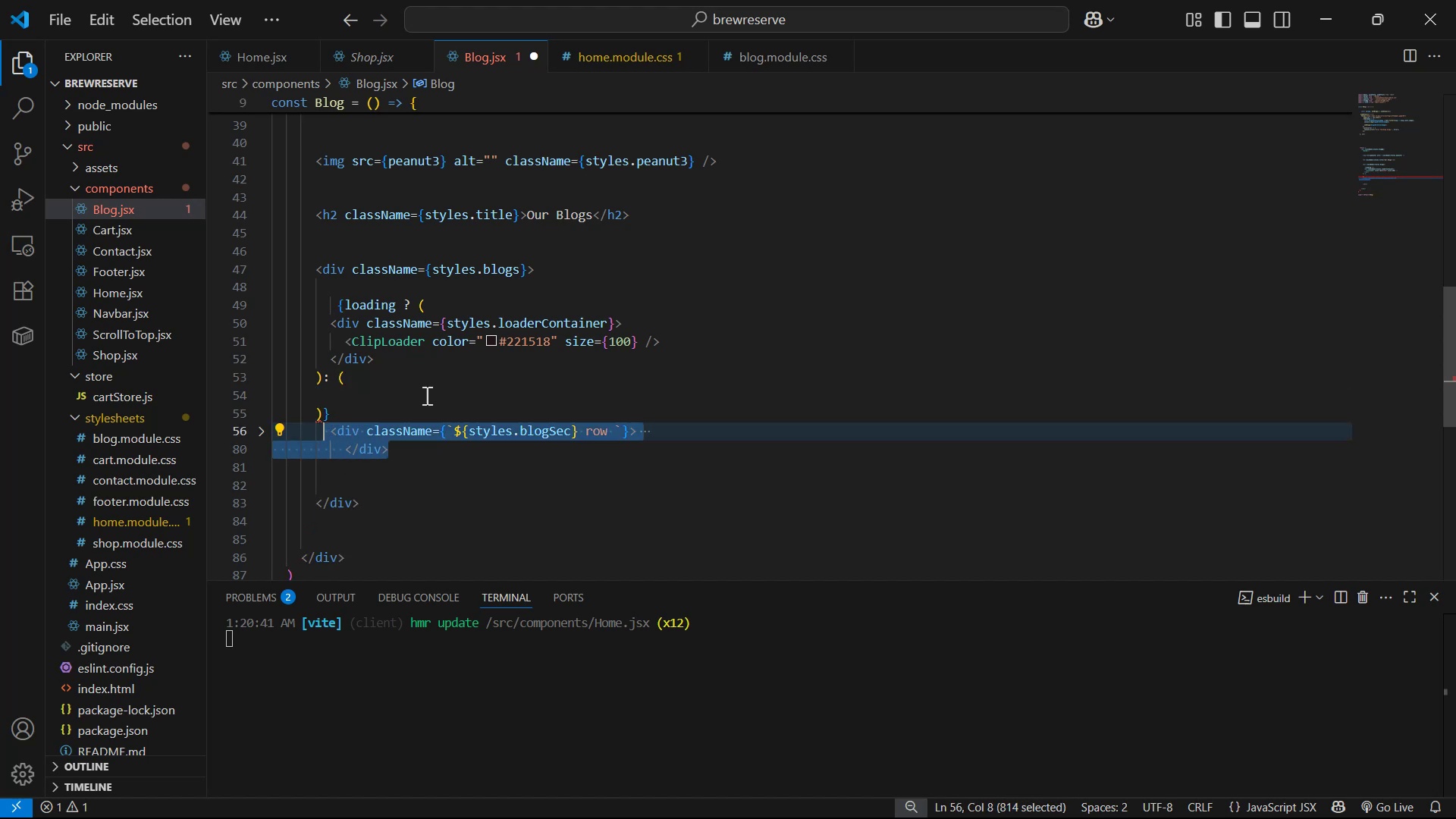 
key(Alt+ArrowUp)
 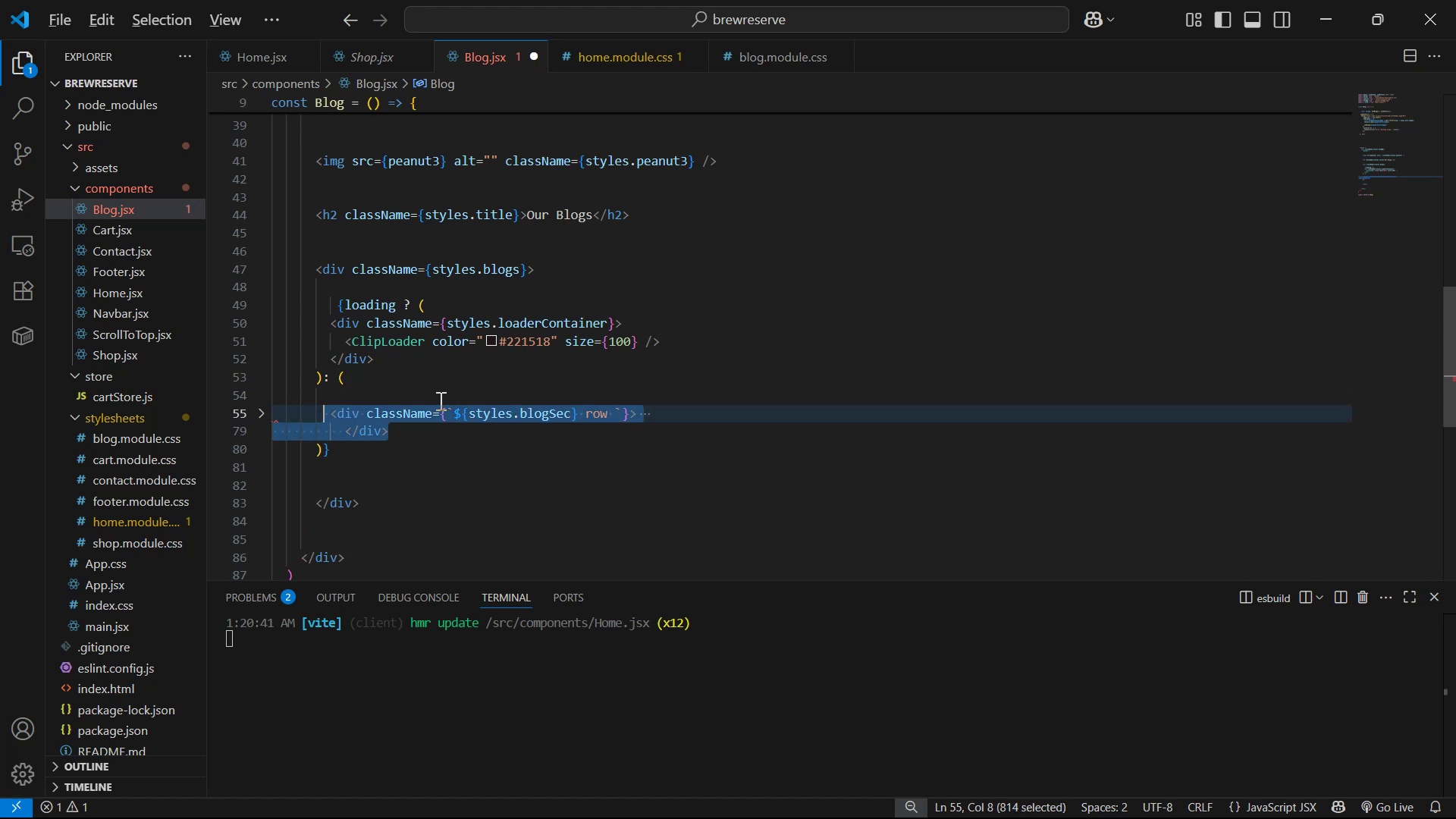 
key(Alt+ArrowUp)
 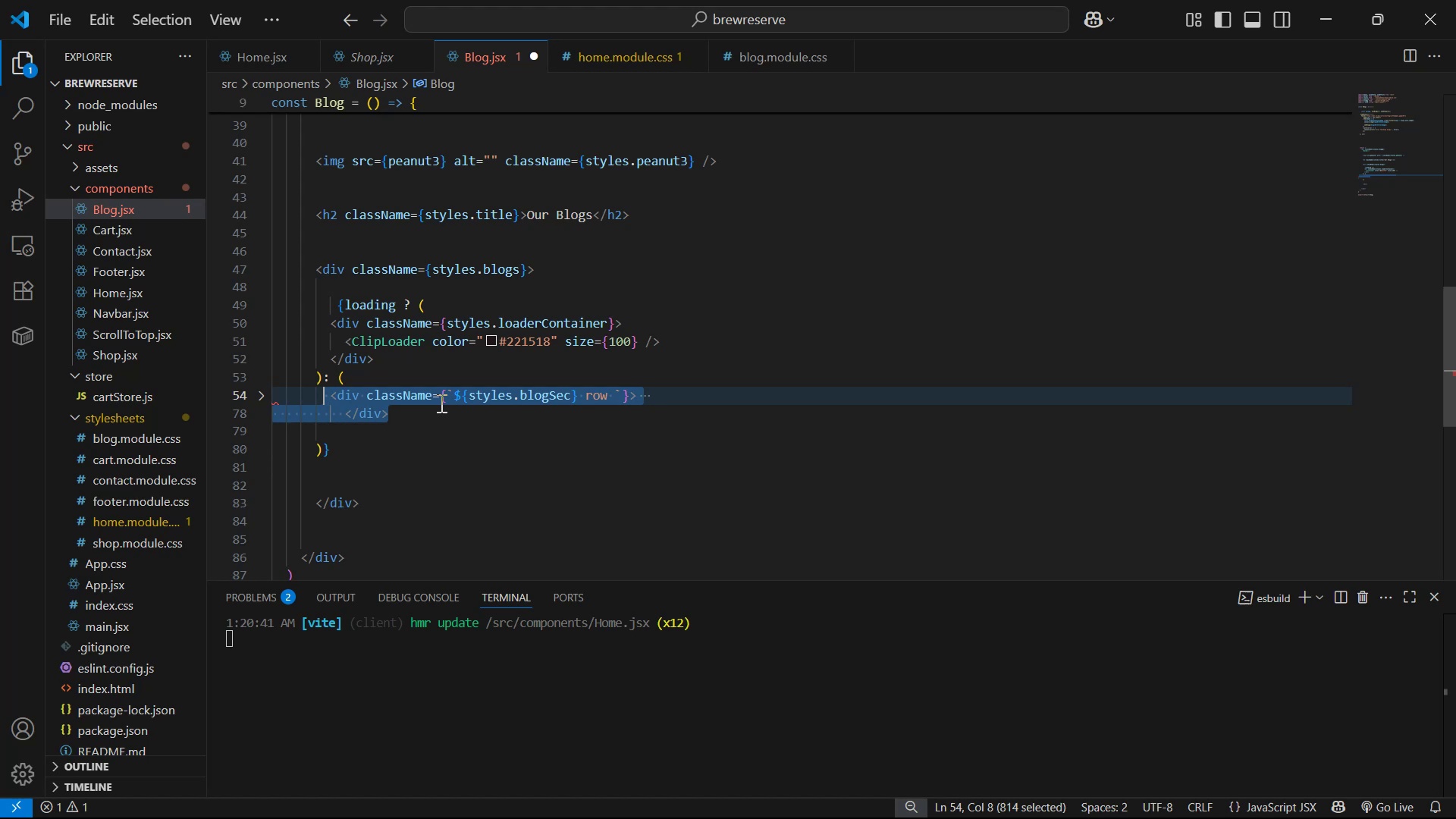 
key(Tab)
 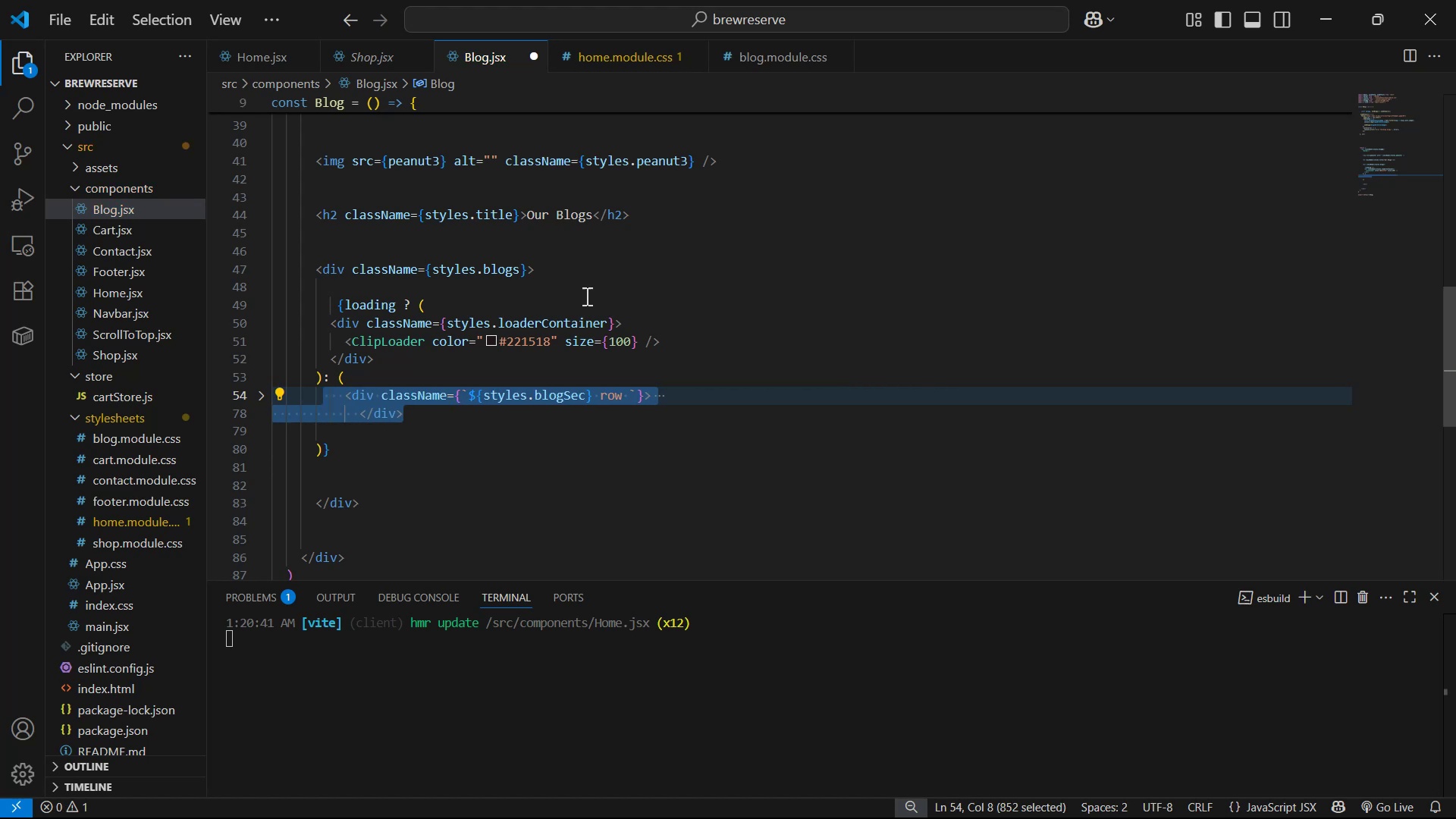 
left_click_drag(start_coordinate=[369, 458], to_coordinate=[304, 379])
 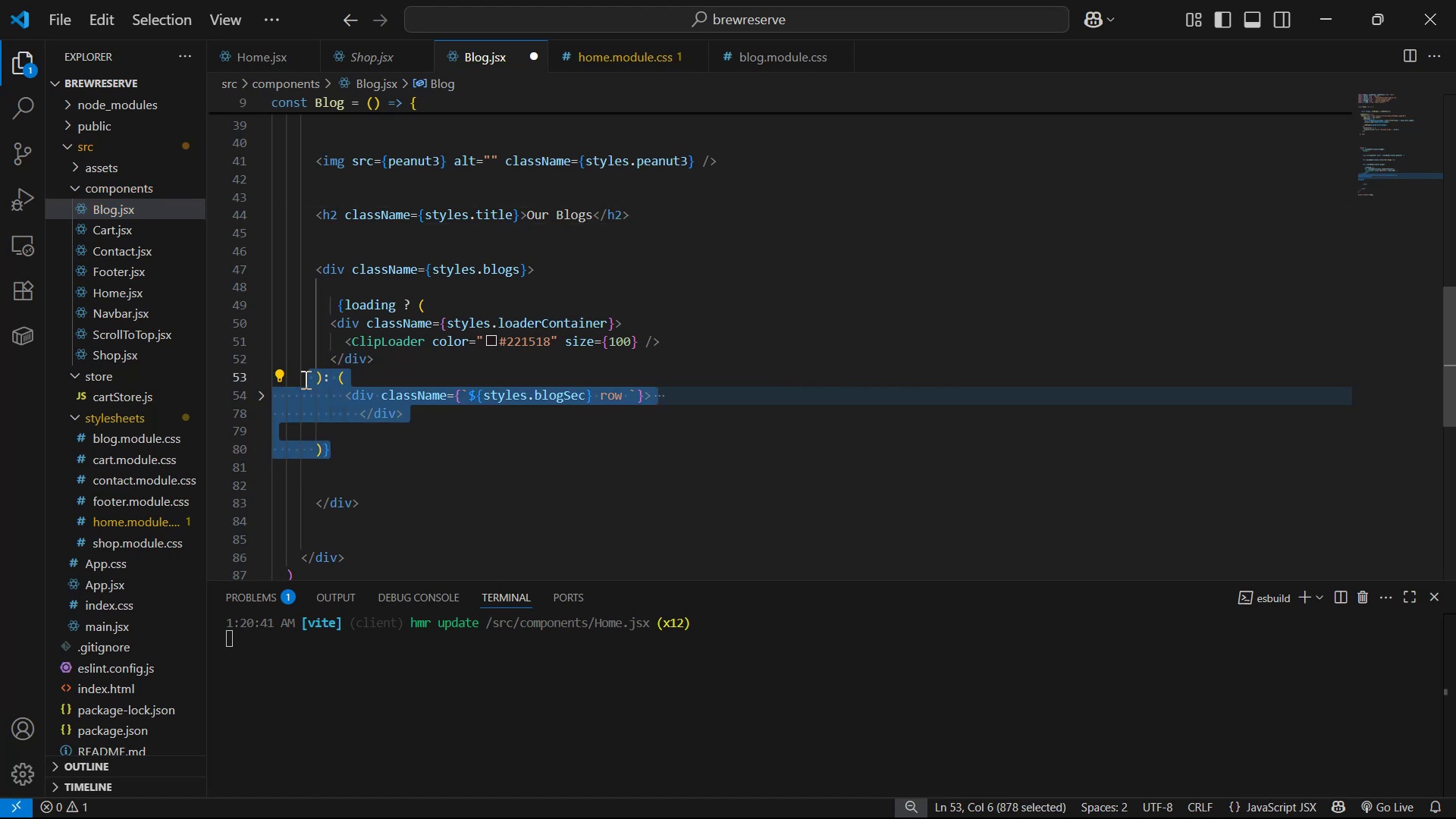 
key(Tab)
 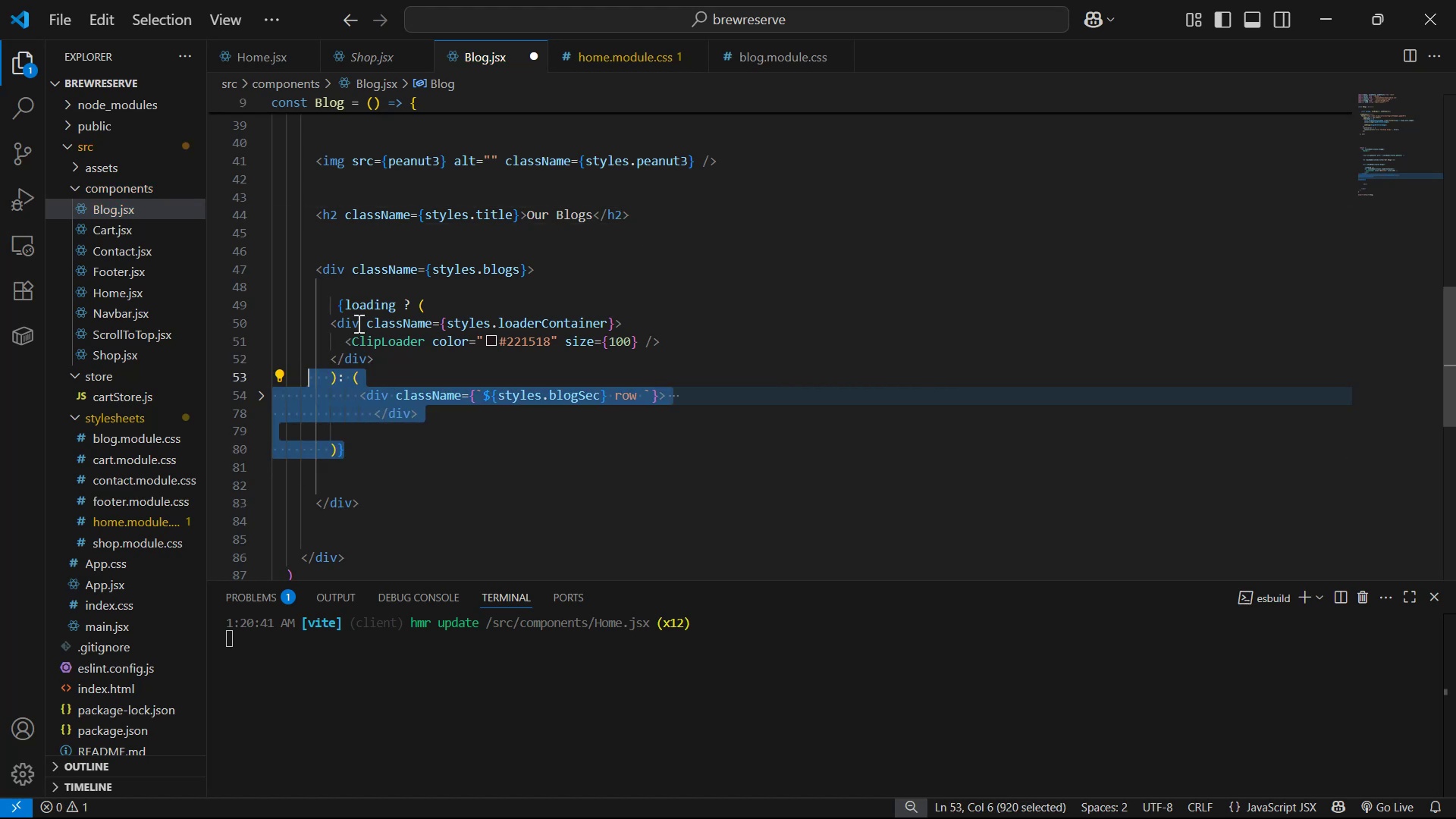 
left_click([339, 306])
 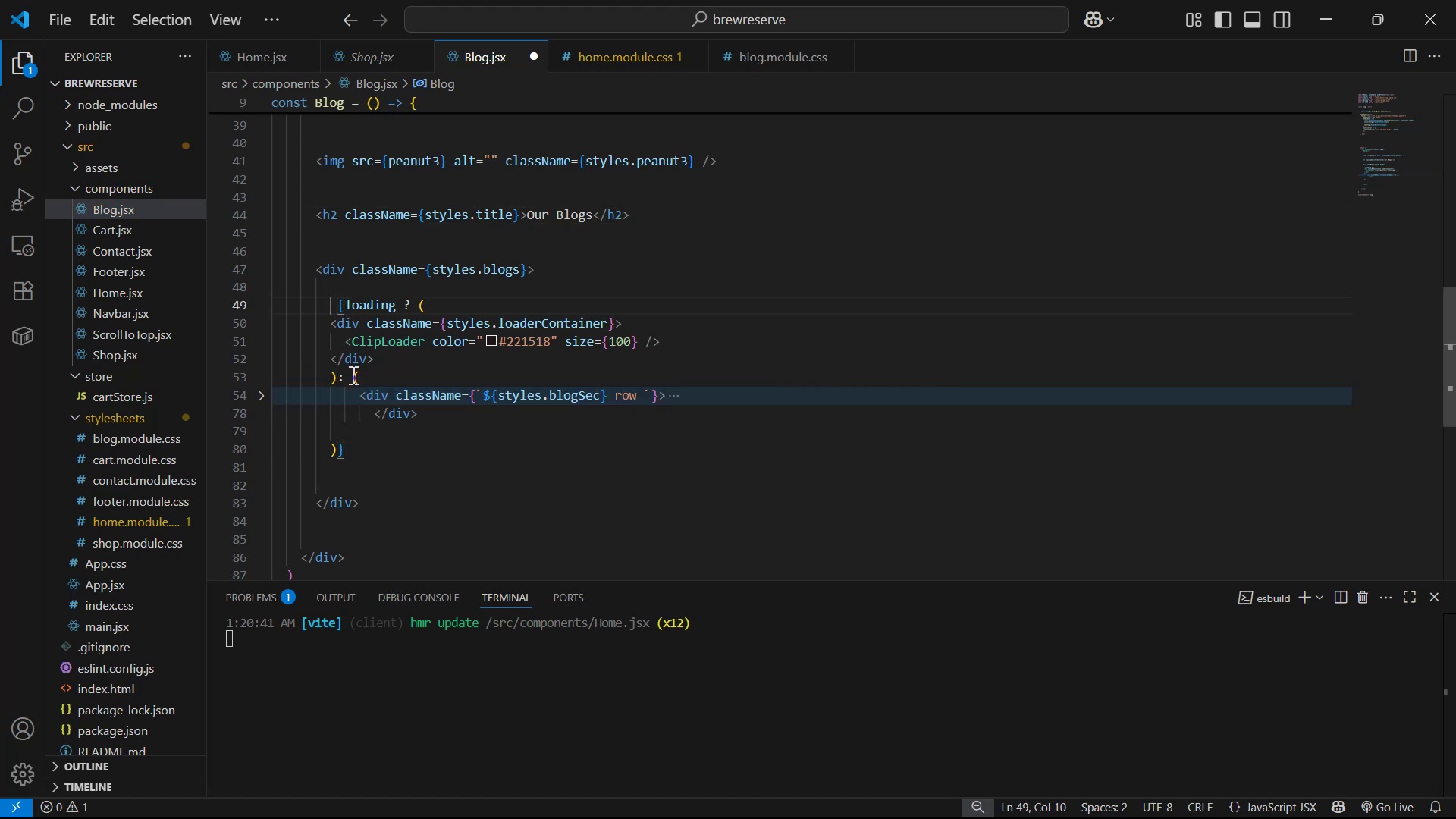 
key(Backspace)
 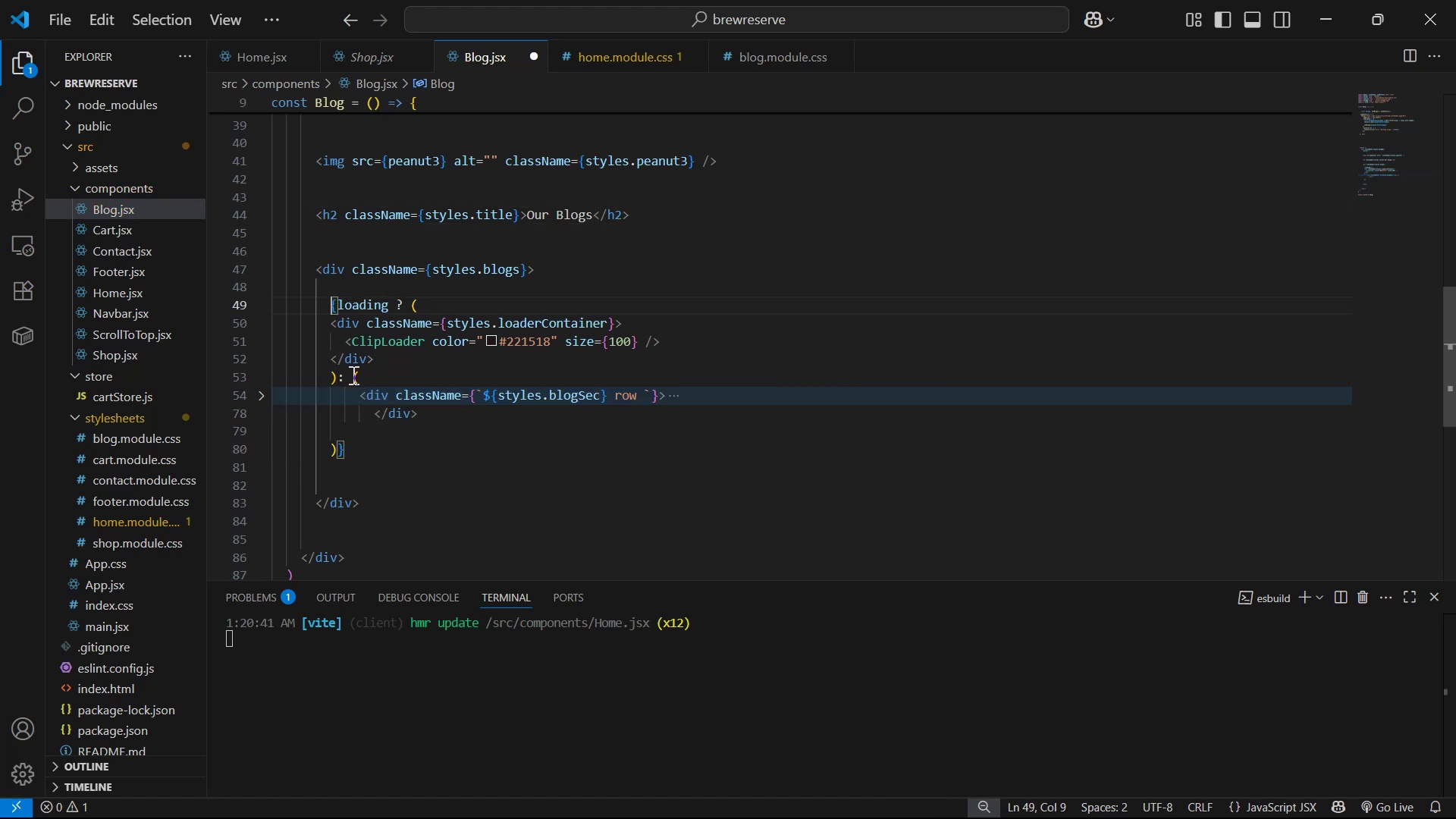 
key(Backspace)
 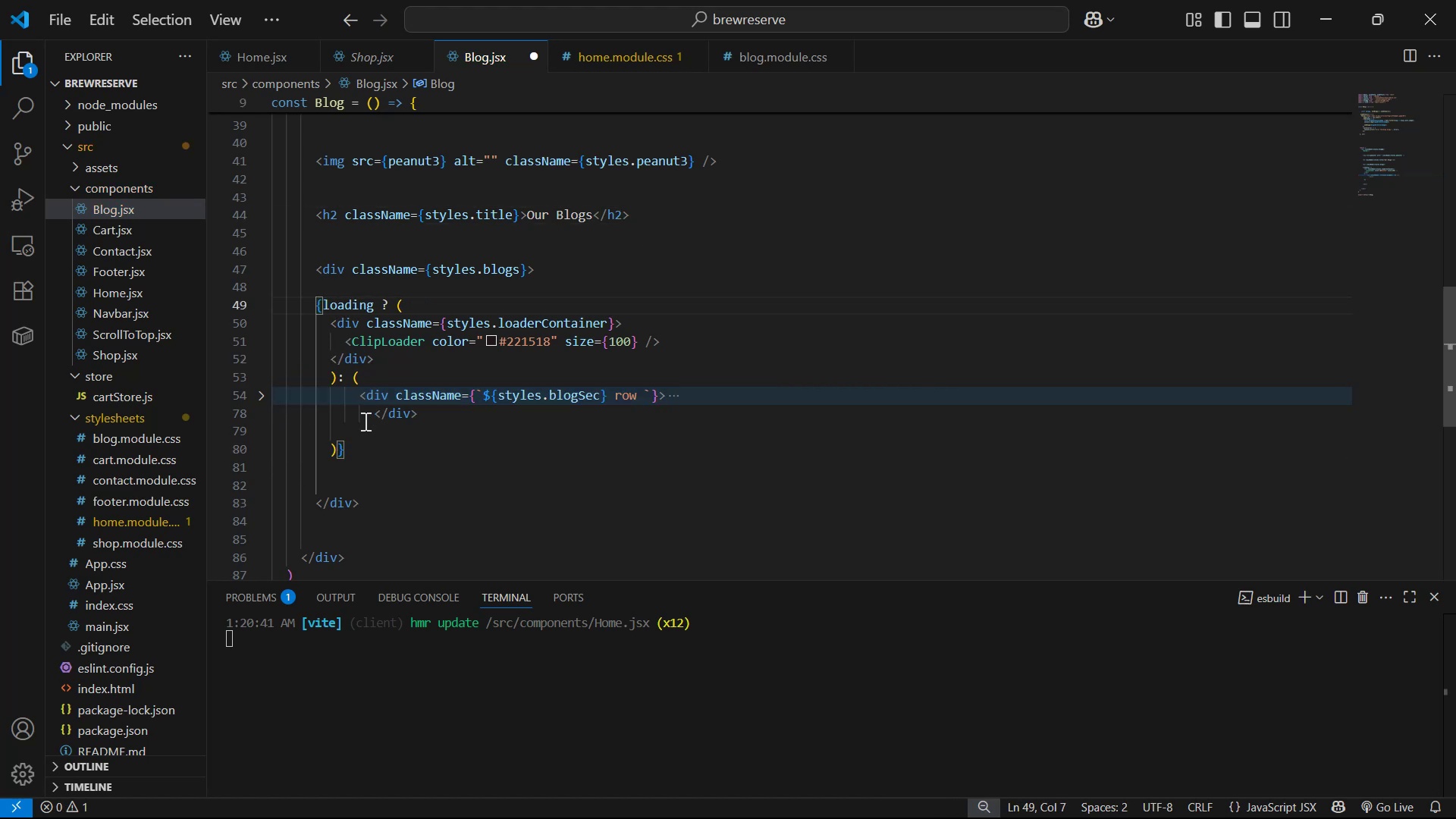 
left_click([325, 449])
 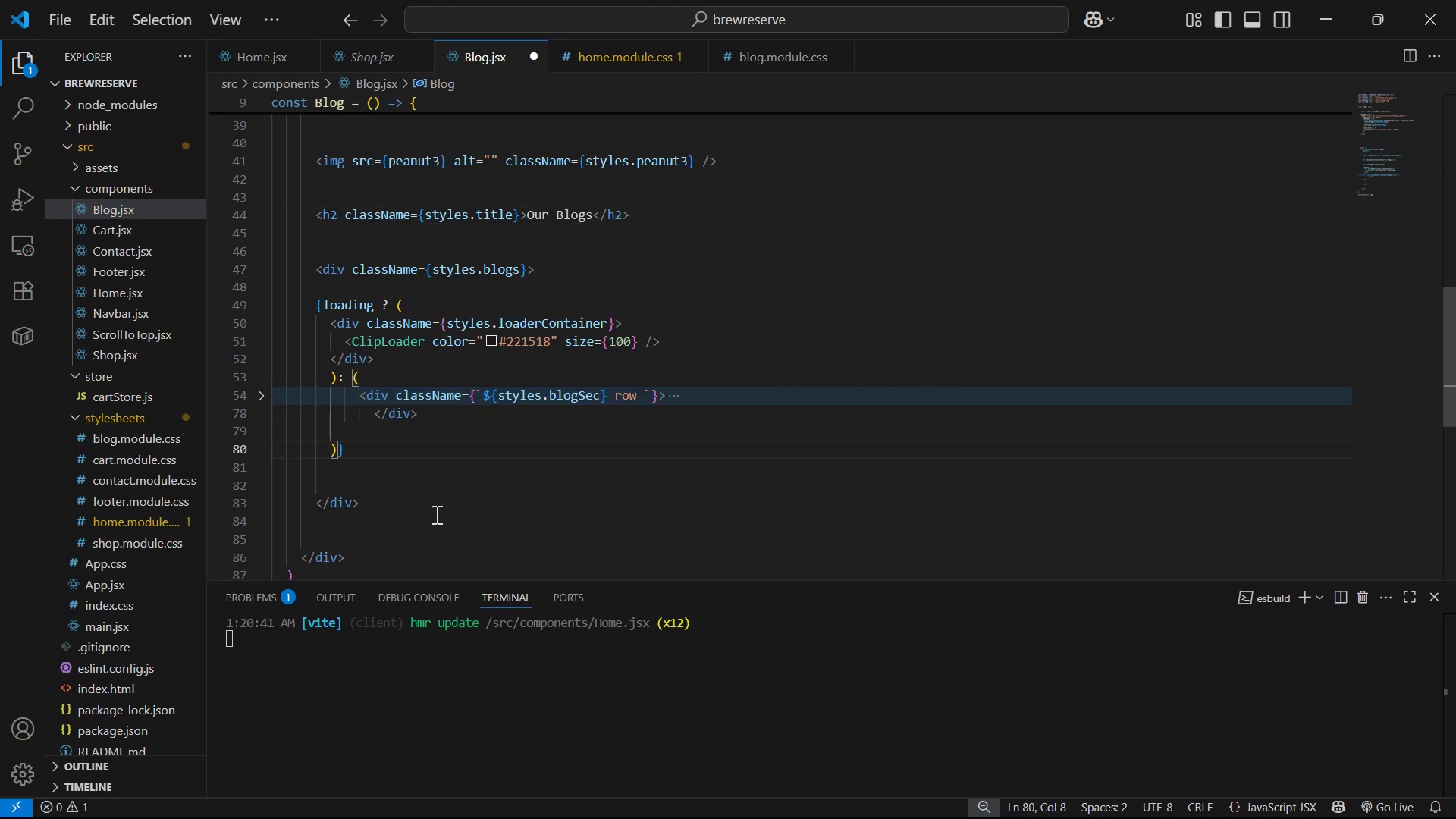 
key(ArrowRight)
 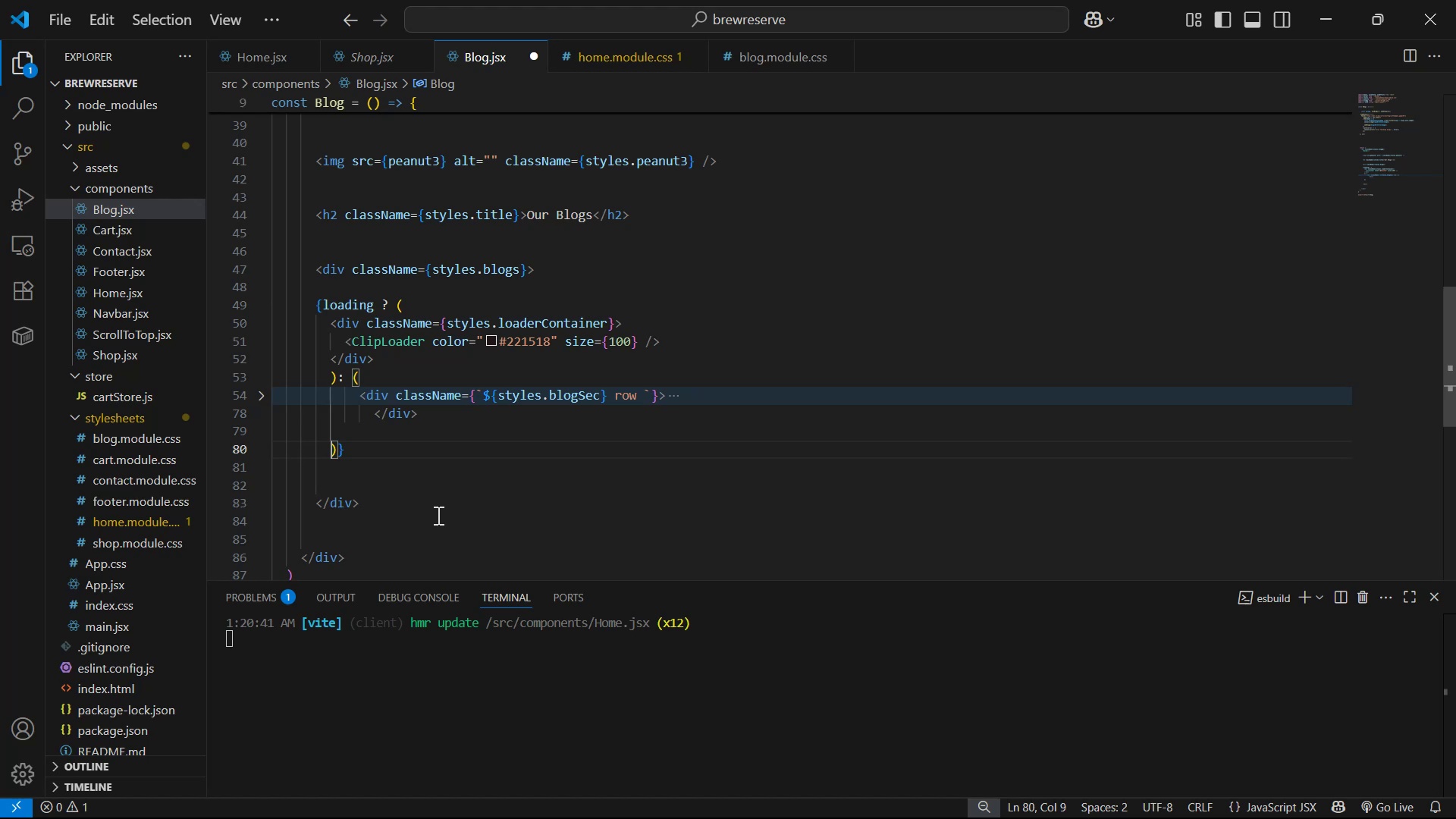 
key(Backspace)
 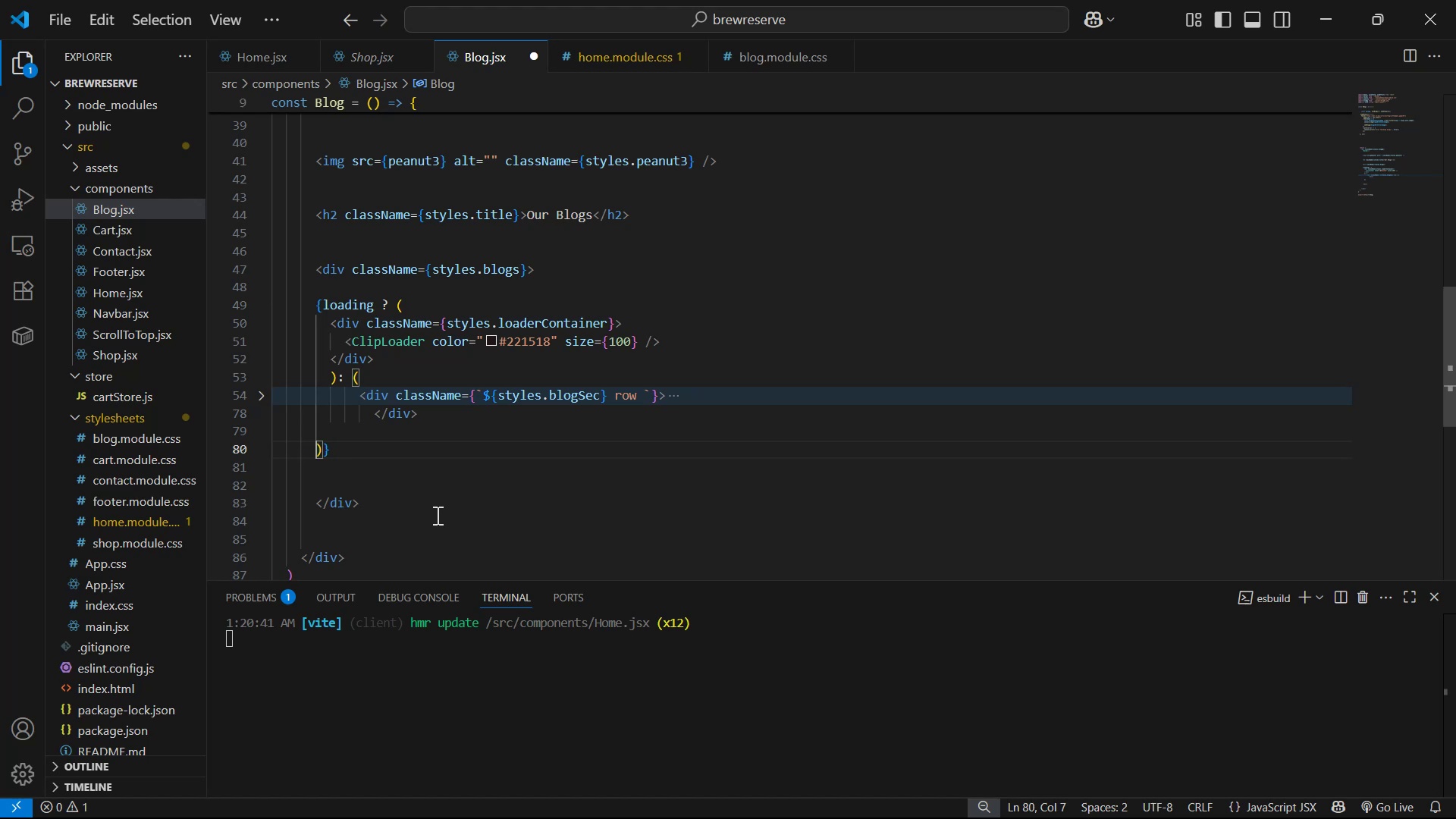 
wait(10.27)
 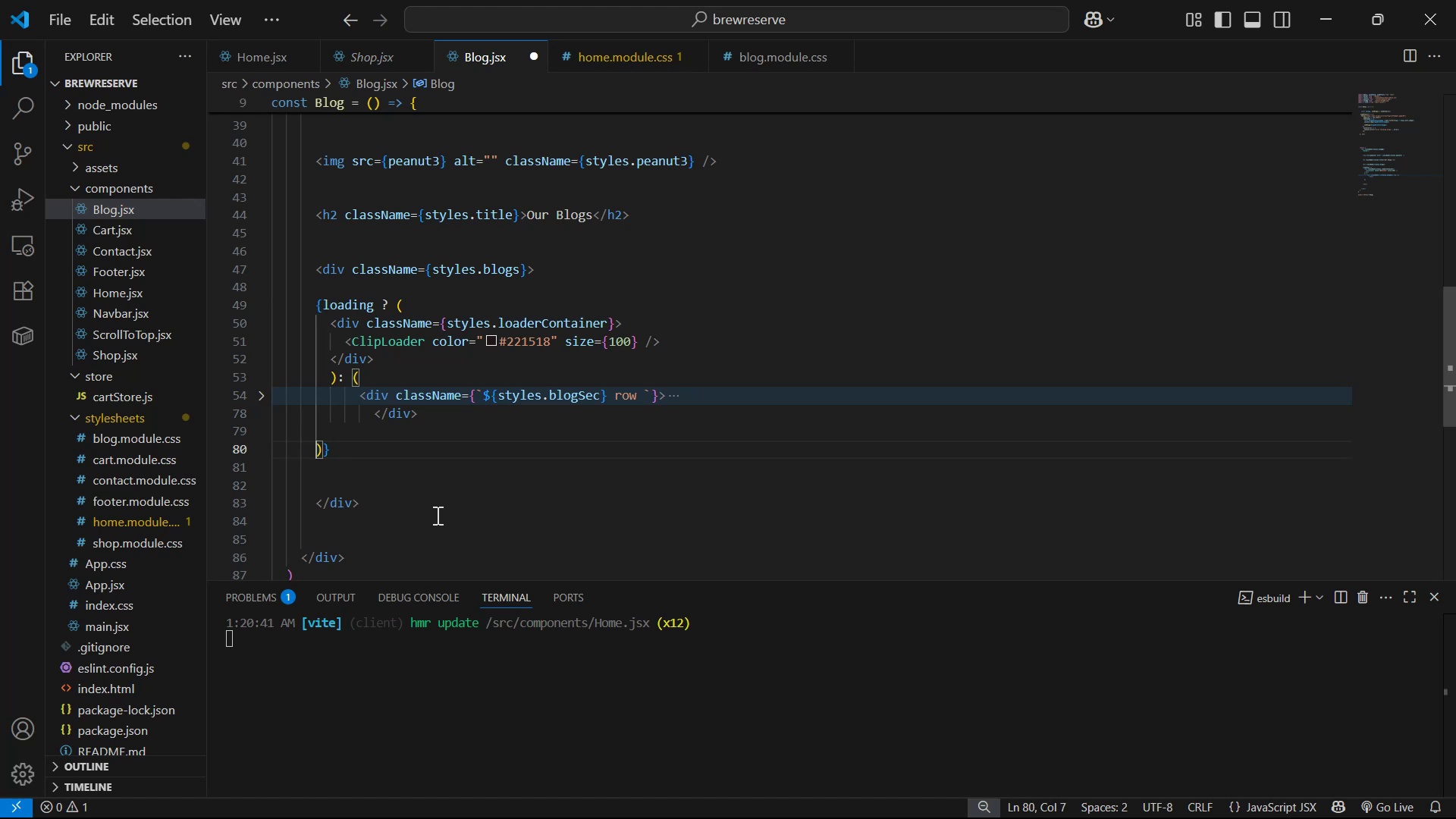 
scroll: coordinate [787, 220], scroll_direction: down, amount: 1.0
 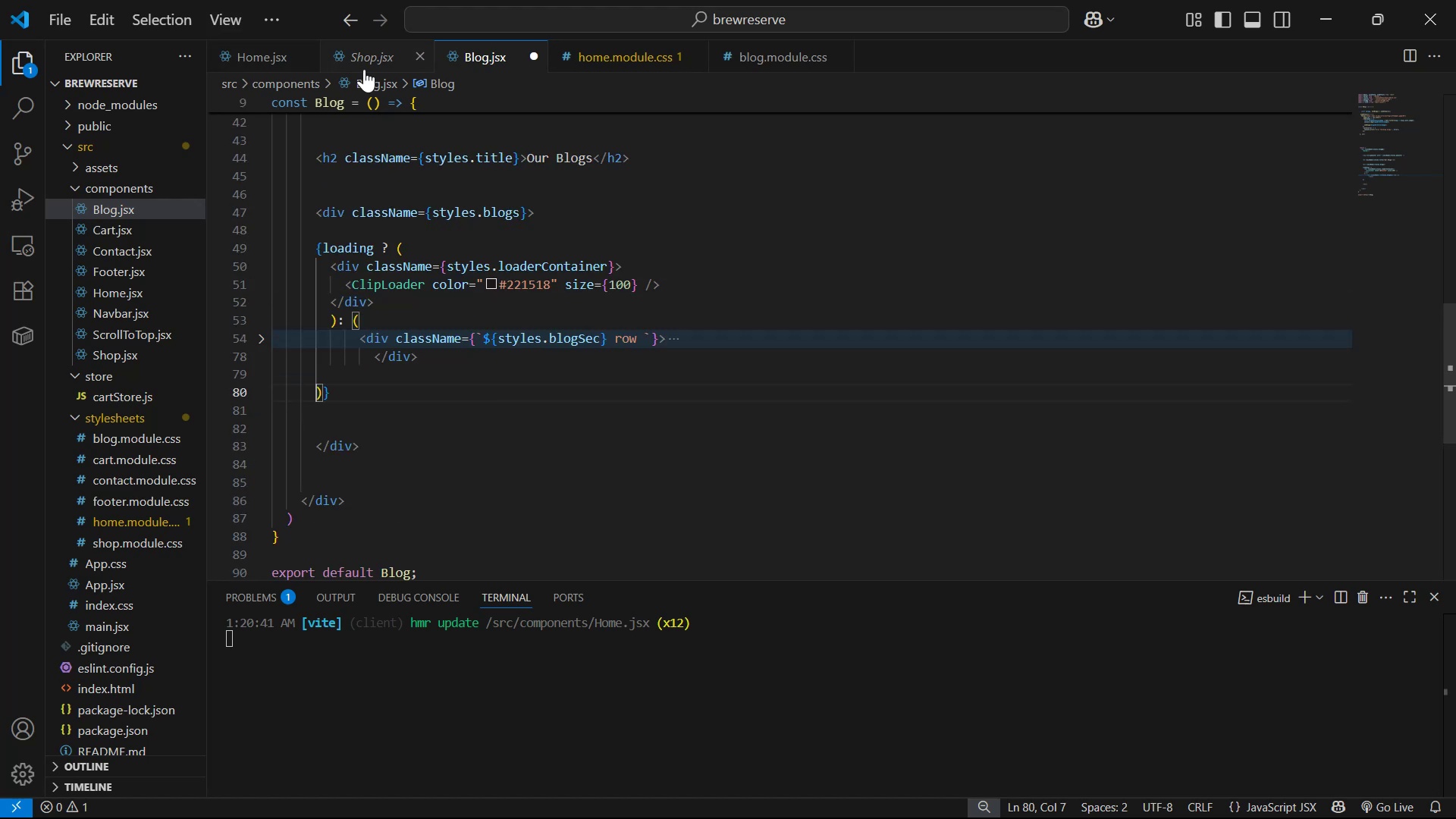 
scroll: coordinate [589, 199], scroll_direction: up, amount: 20.0
 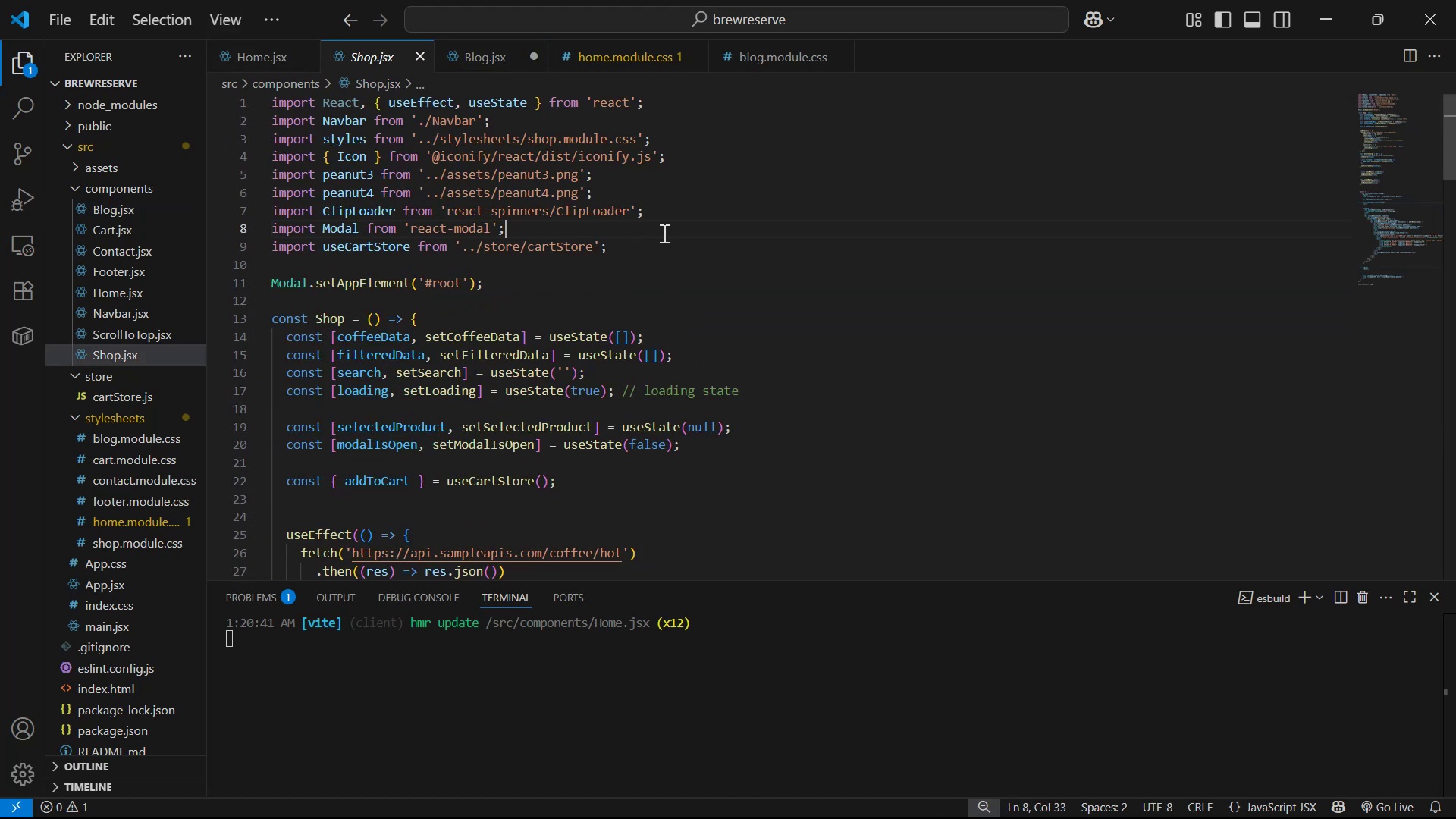 
key(Control+C)
 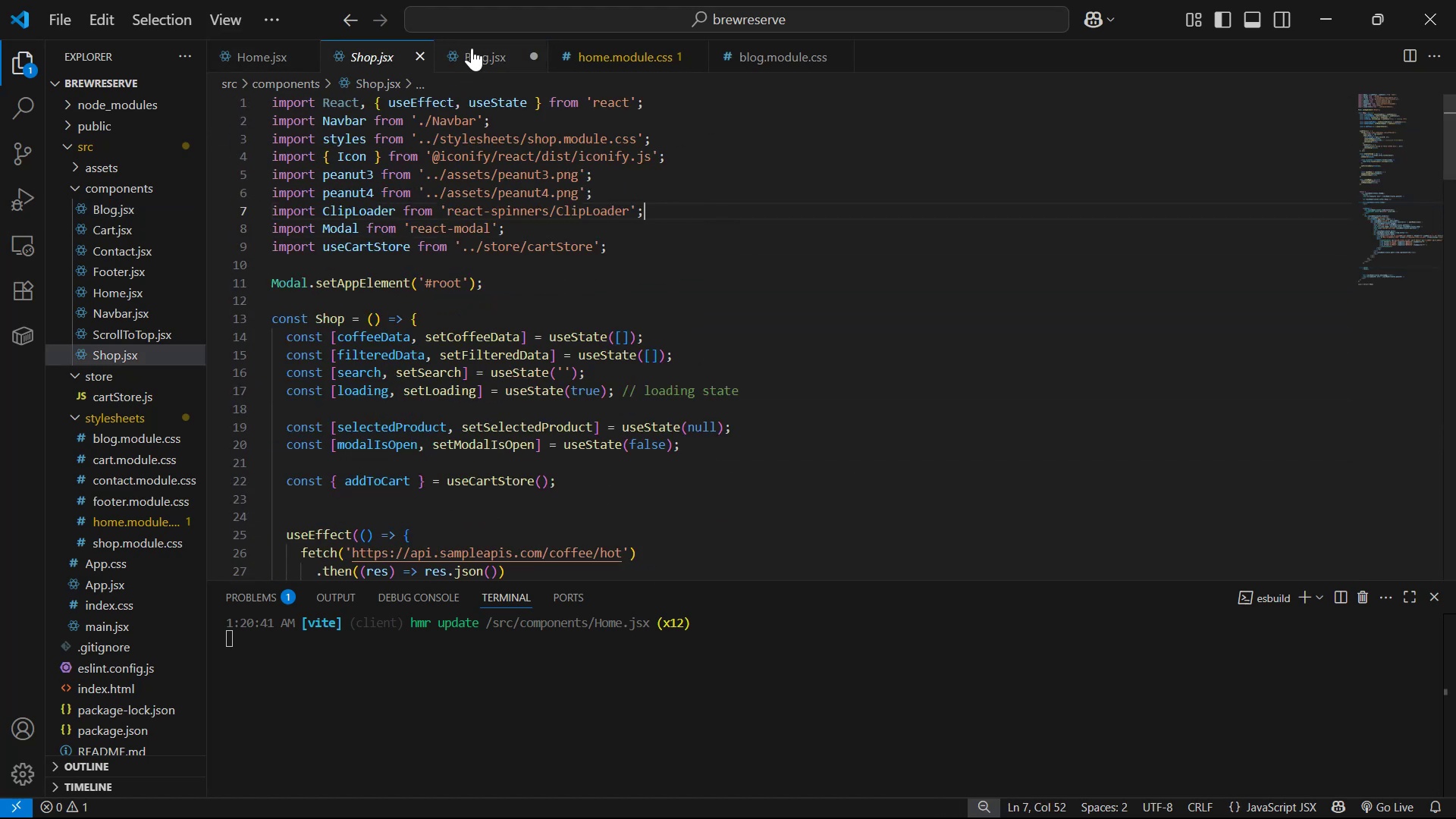 
scroll: coordinate [693, 198], scroll_direction: up, amount: 17.0
 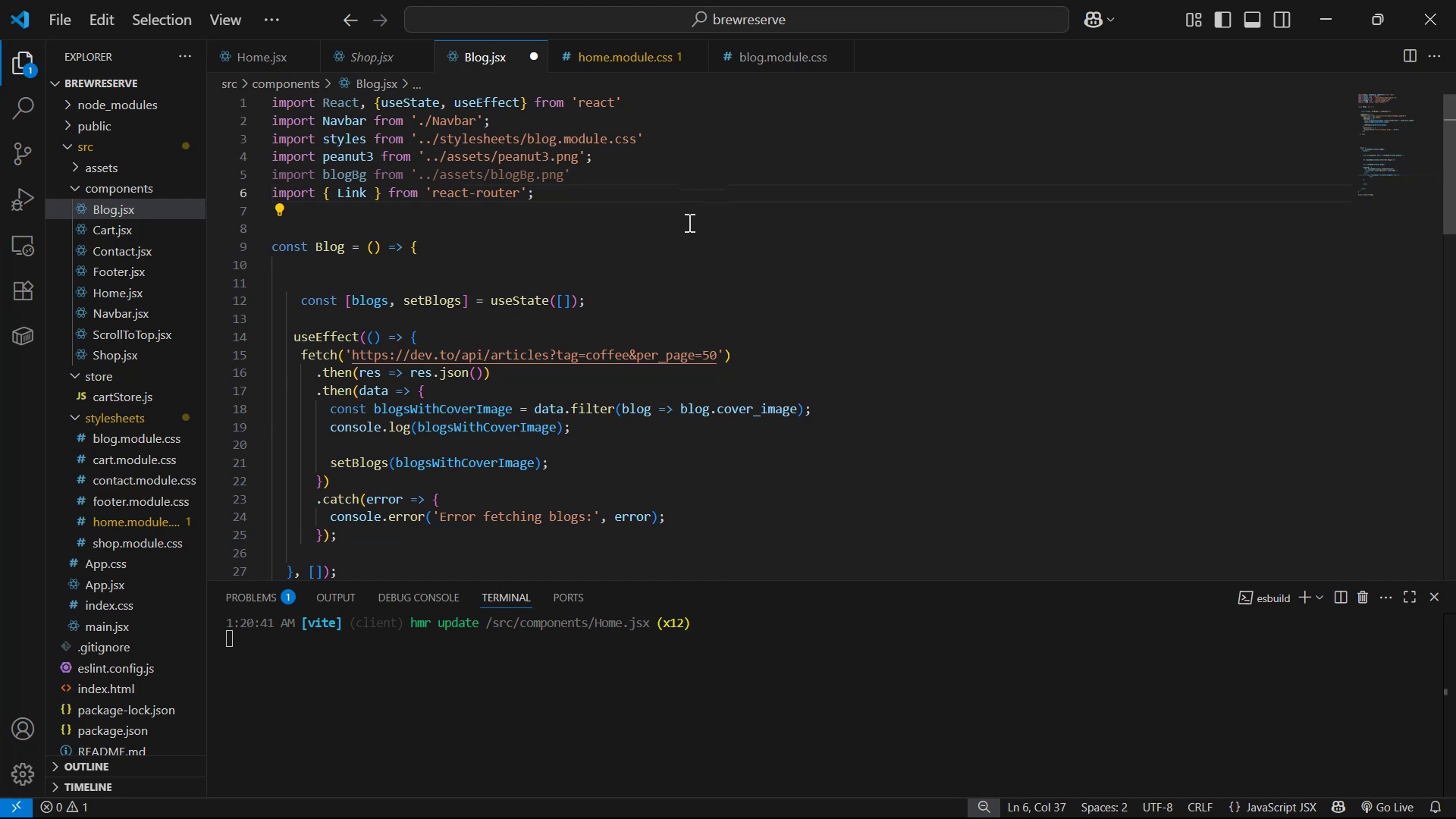 
key(Enter)
 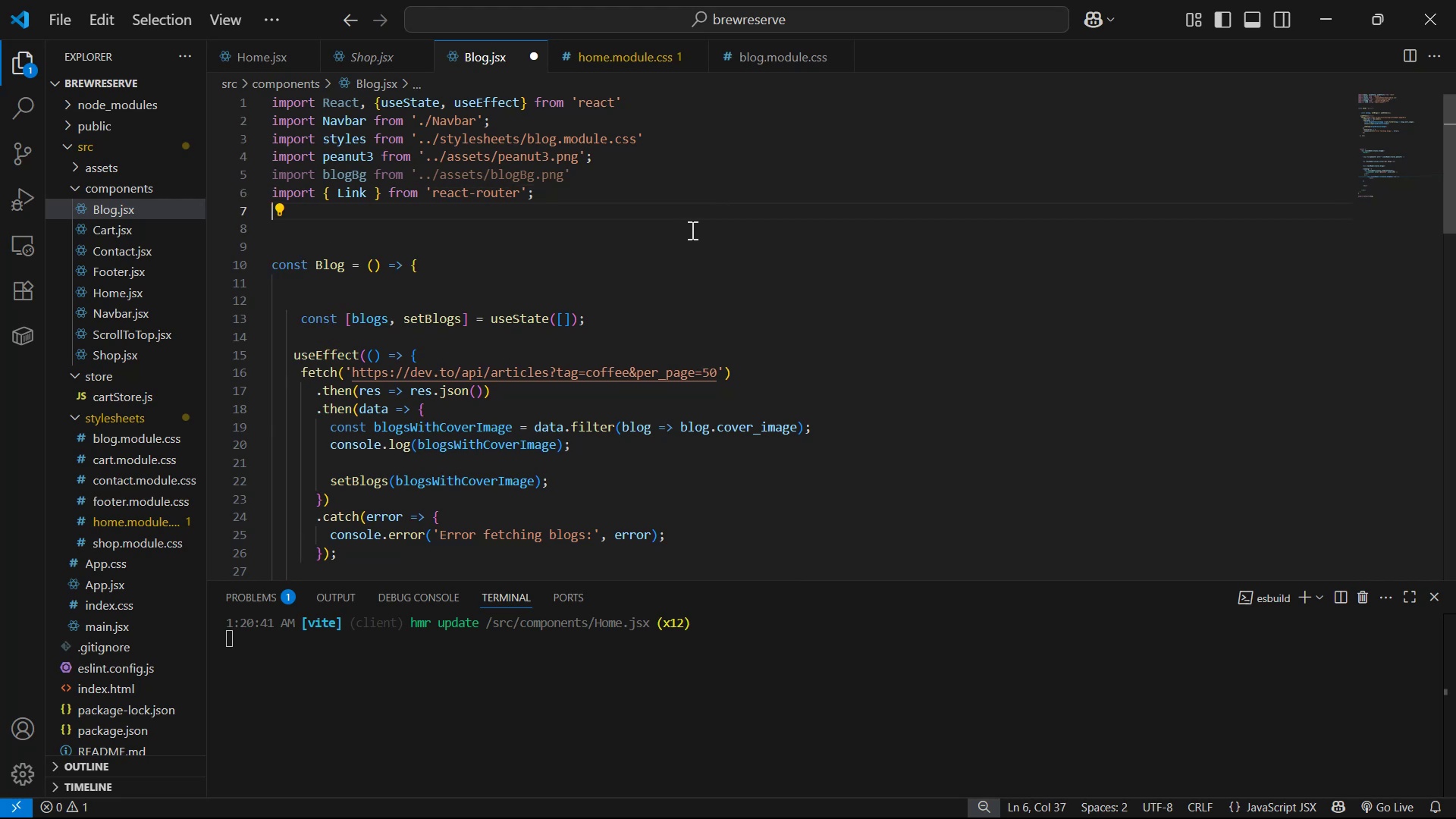 
key(Control+V)
 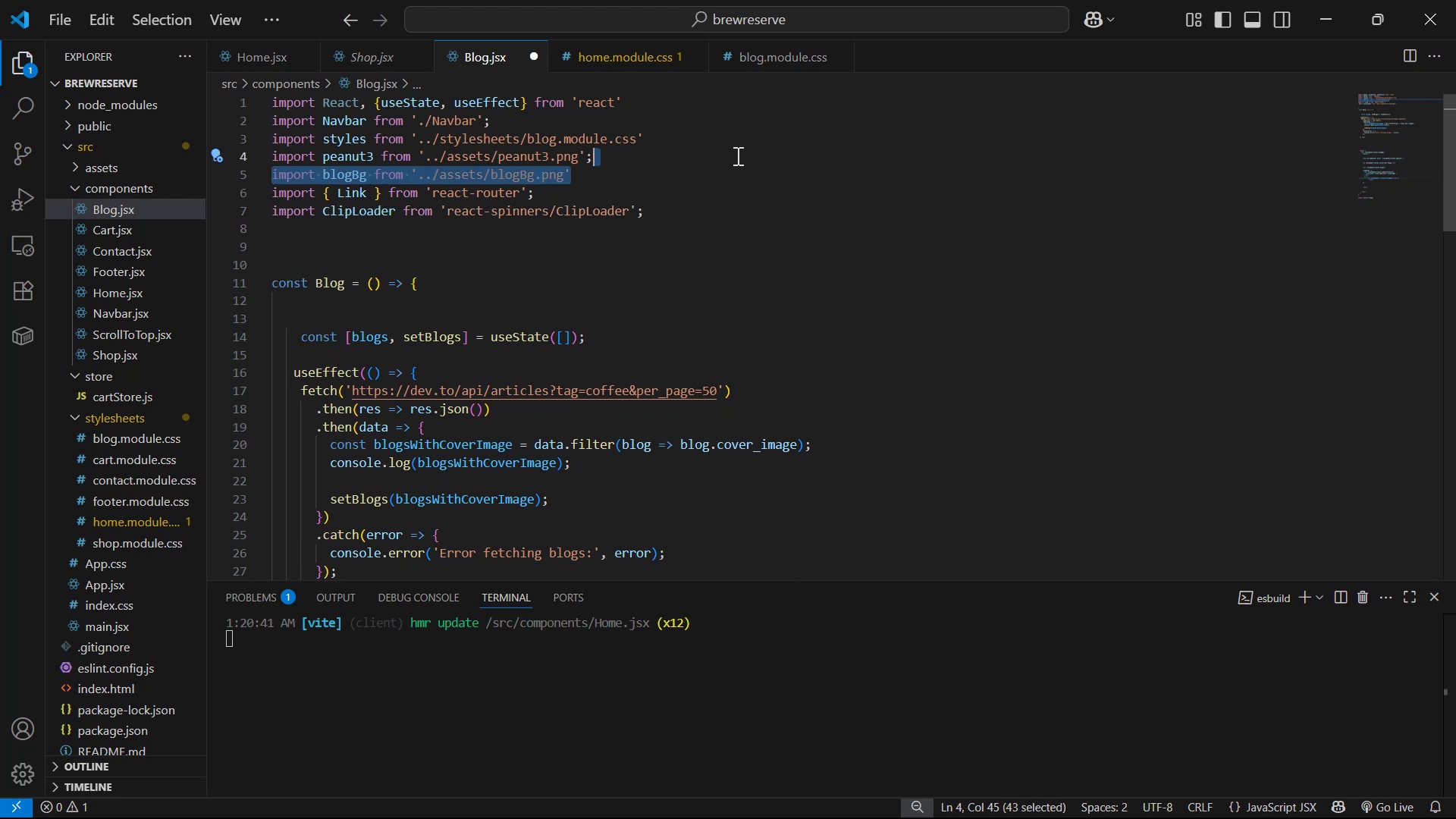 
key(Backspace)
 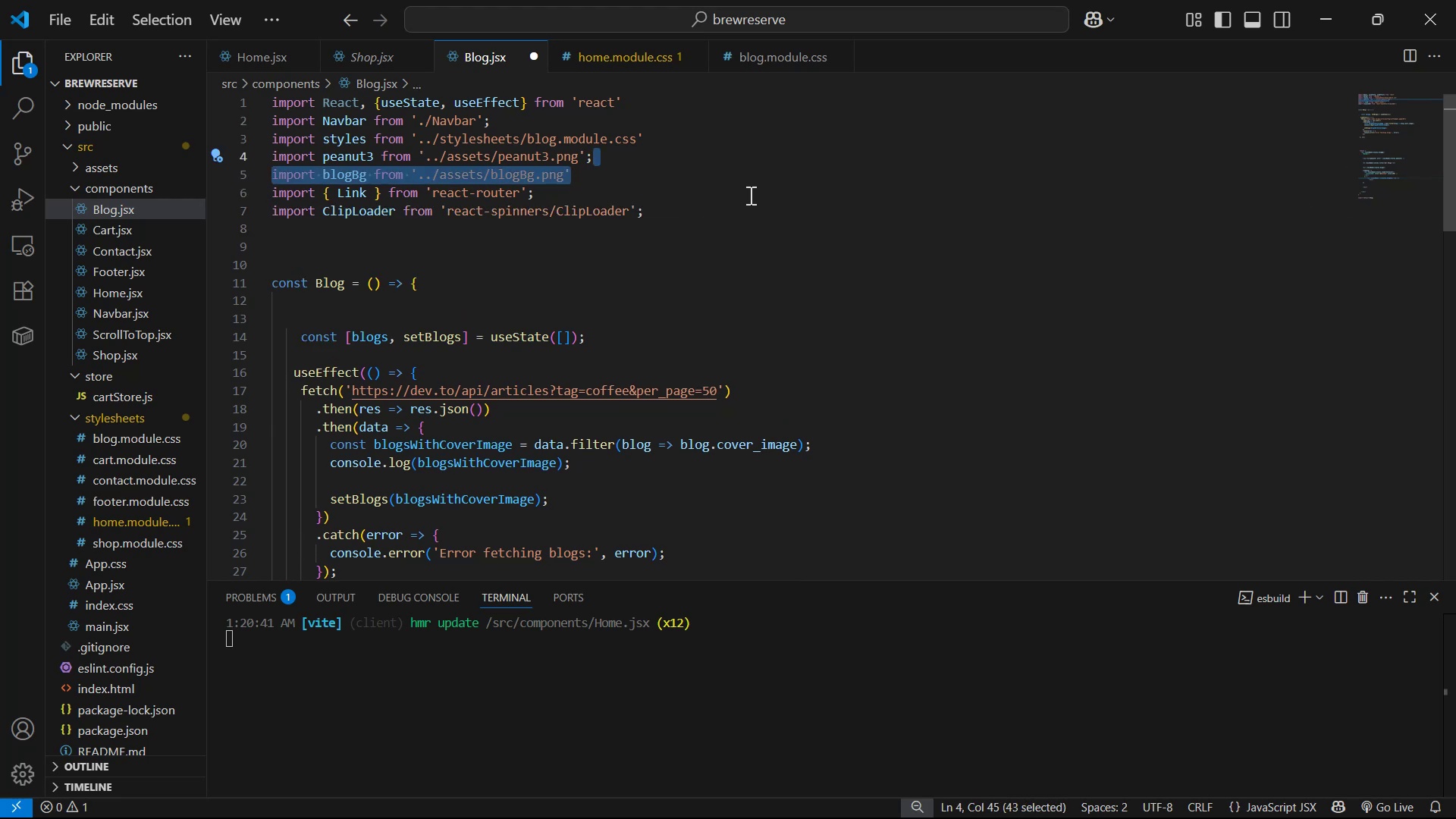 
key(Control+S)
 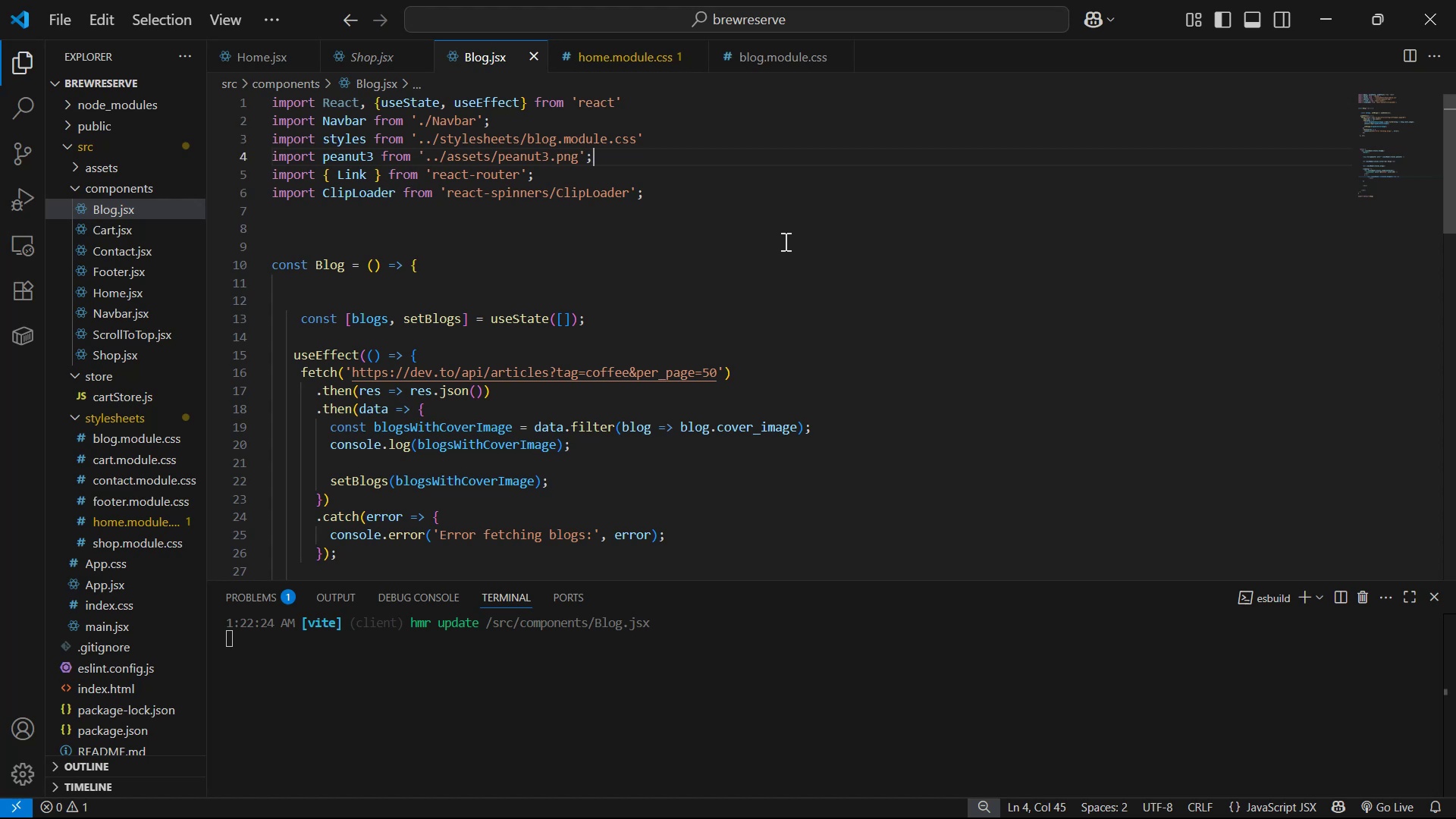 
wait(20.15)
 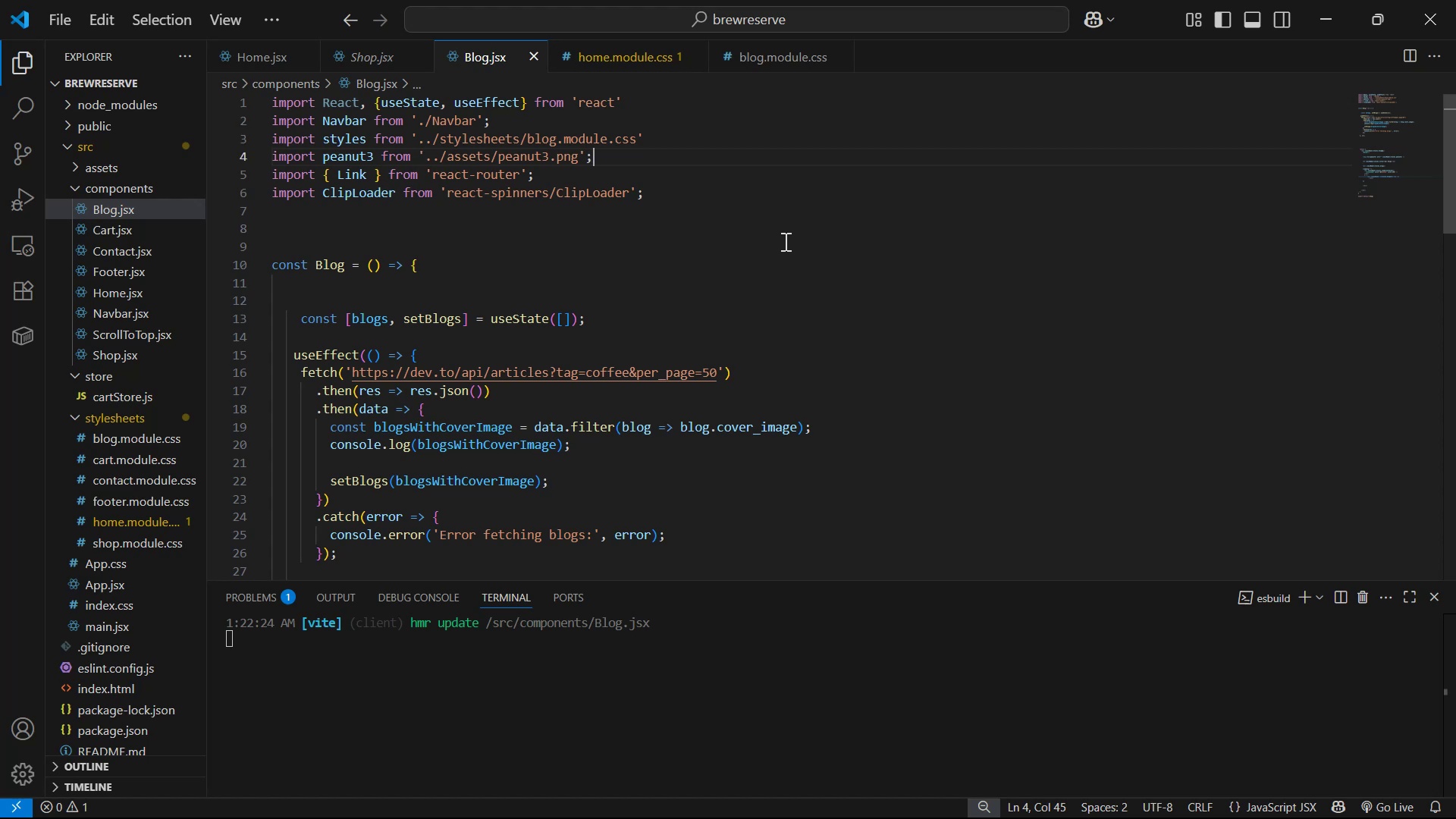 
scroll: coordinate [849, 278], scroll_direction: down, amount: 14.0
 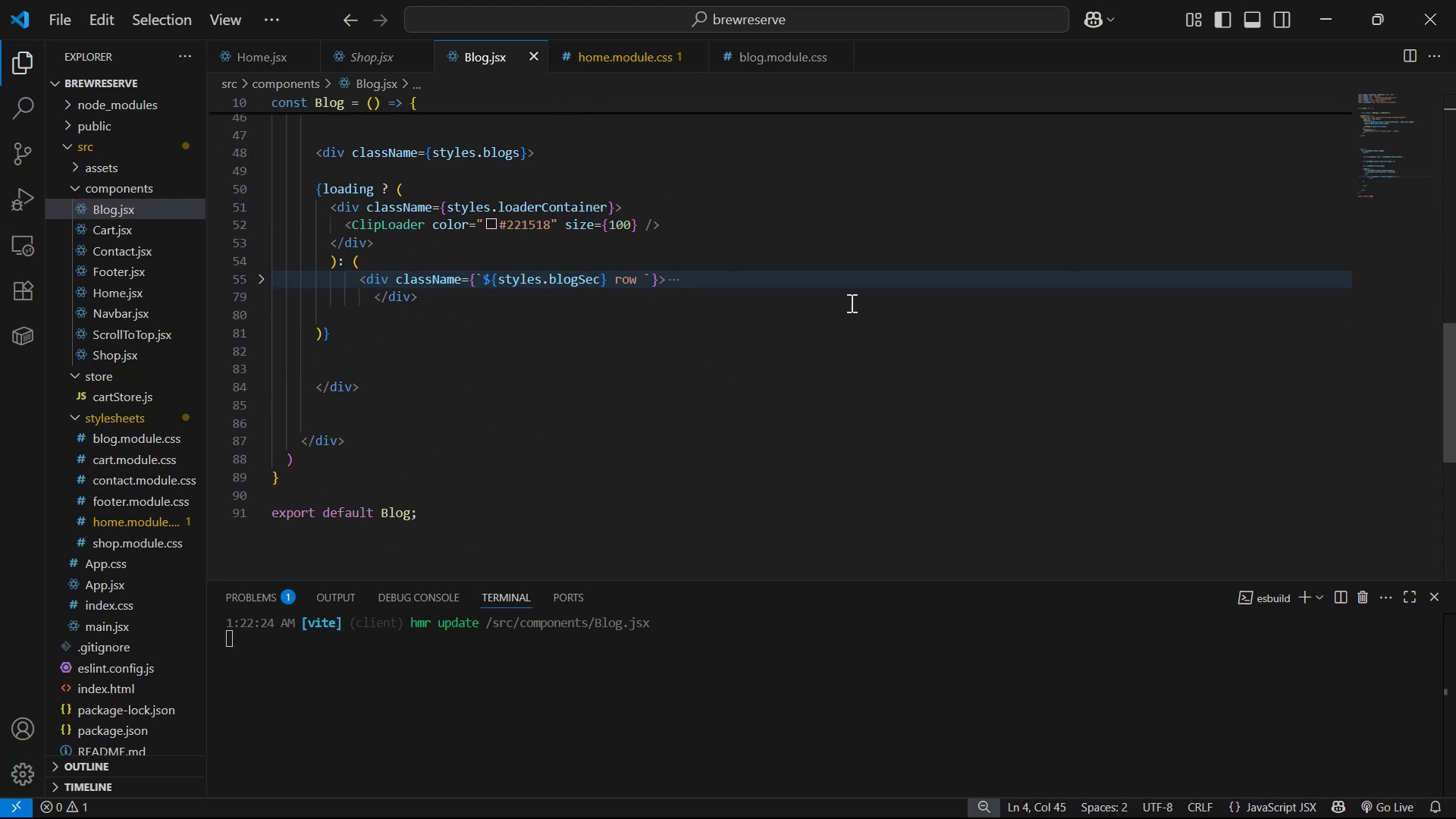 
scroll: coordinate [448, 221], scroll_direction: up, amount: 18.0
 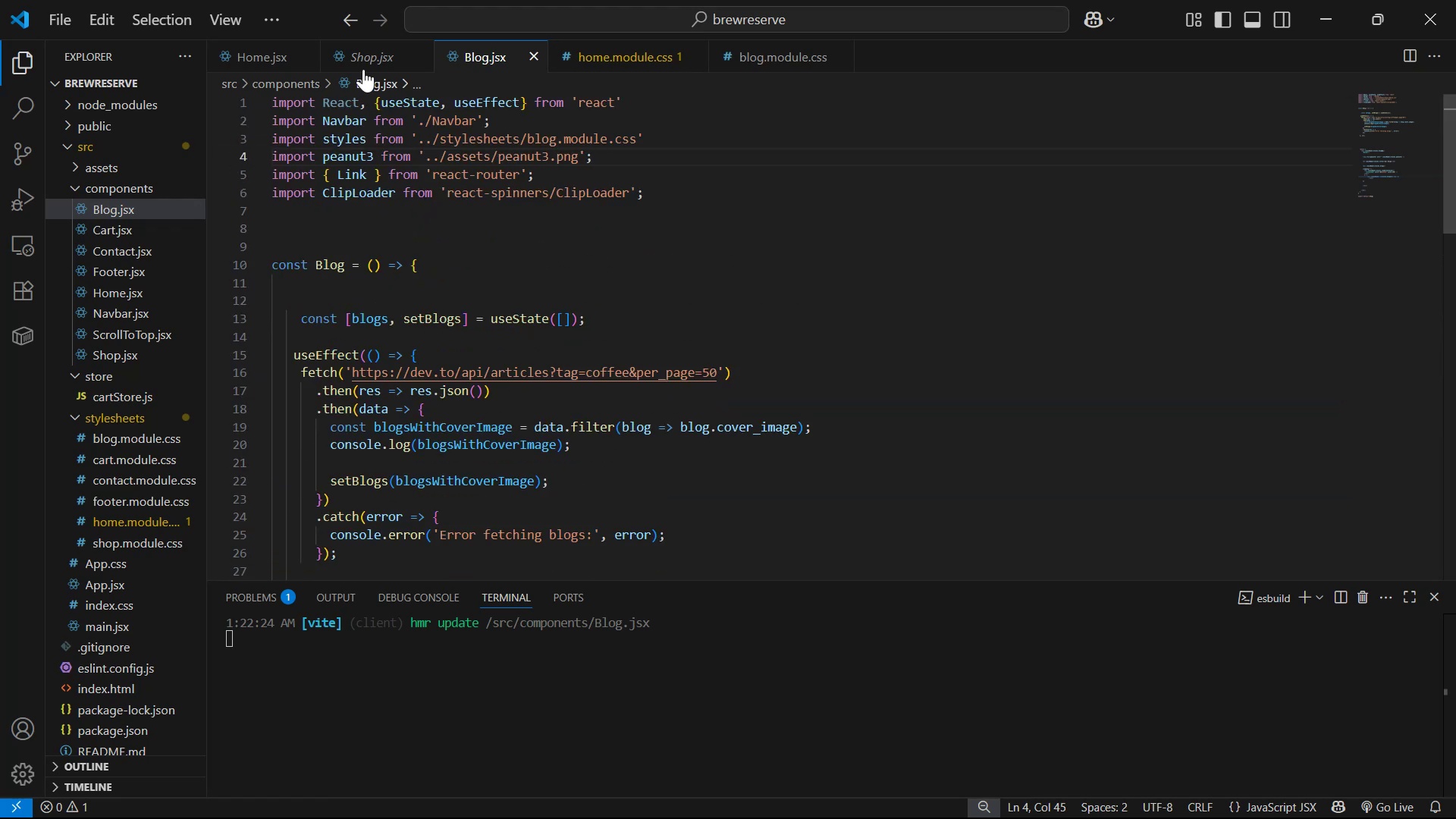 
left_click([360, 42])
 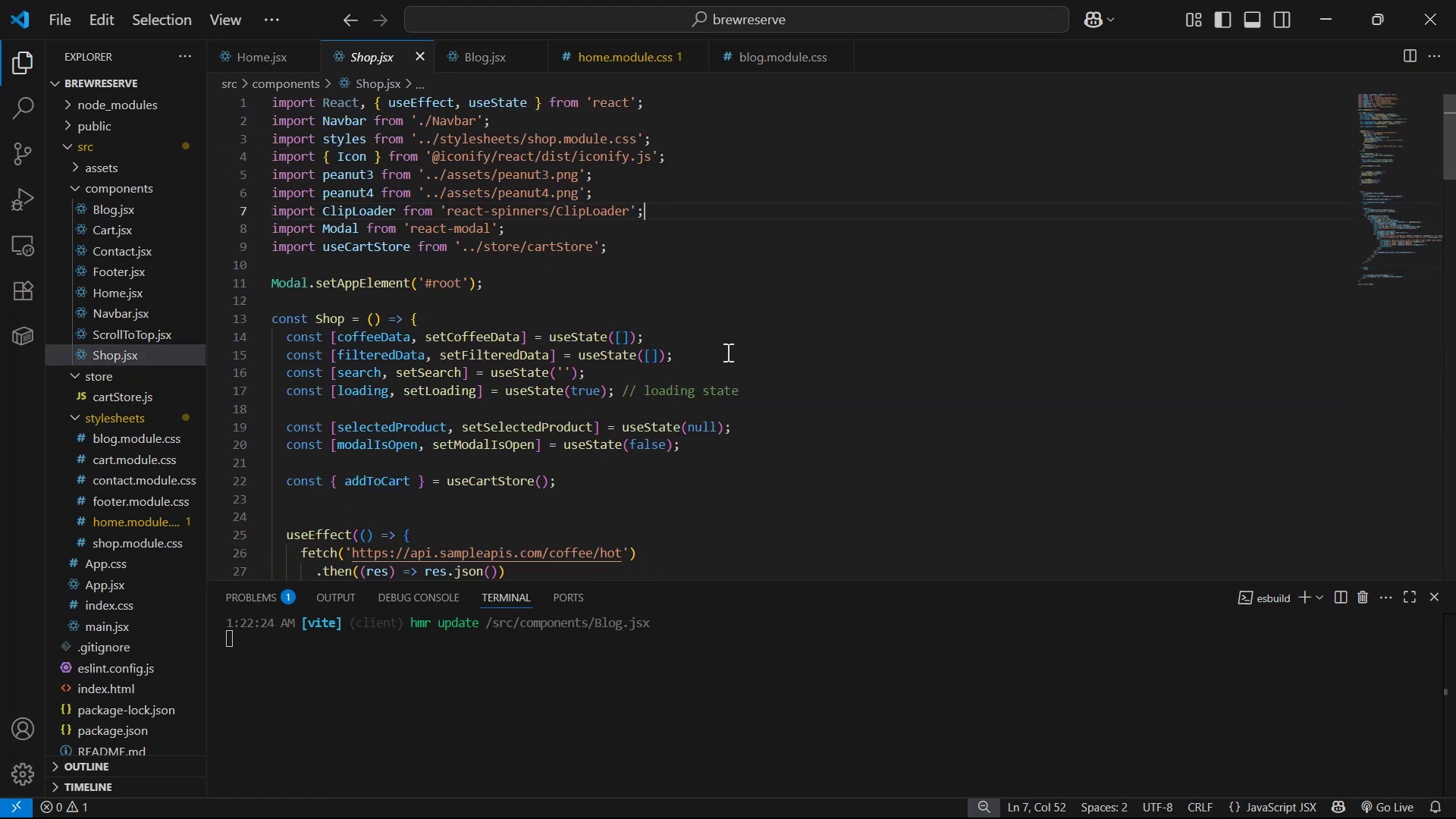 
left_click([761, 391])
 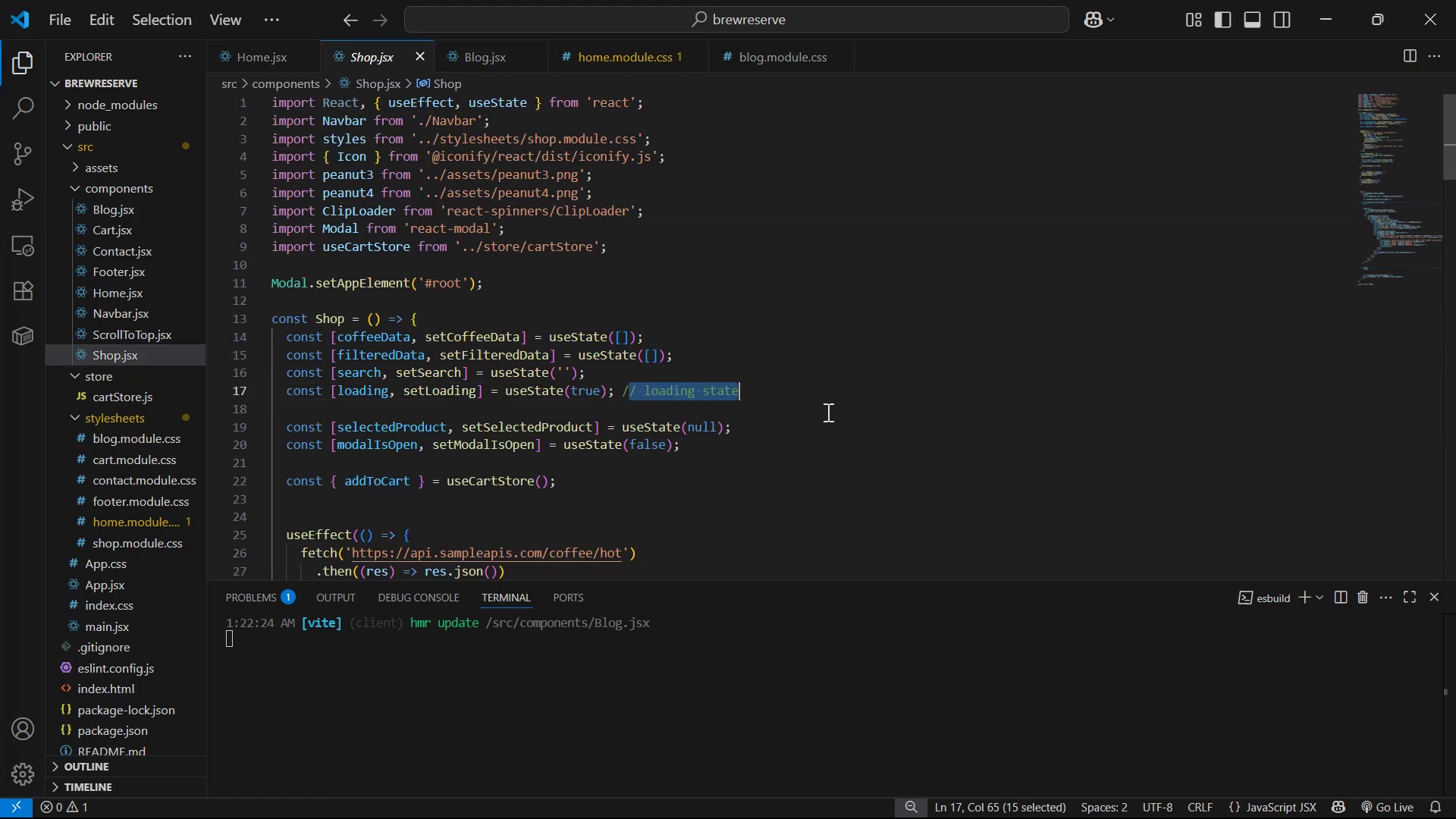 
key(Backspace)
 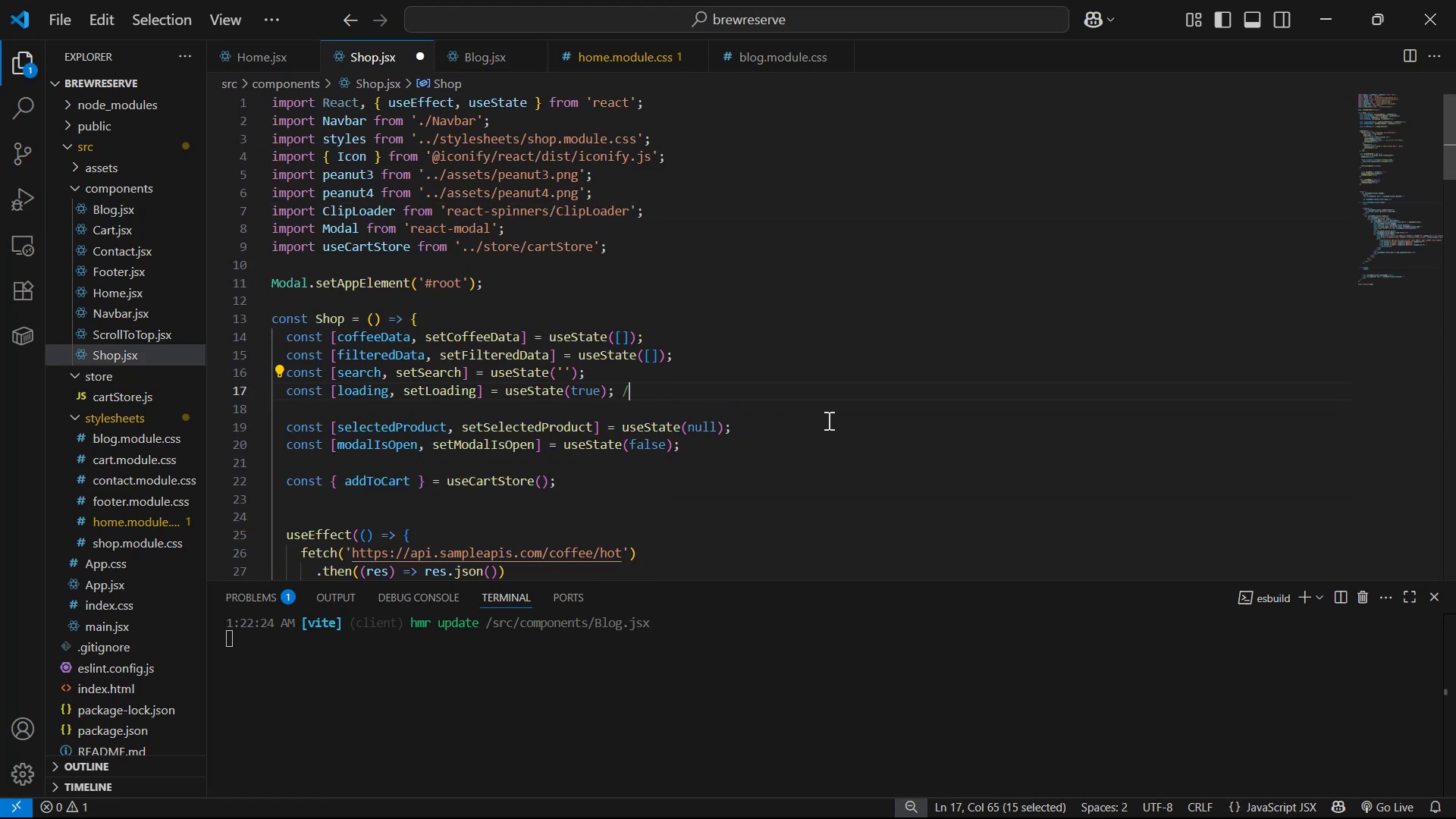 
key(Backspace)
 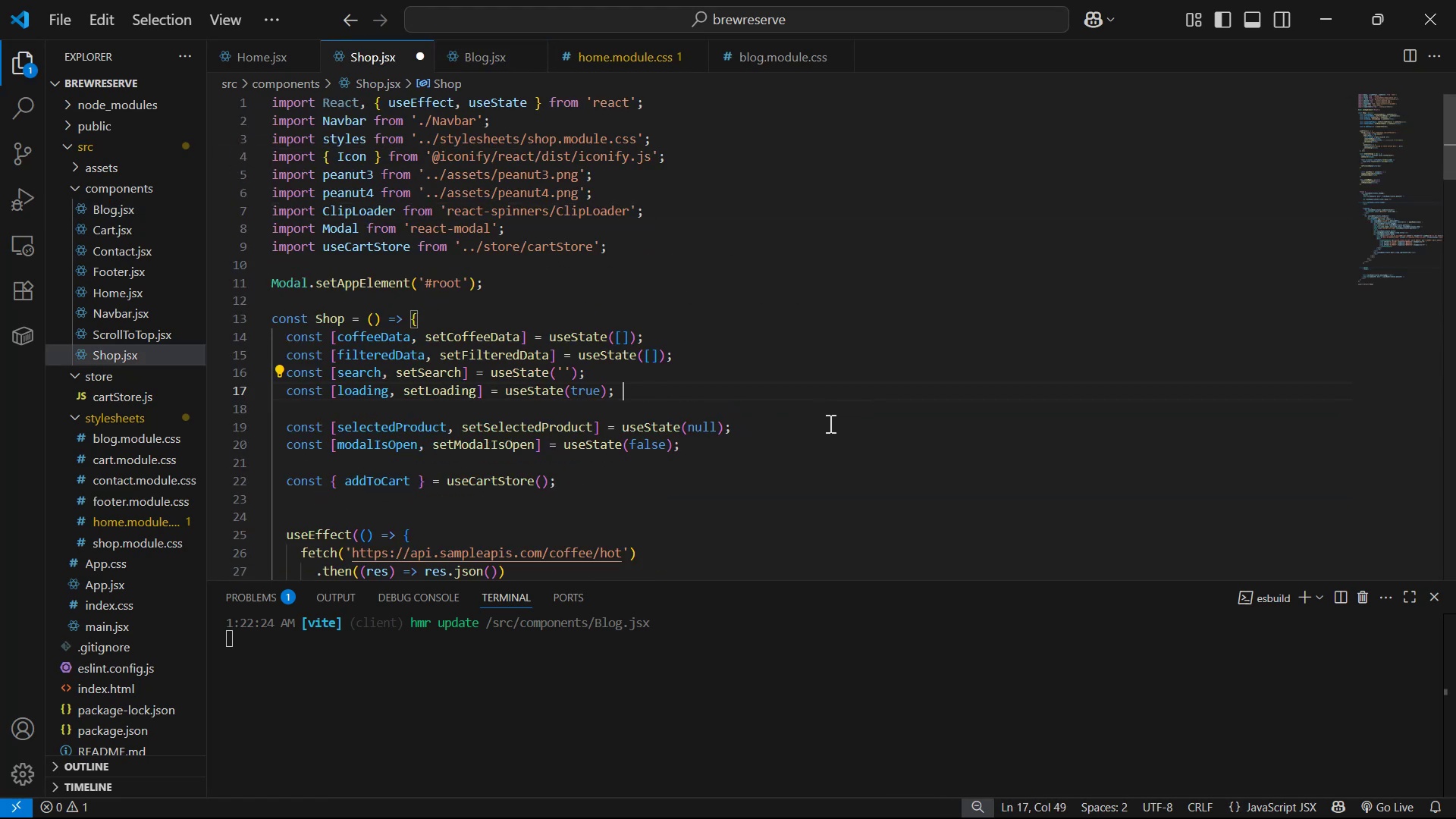 
key(Control+ControlLeft)
 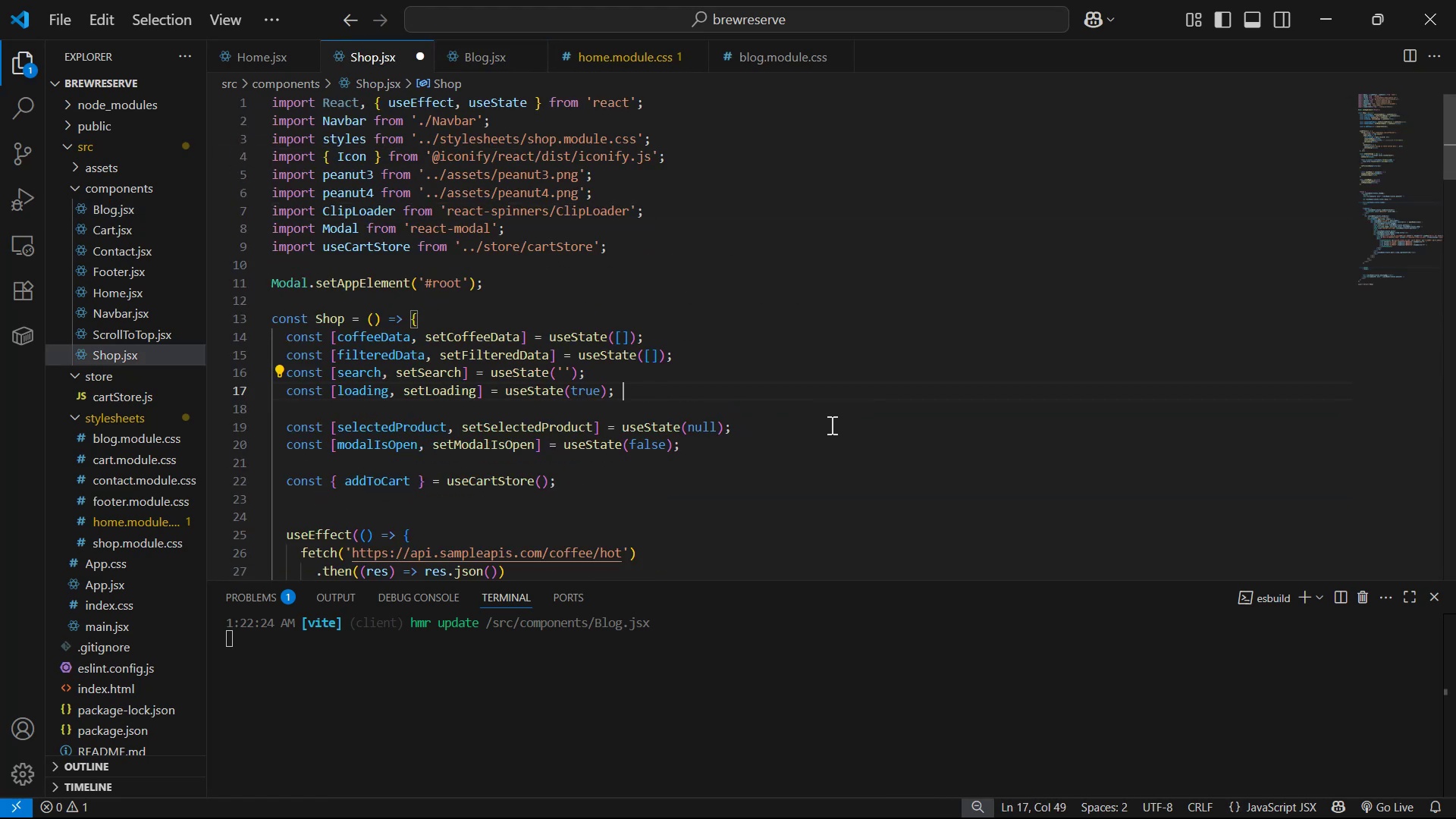 
key(Backspace)
 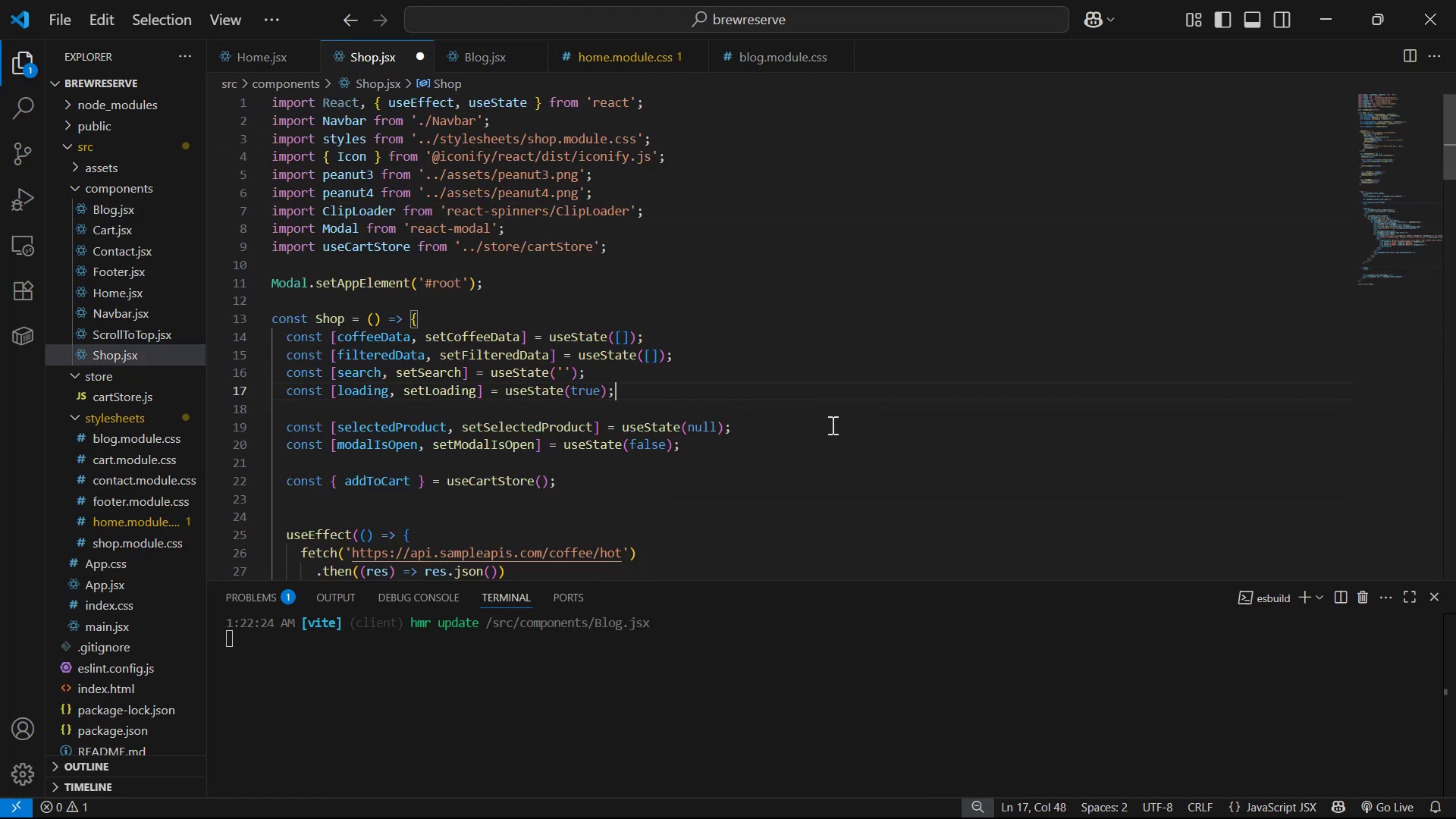 
key(Control+C)
 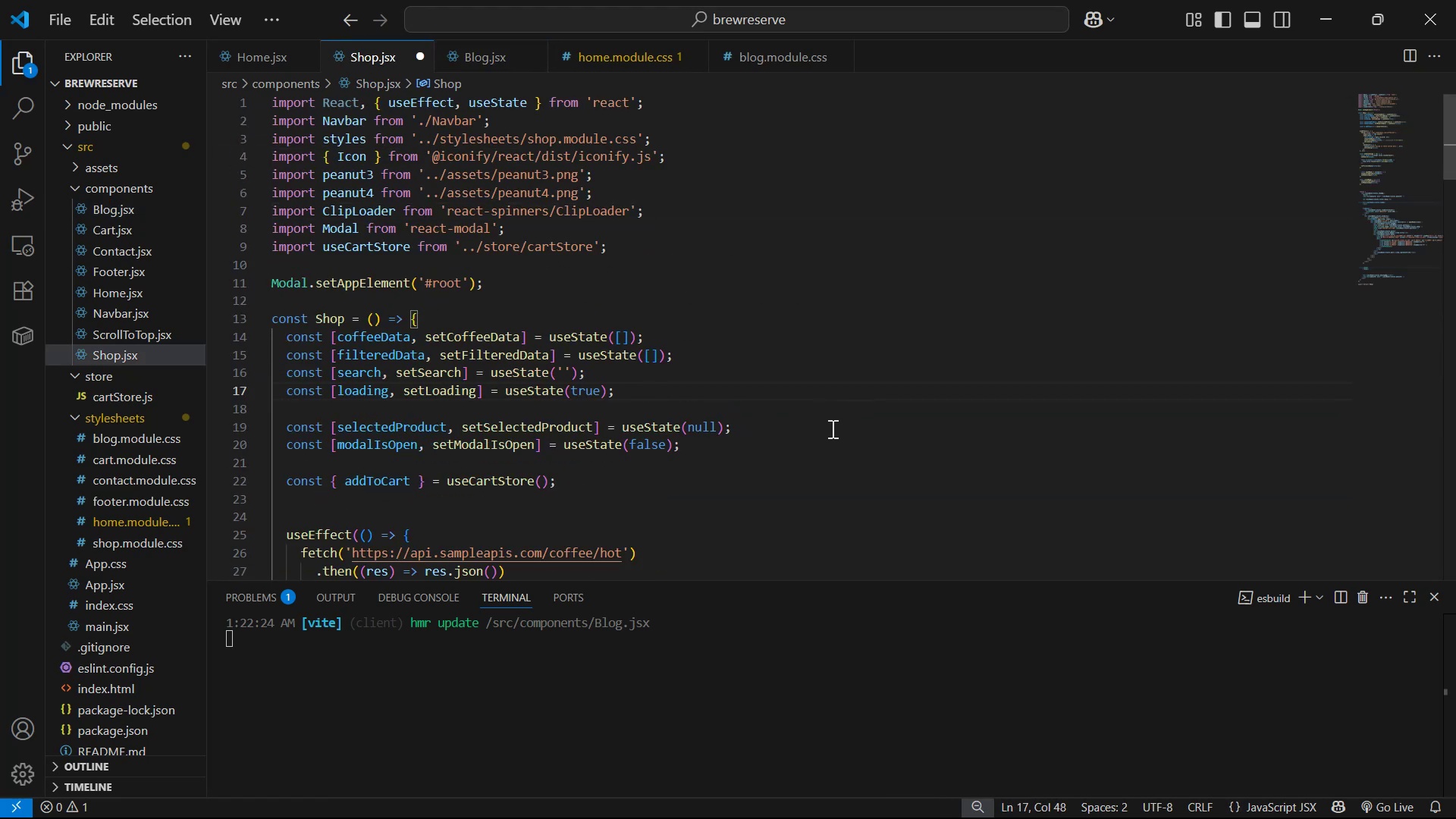 
key(Control+C)
 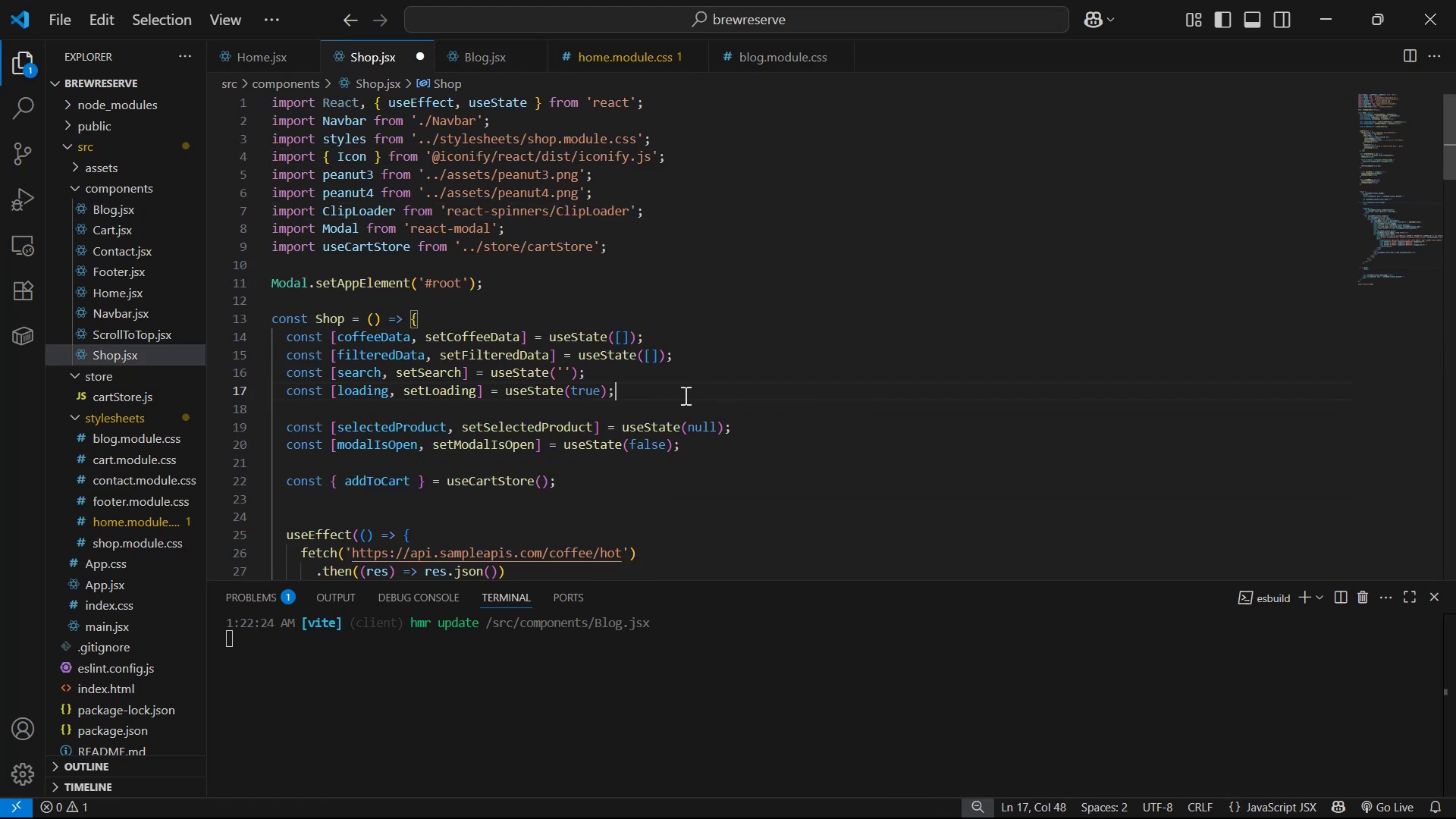 
key(Control+S)
 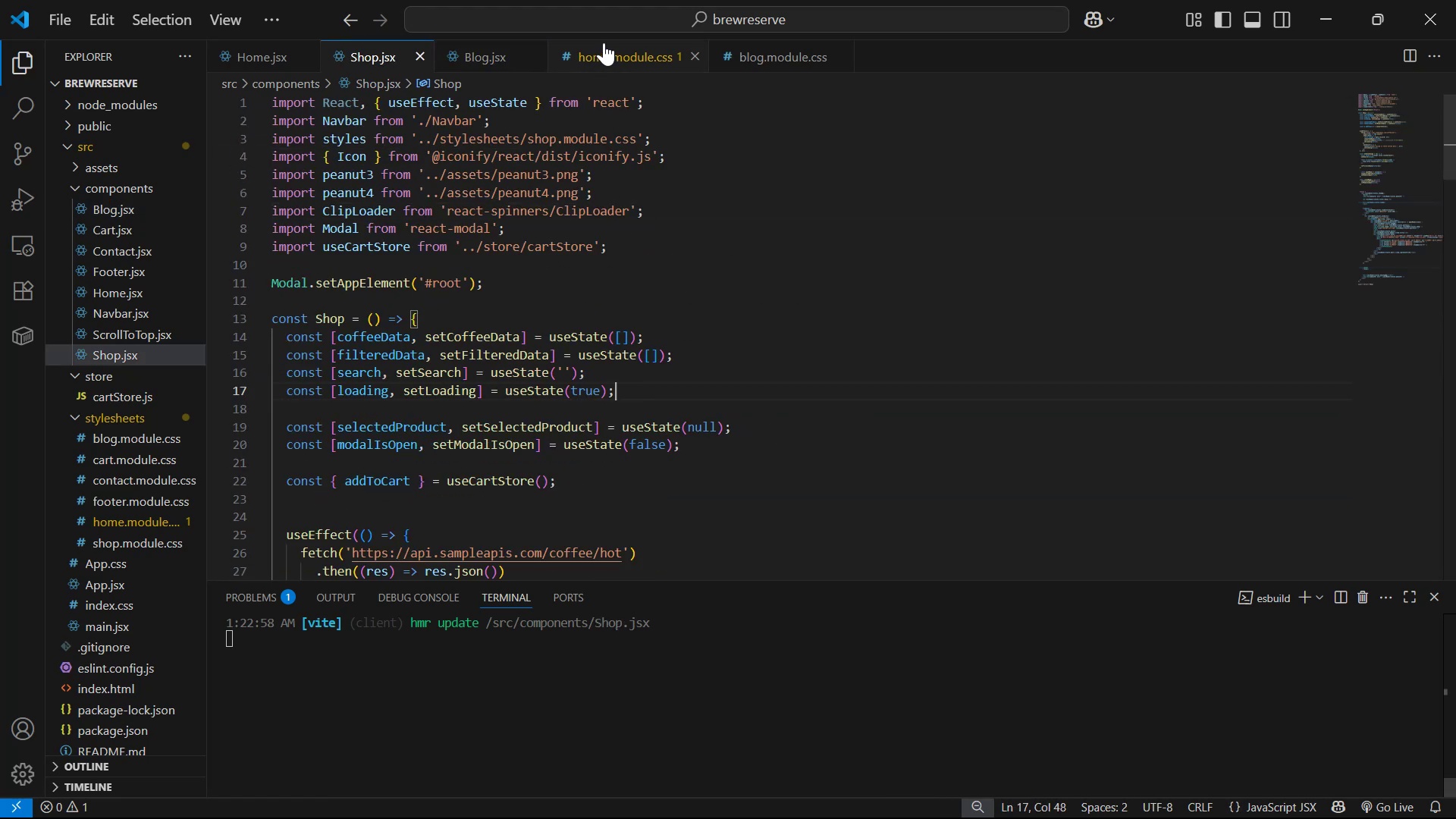 
left_click([590, 55])
 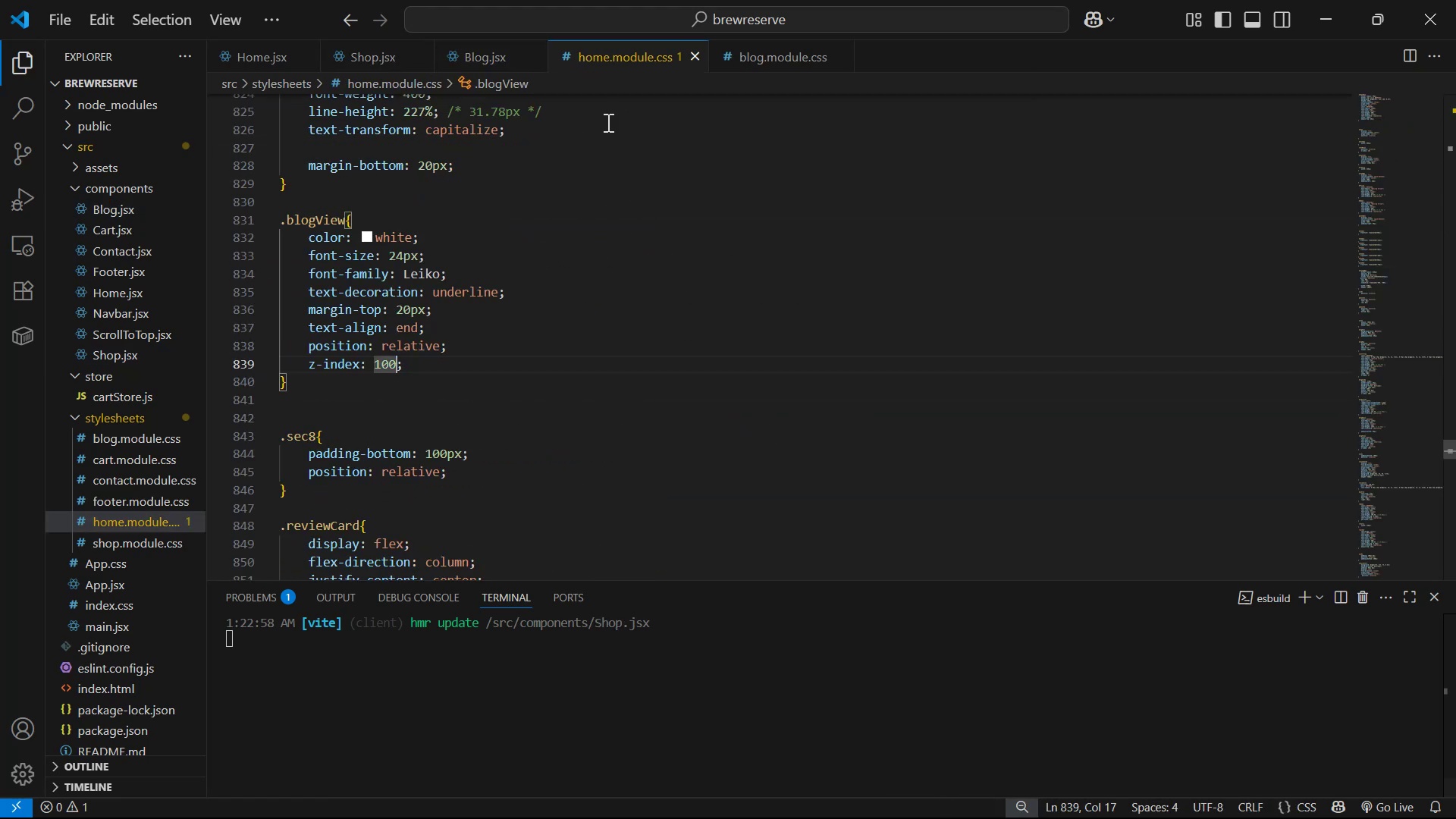 
scroll: coordinate [625, 210], scroll_direction: up, amount: 8.0
 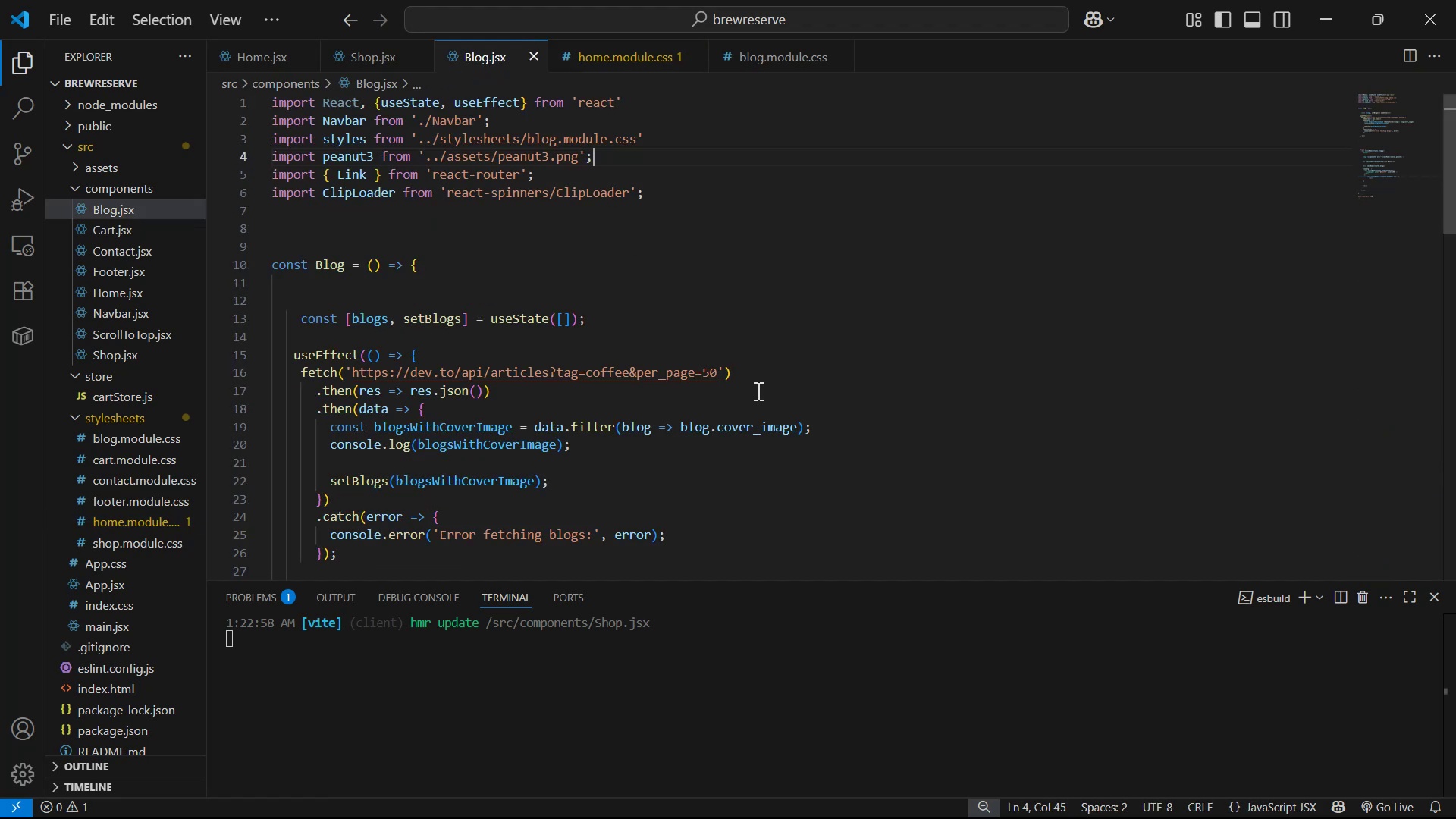 
scroll: coordinate [779, 361], scroll_direction: down, amount: 1.0
 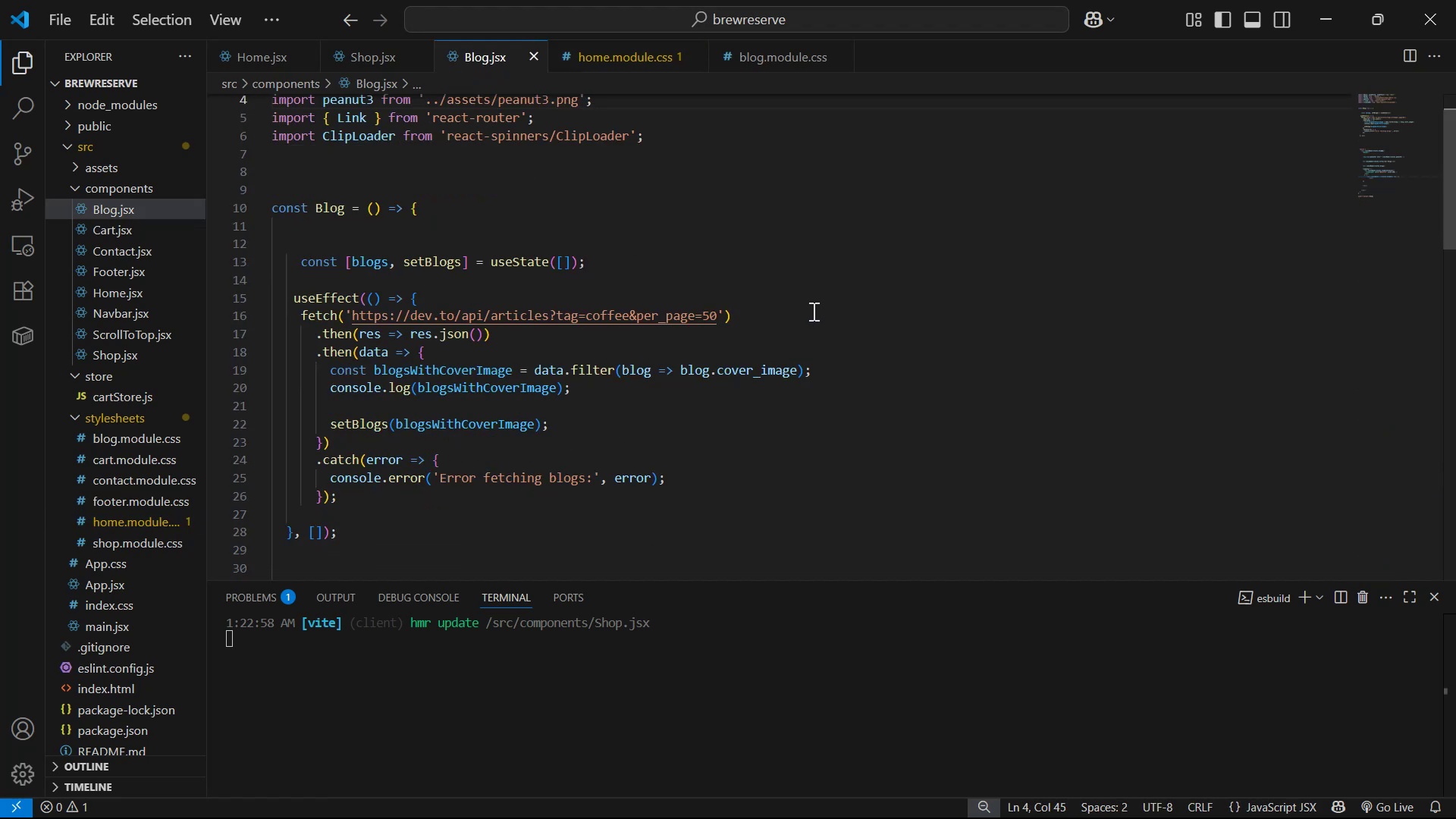 
scroll: coordinate [764, 287], scroll_direction: up, amount: 1.0
 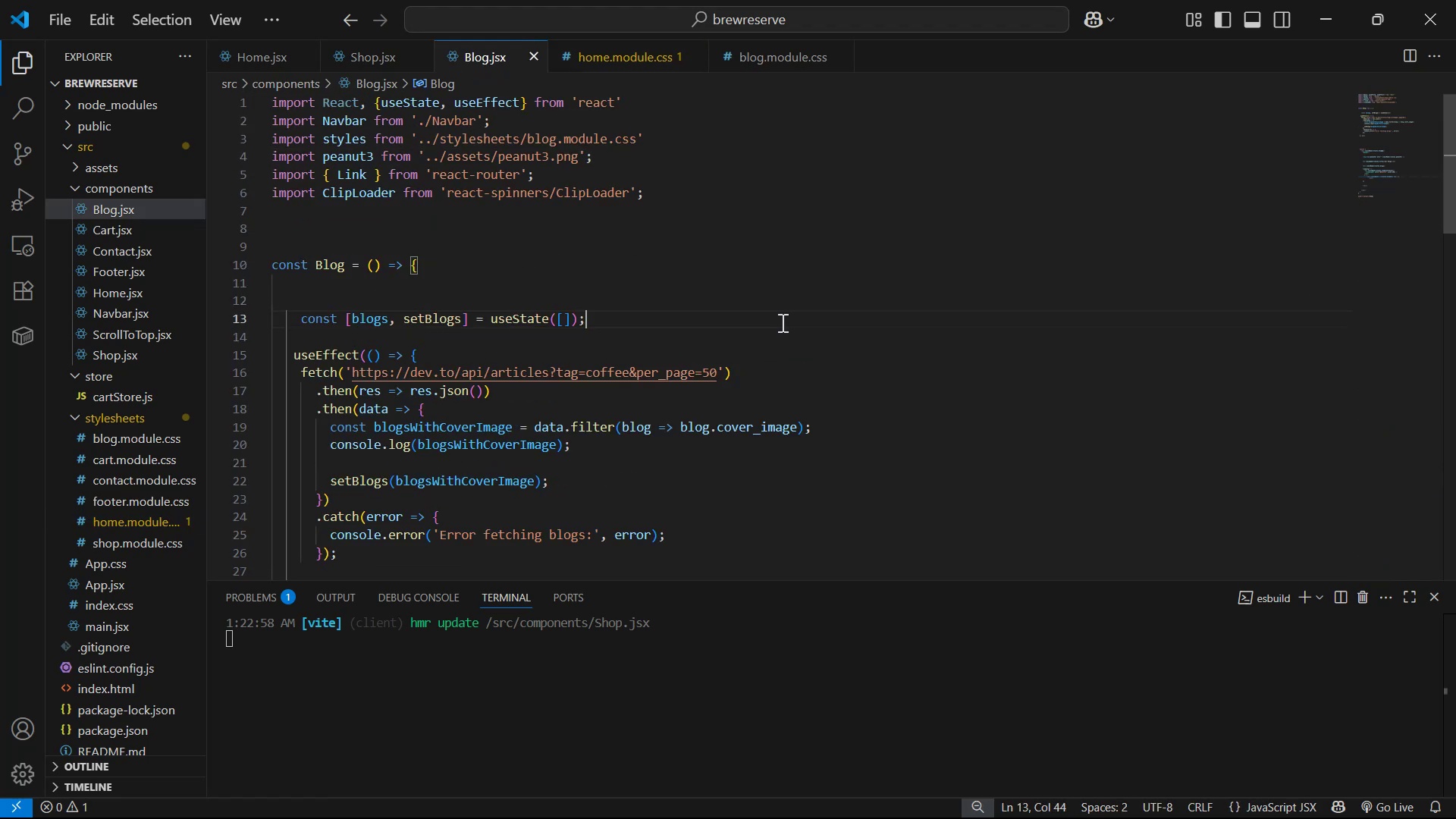 
key(Enter)
 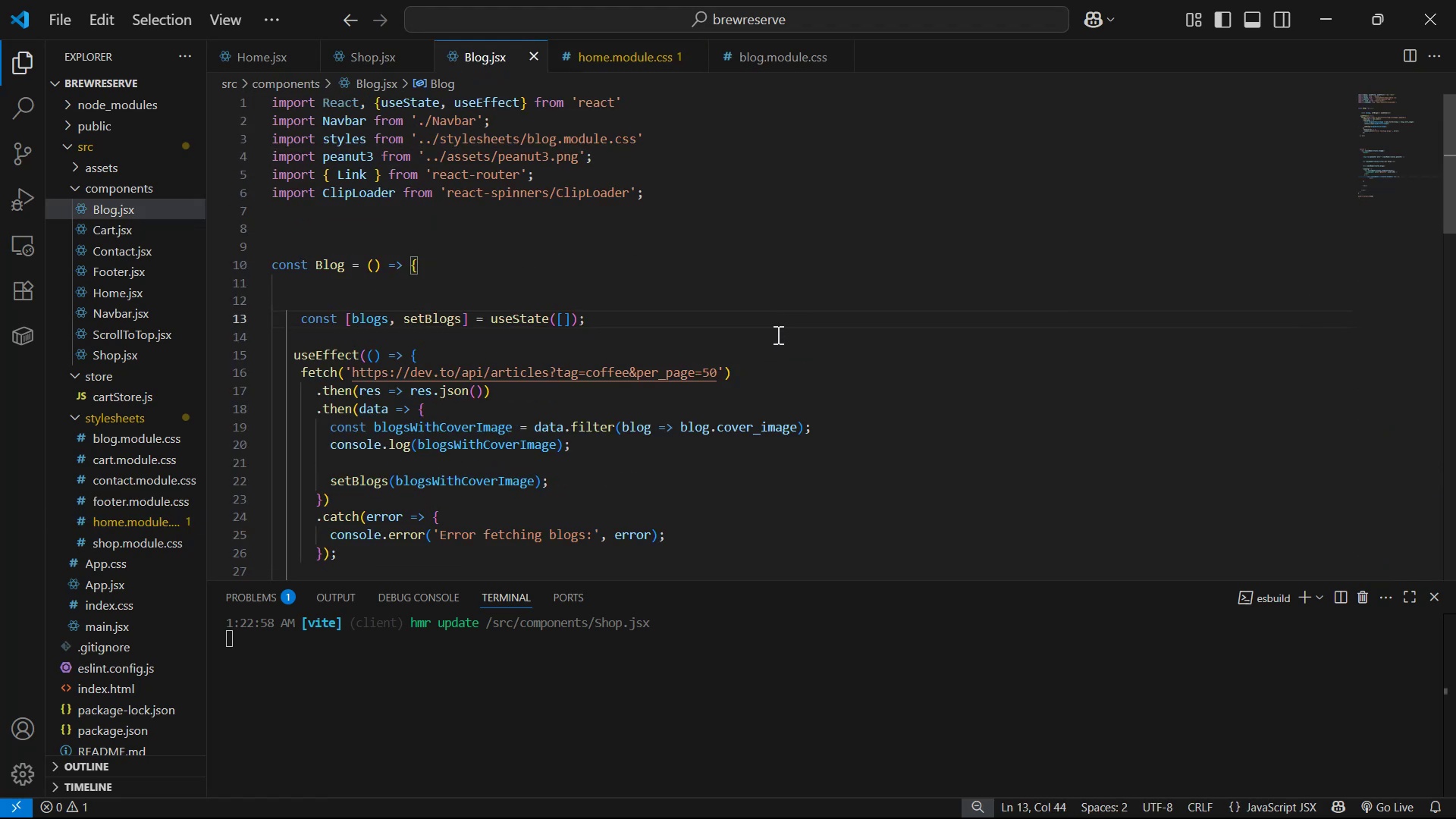 
key(Control+V)
 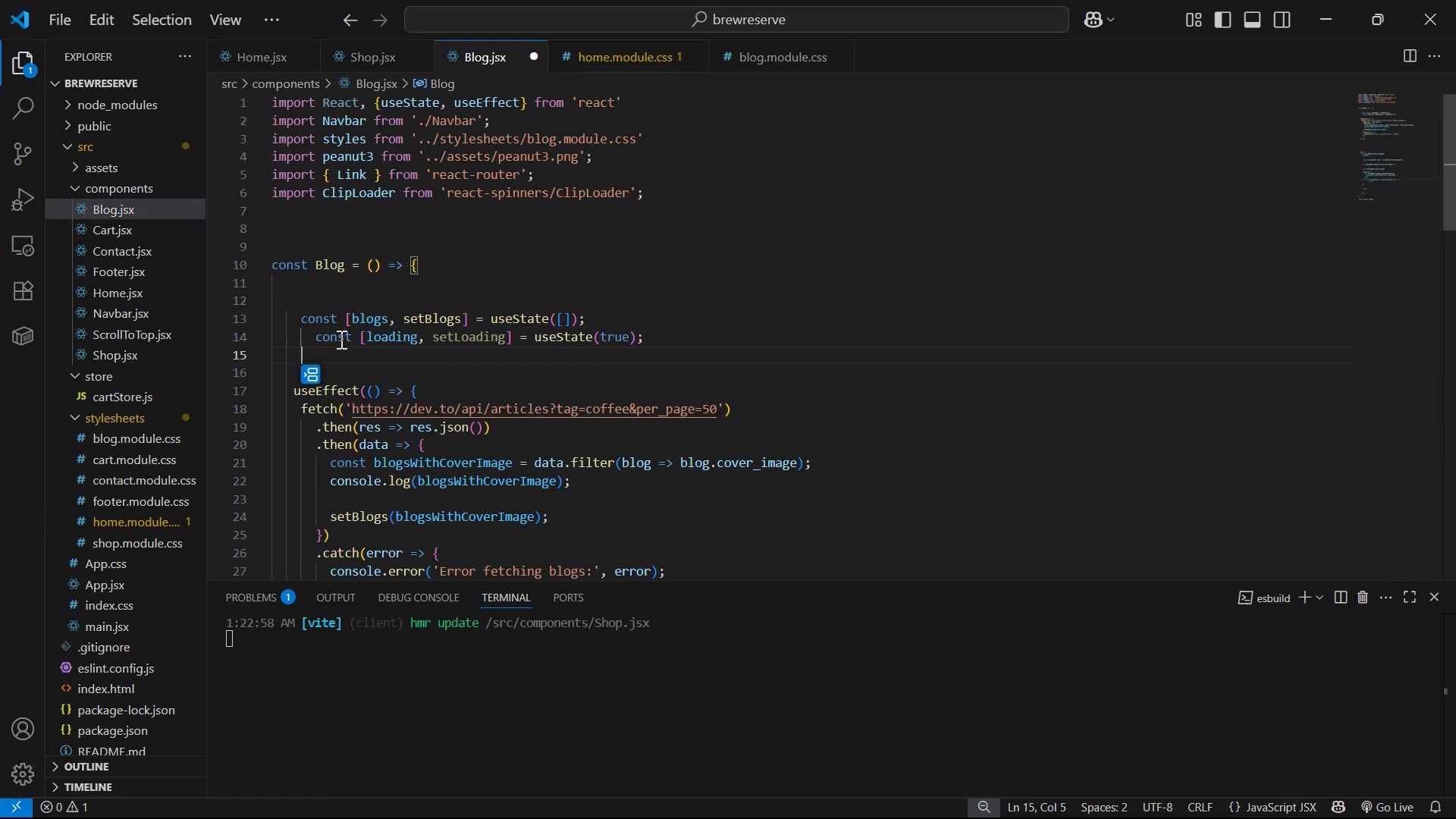 
left_click([307, 337])
 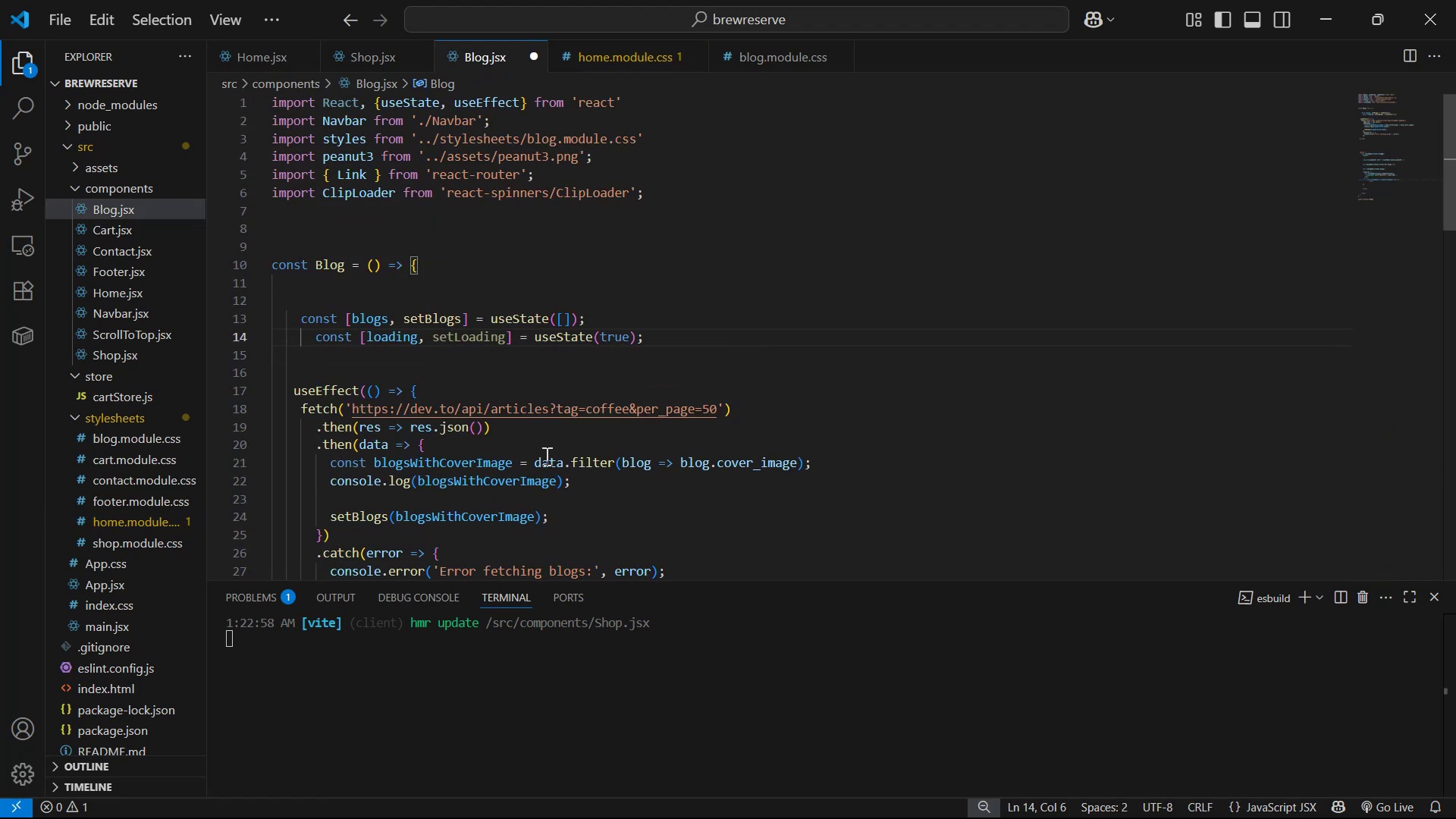 
key(ArrowRight)
 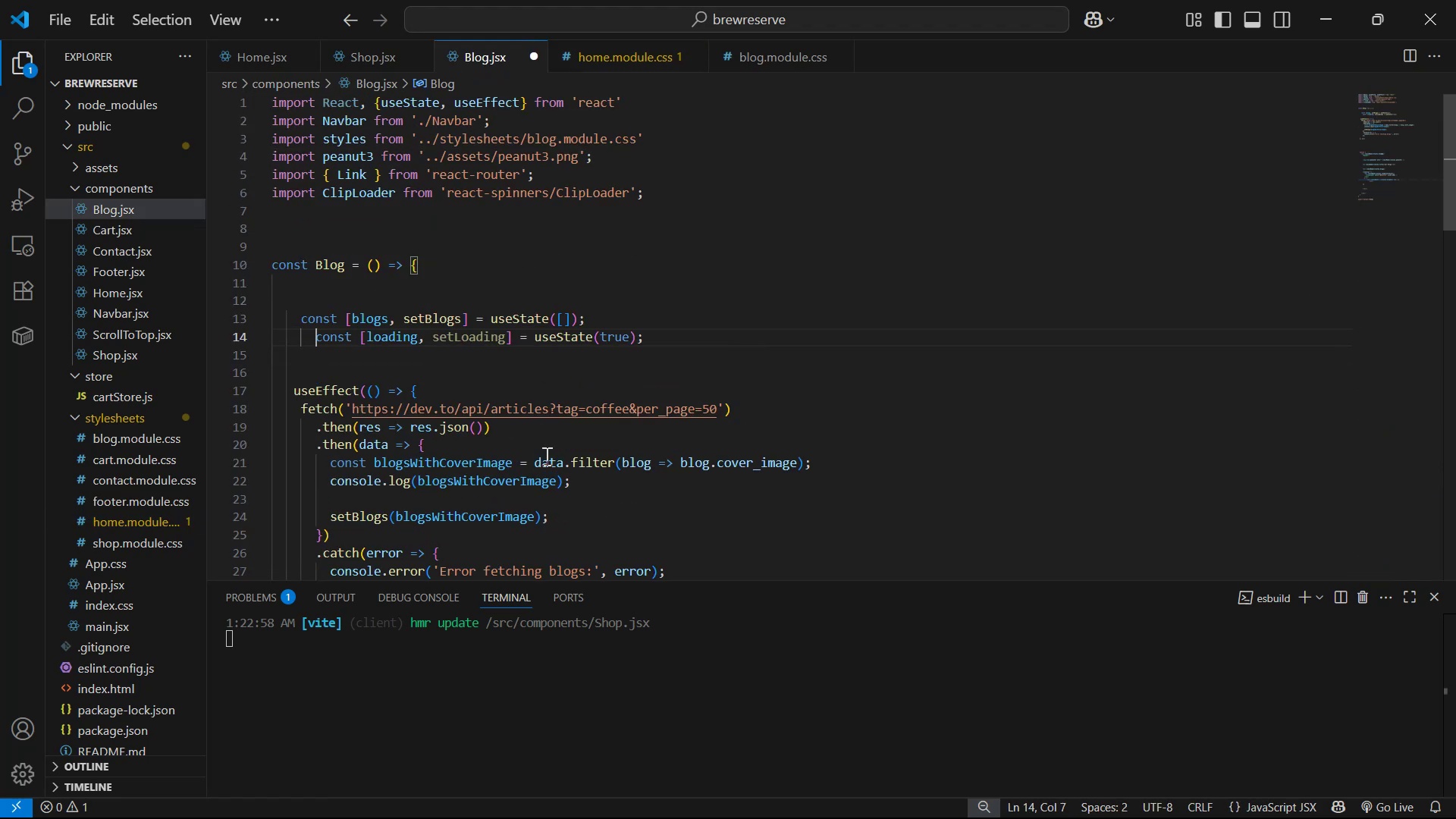 
key(Backspace)
 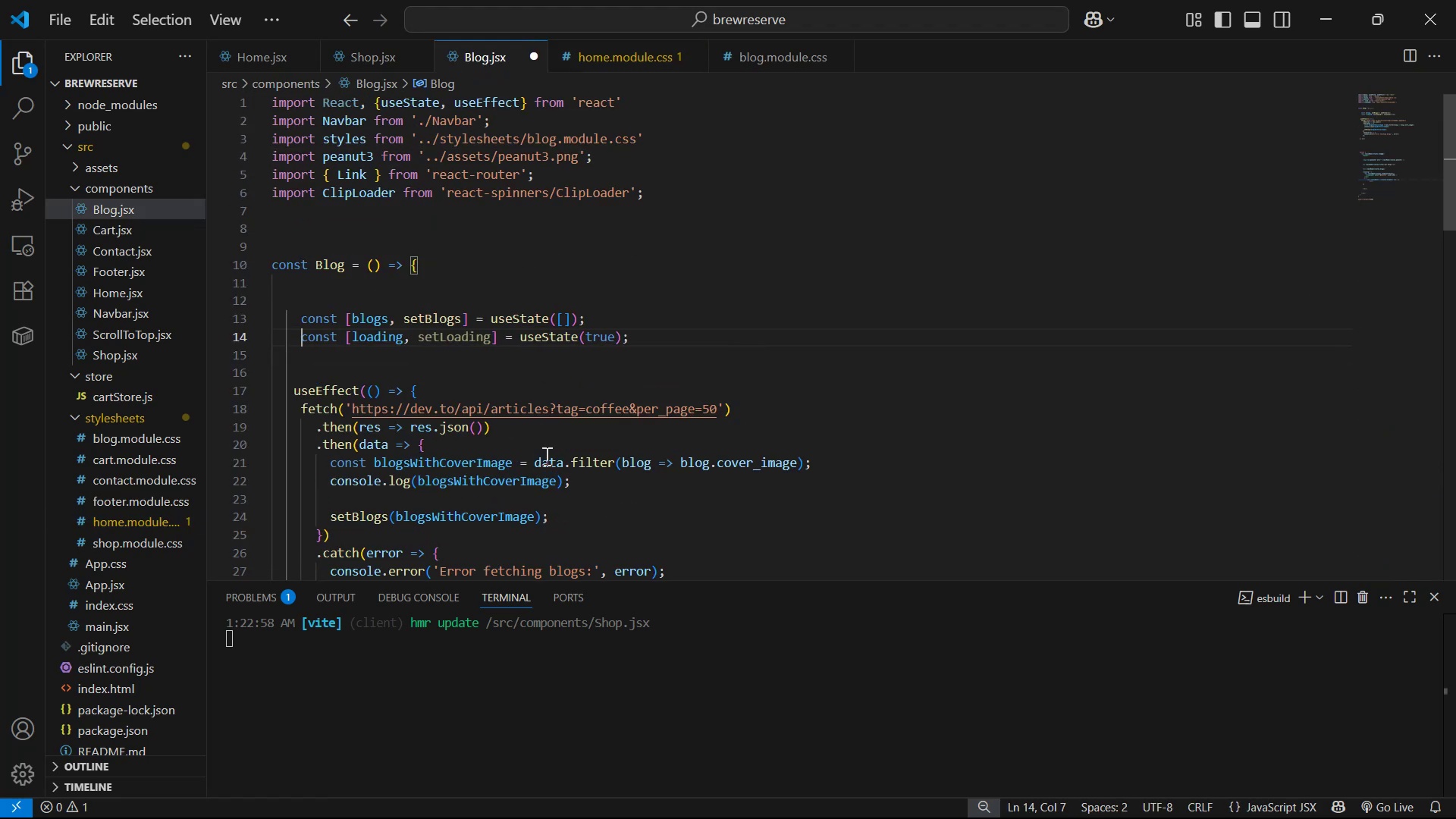 
key(Control+S)
 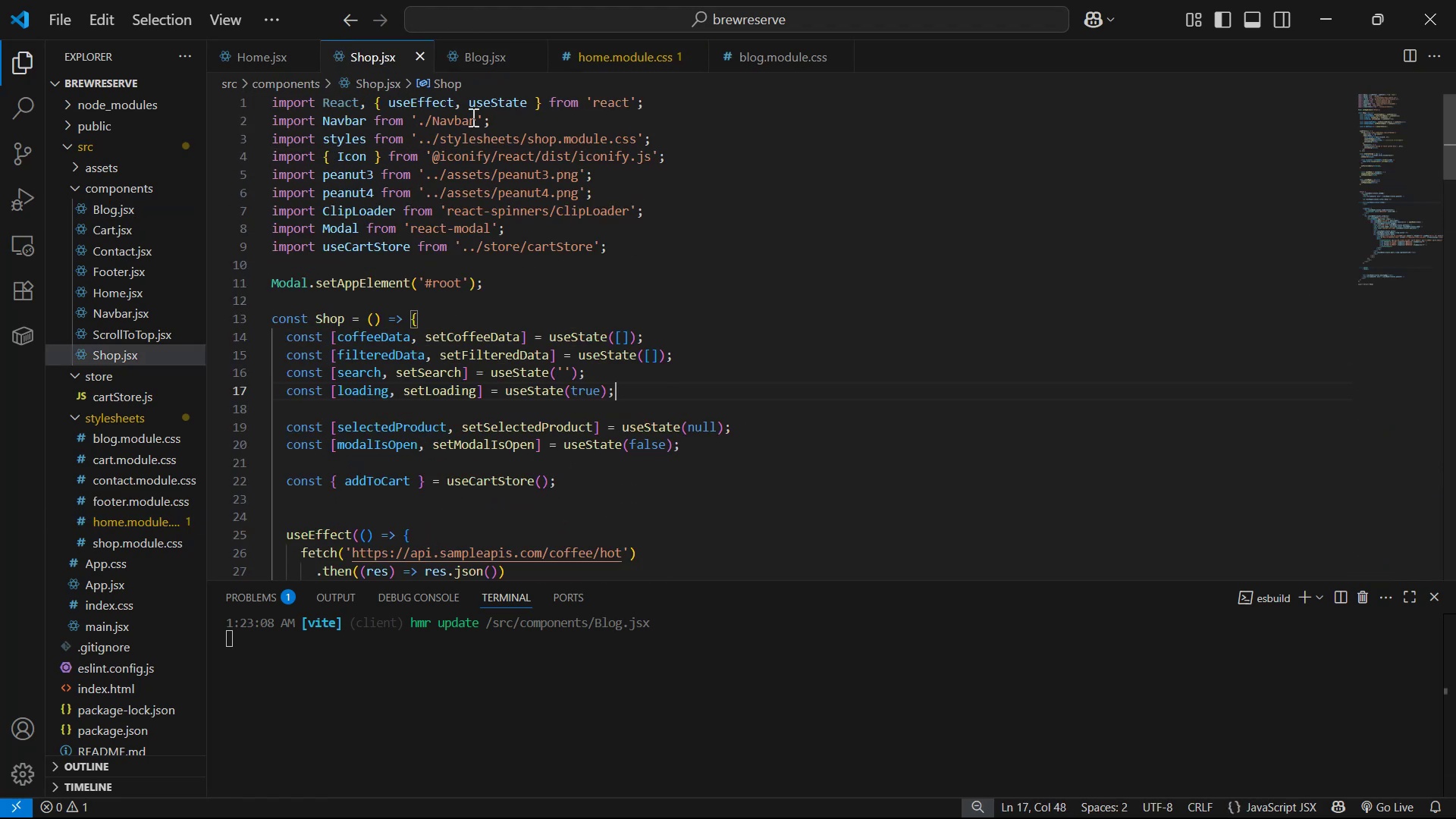 
scroll: coordinate [688, 270], scroll_direction: down, amount: 4.0
 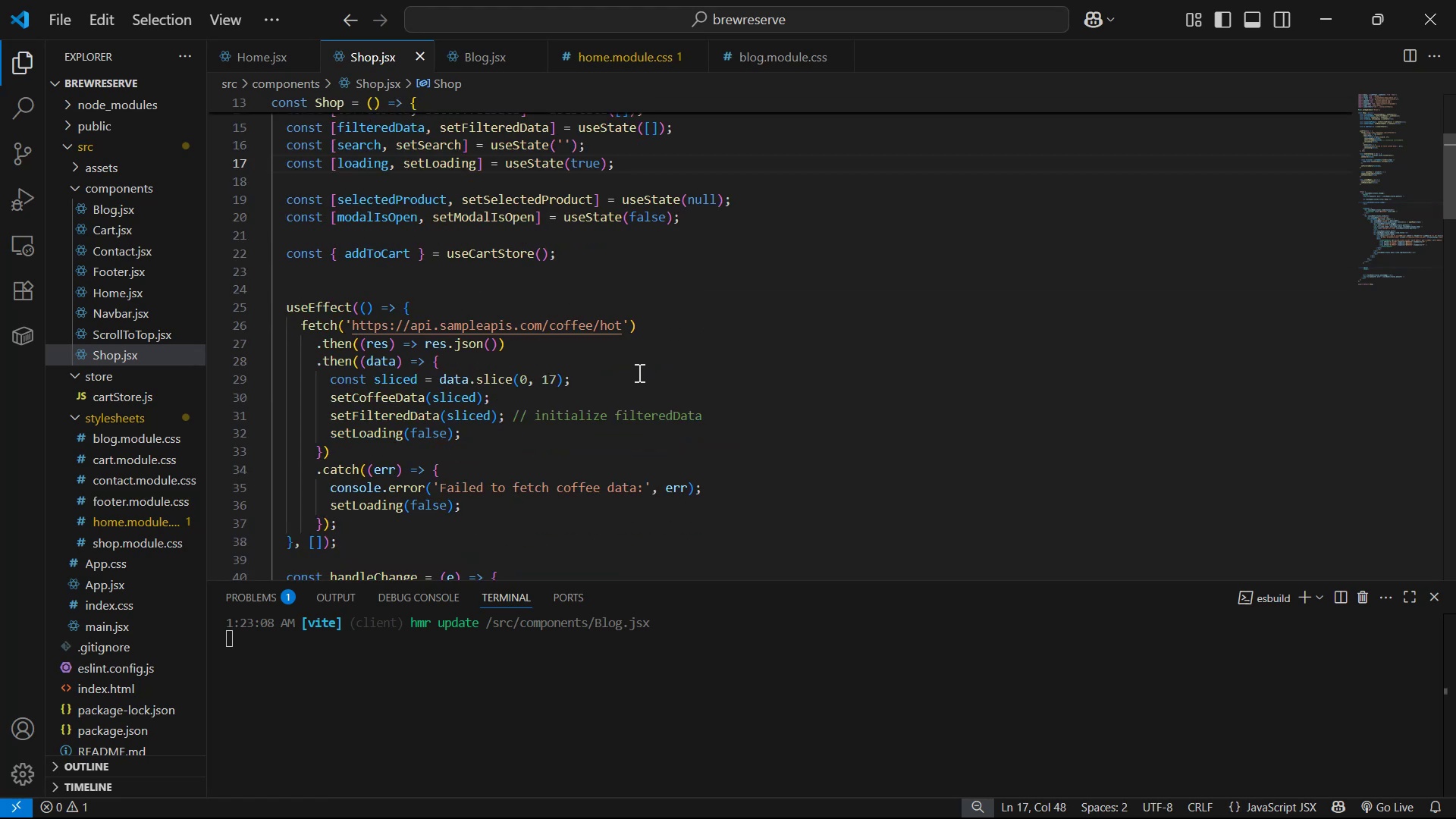 
key(Control+C)
 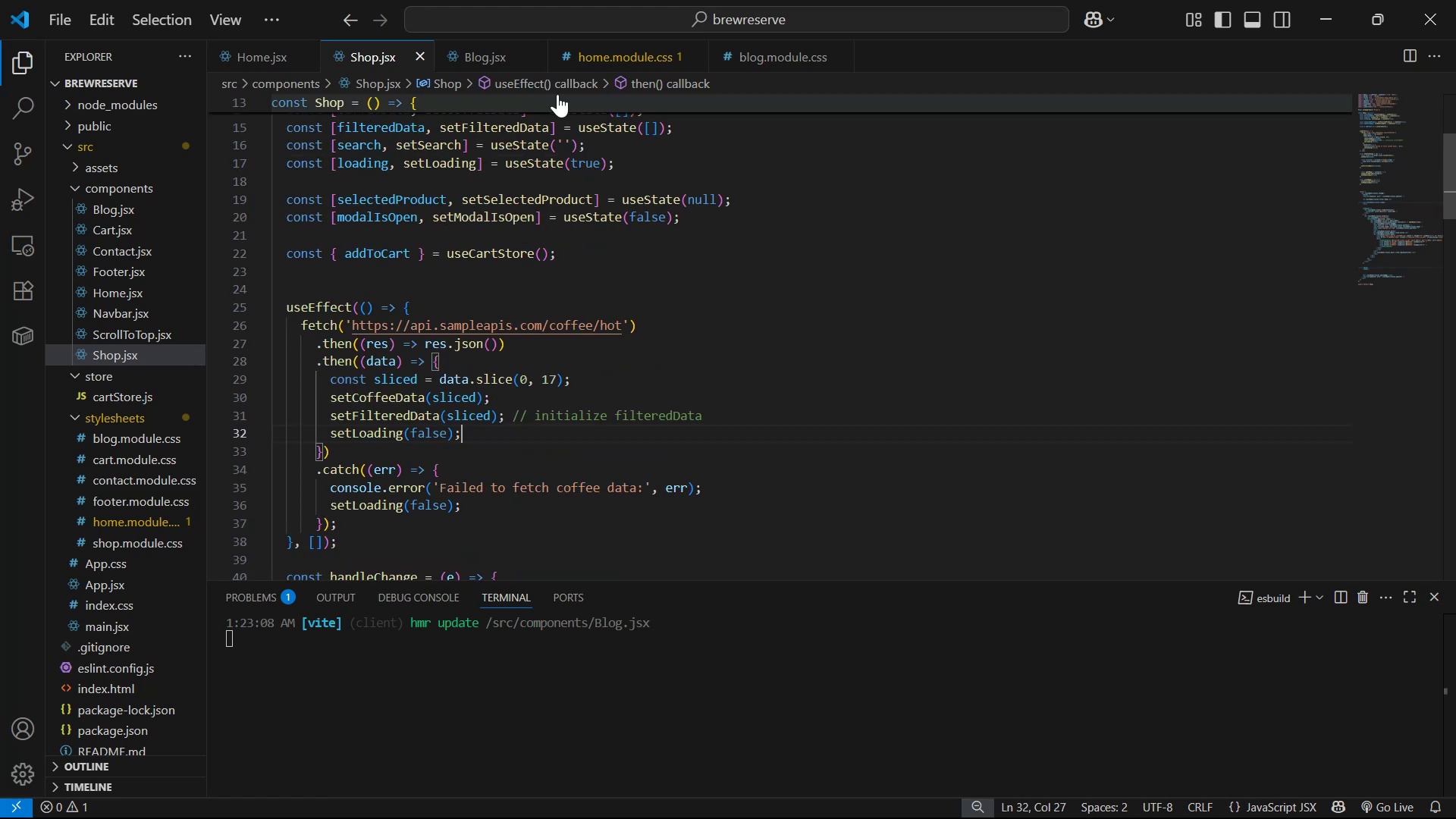 
left_click([475, 47])
 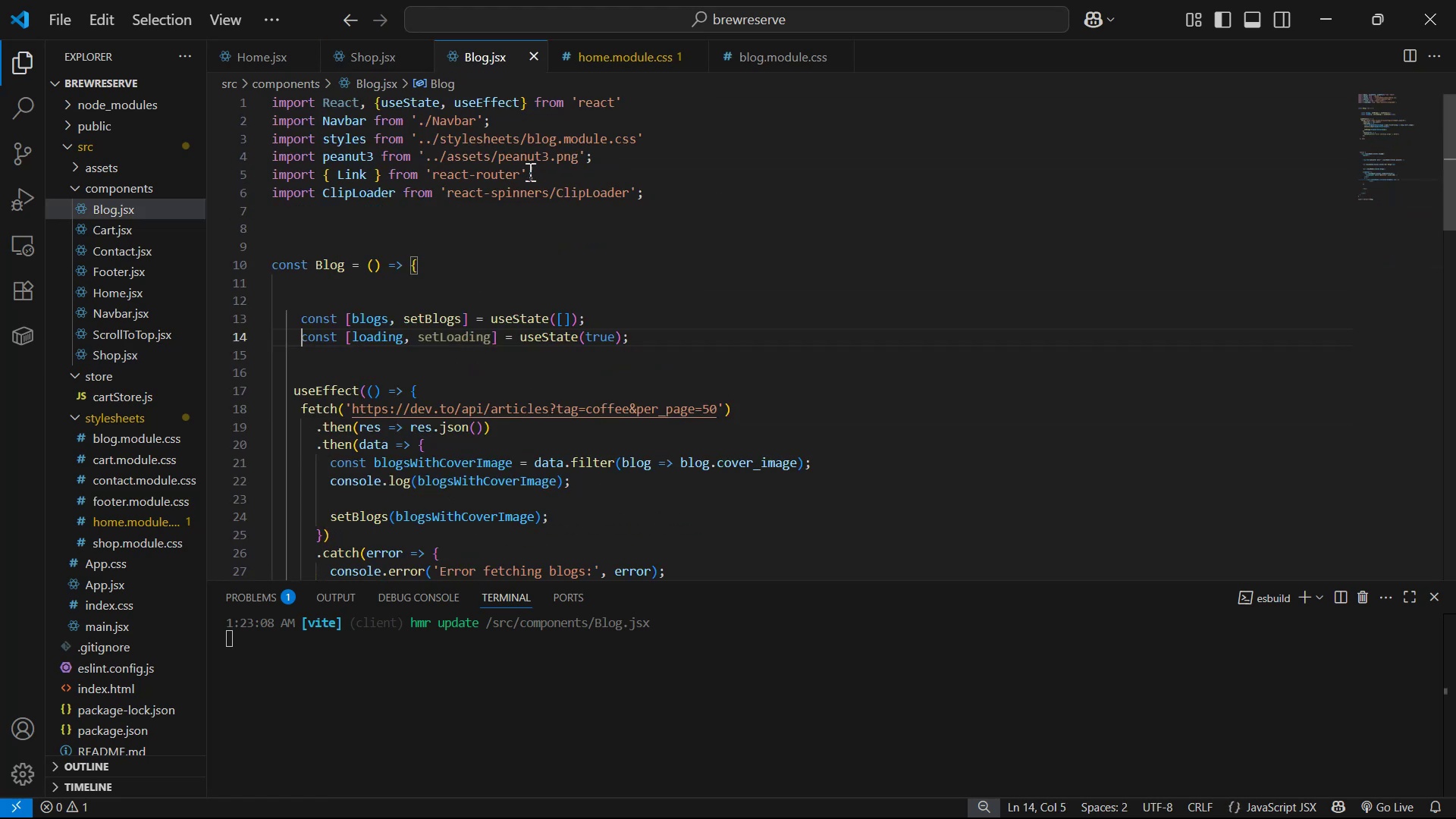 
scroll: coordinate [598, 366], scroll_direction: down, amount: 2.0
 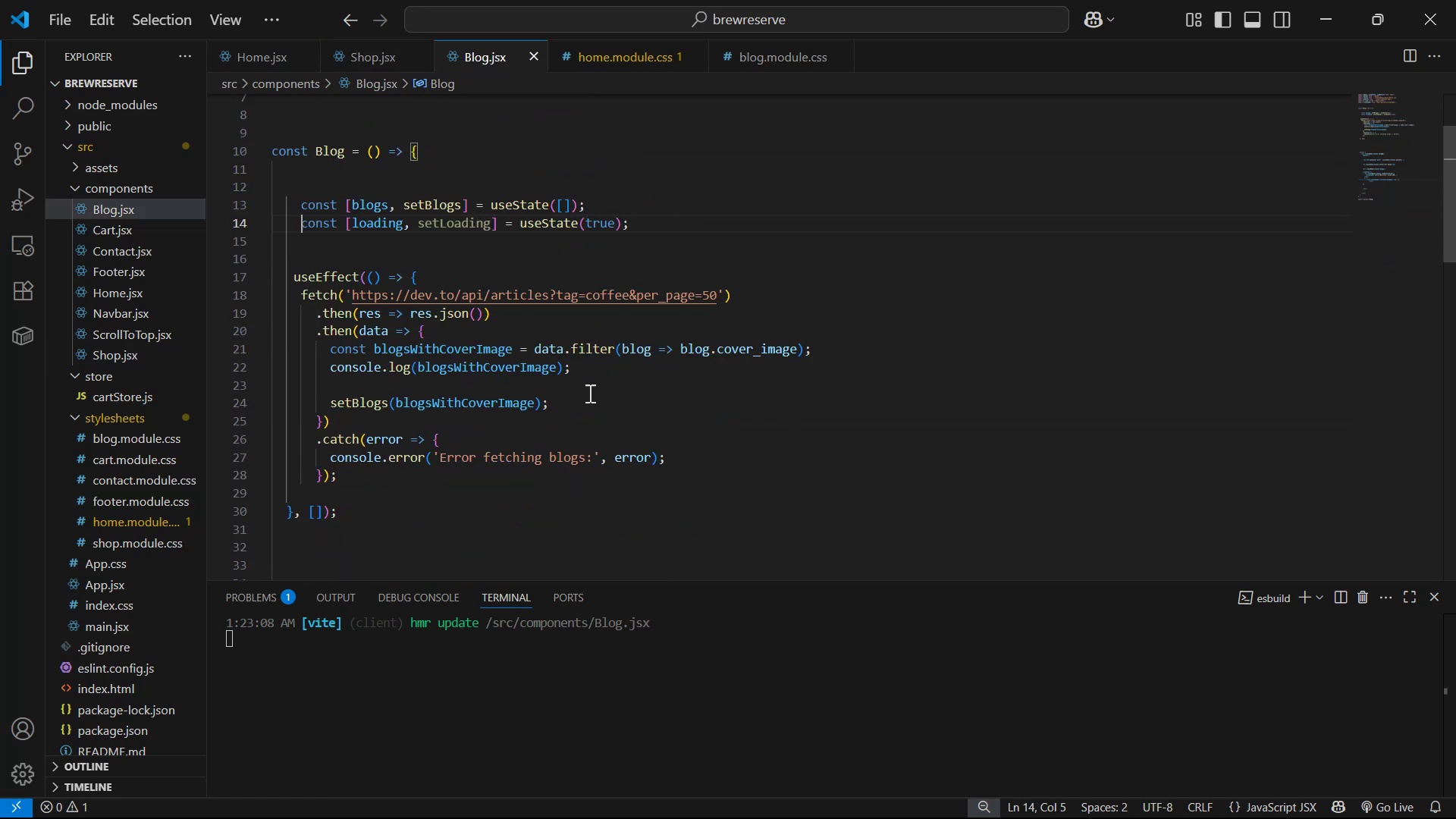 
left_click([589, 400])
 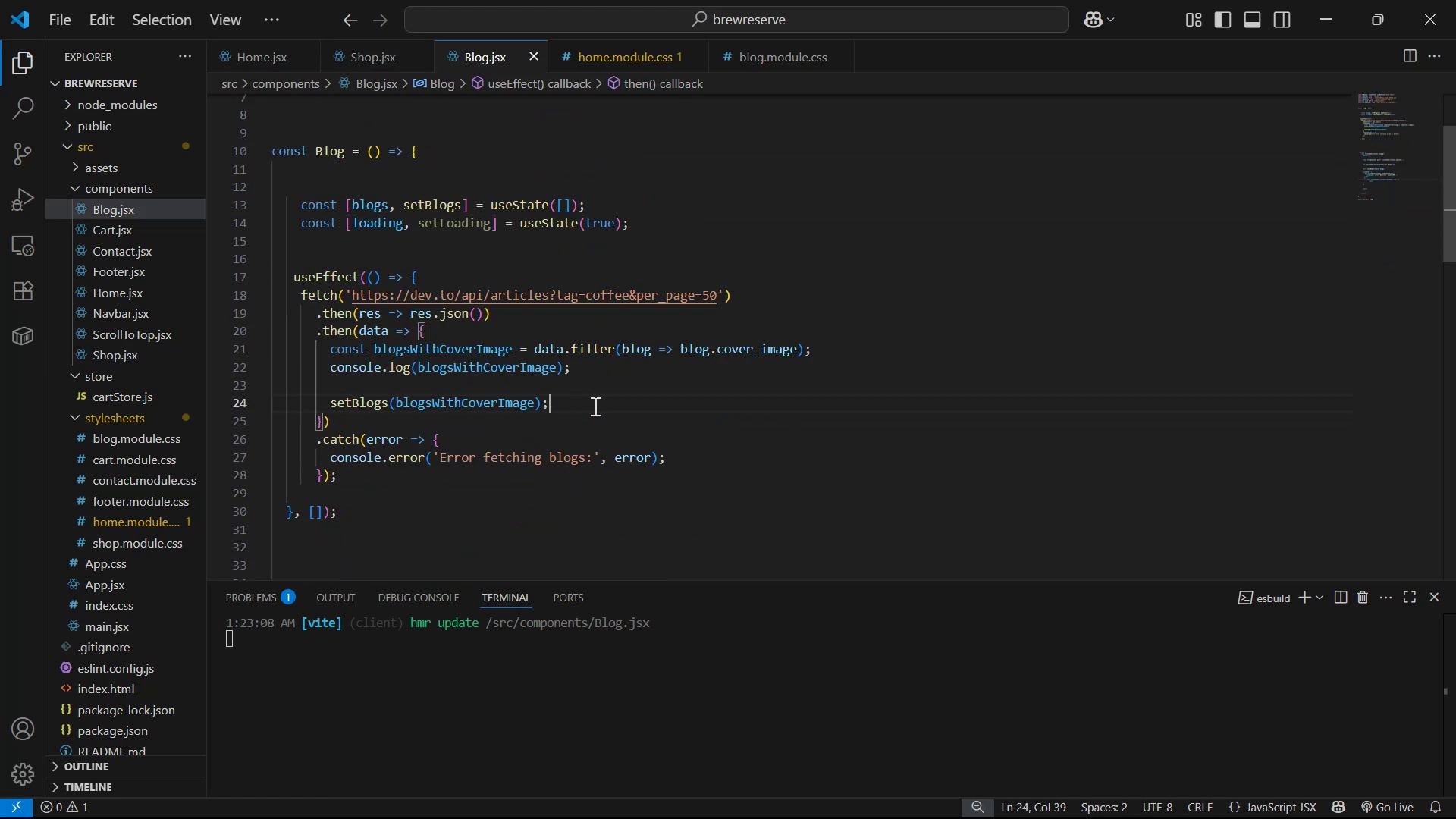 
key(Enter)
 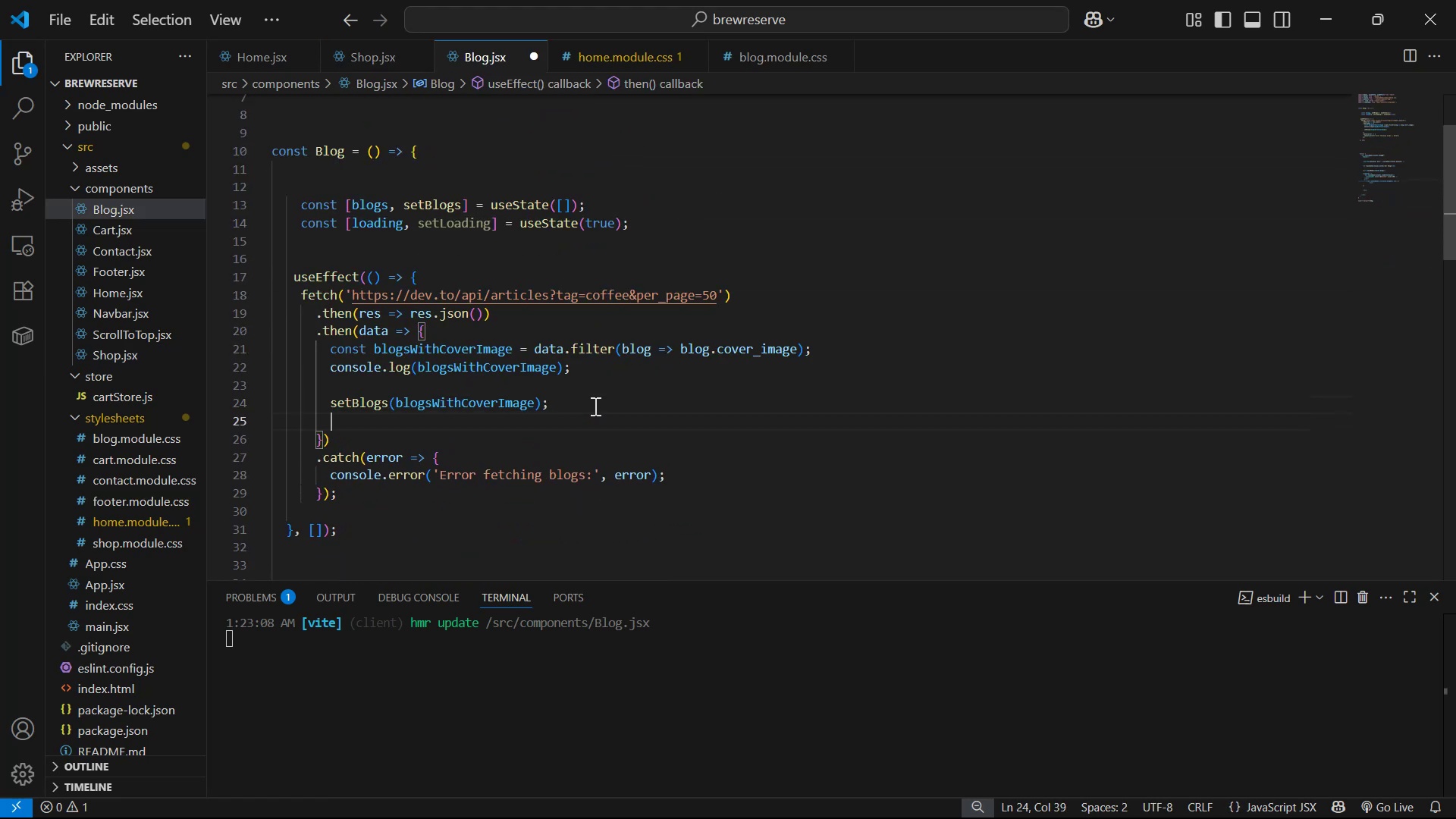 
key(Control+V)
 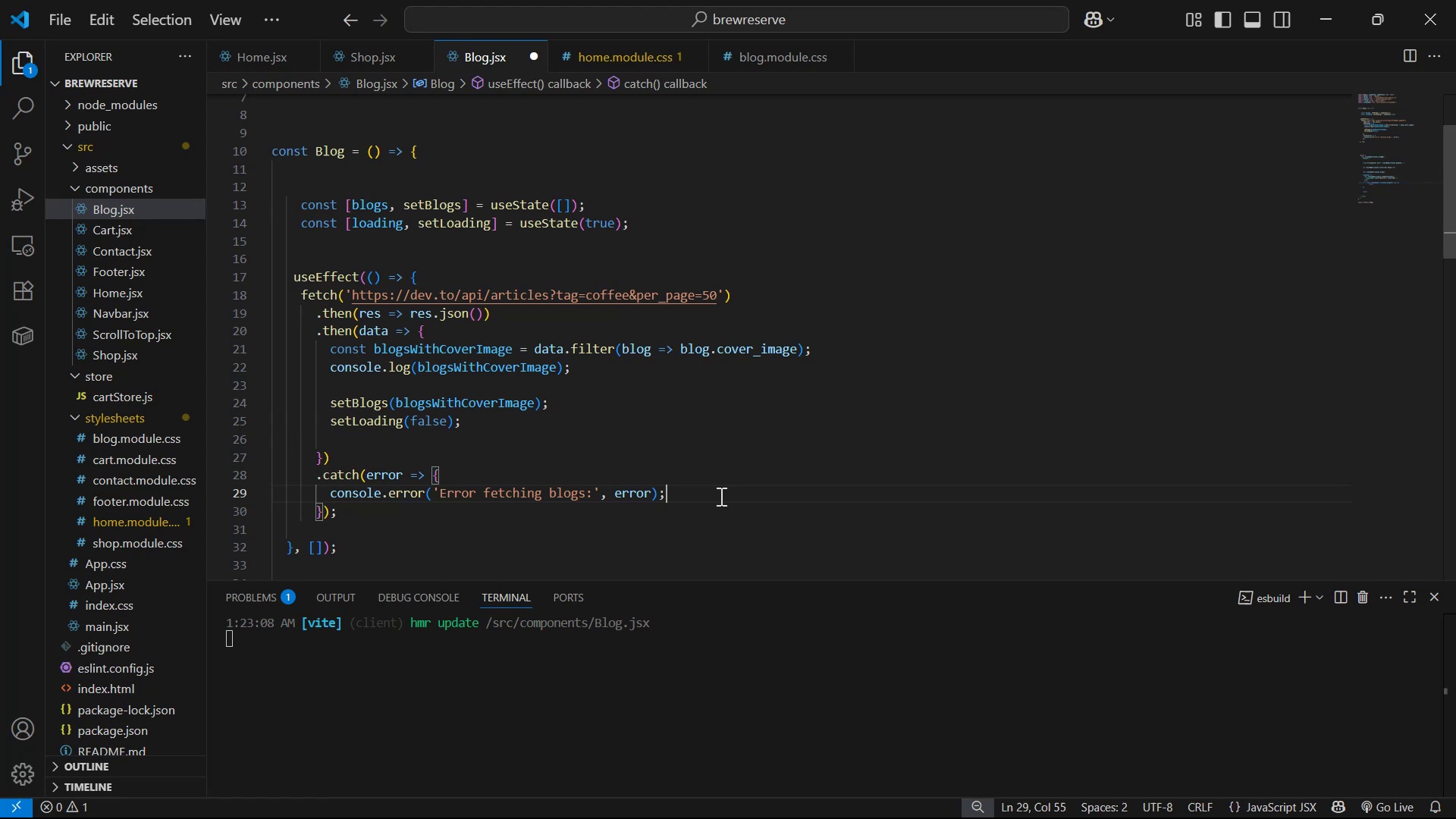 
key(Enter)
 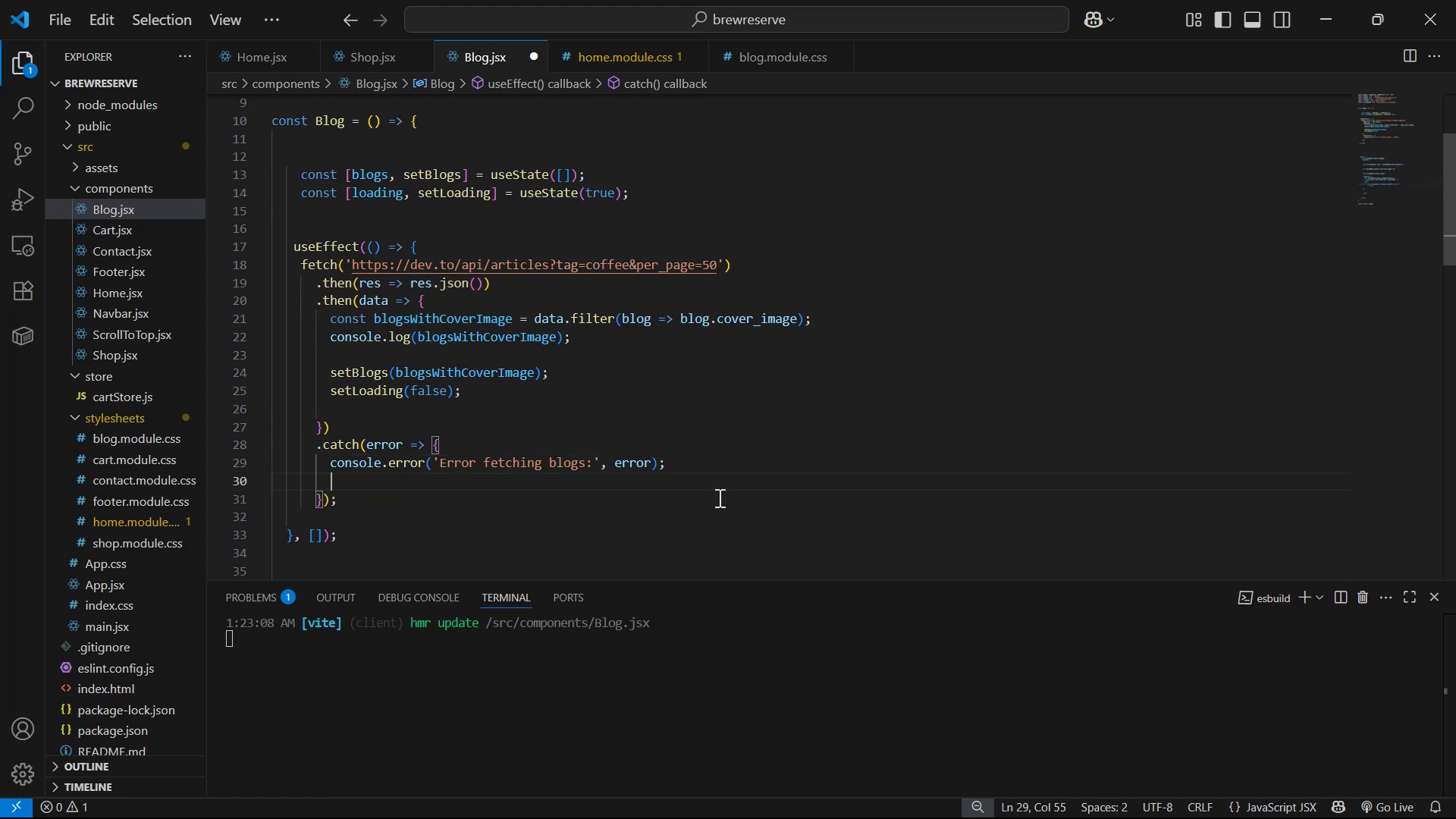 
key(Control+V)
 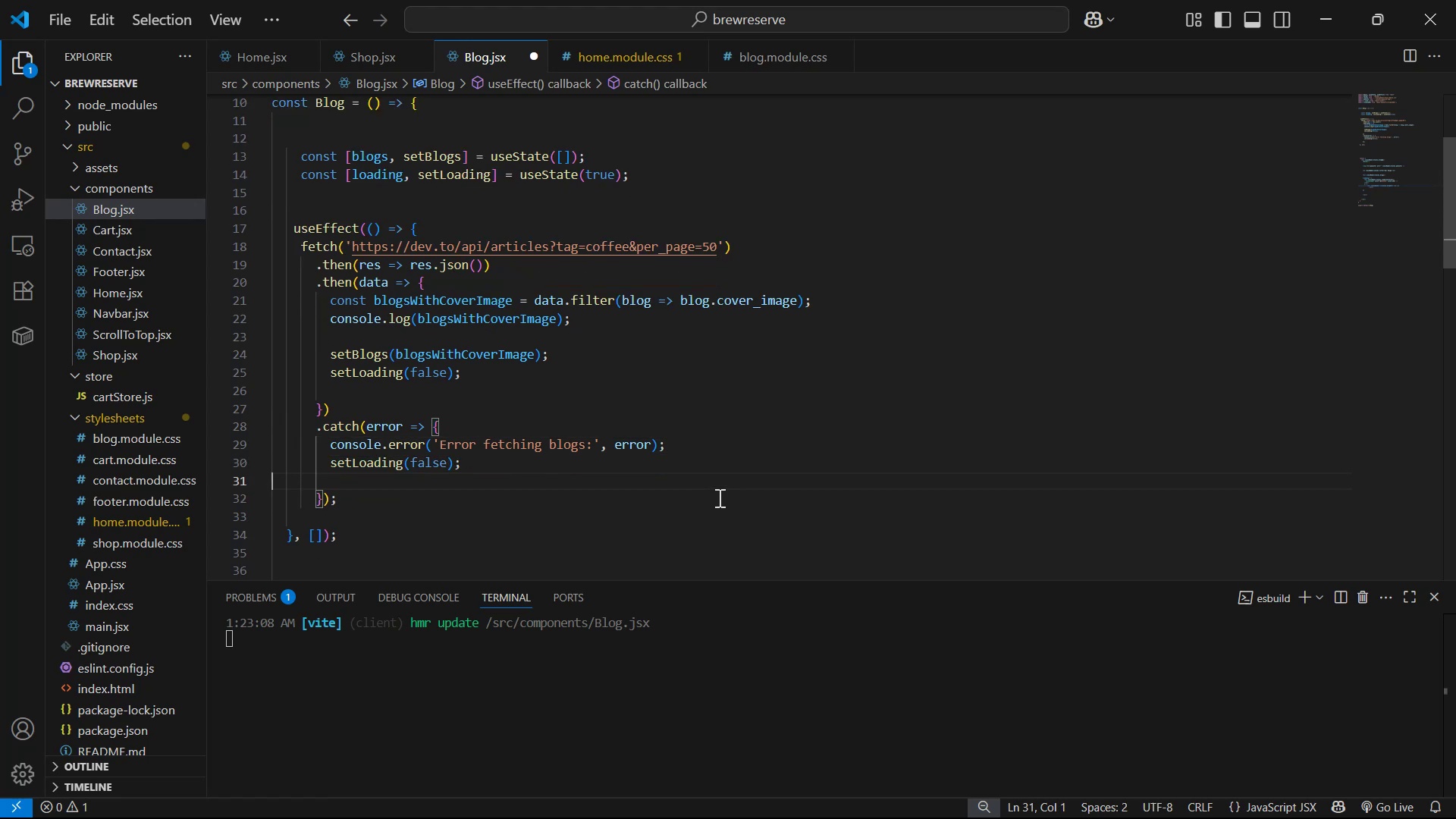 
key(Control+S)
 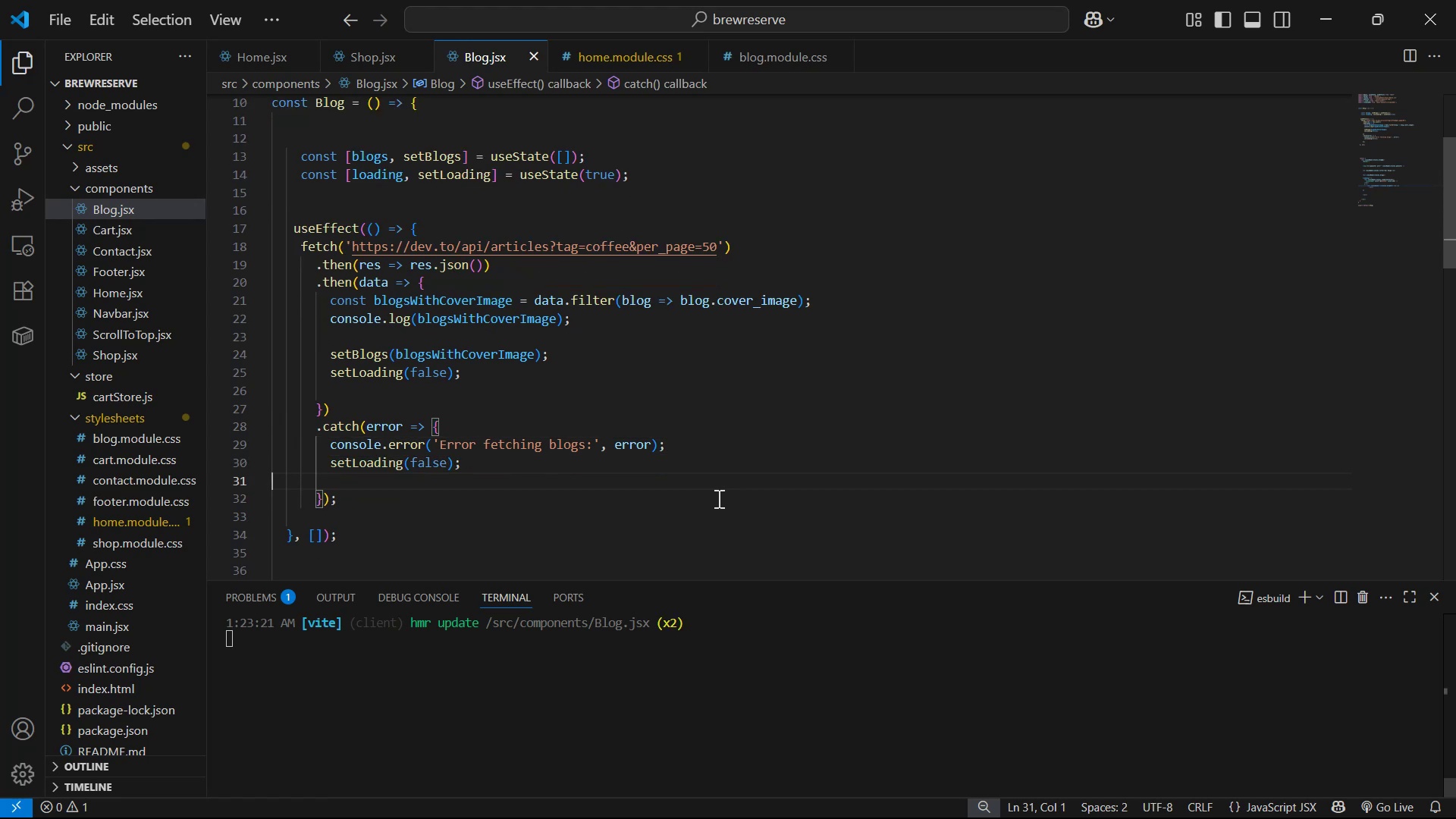 
key(Alt+AltLeft)
 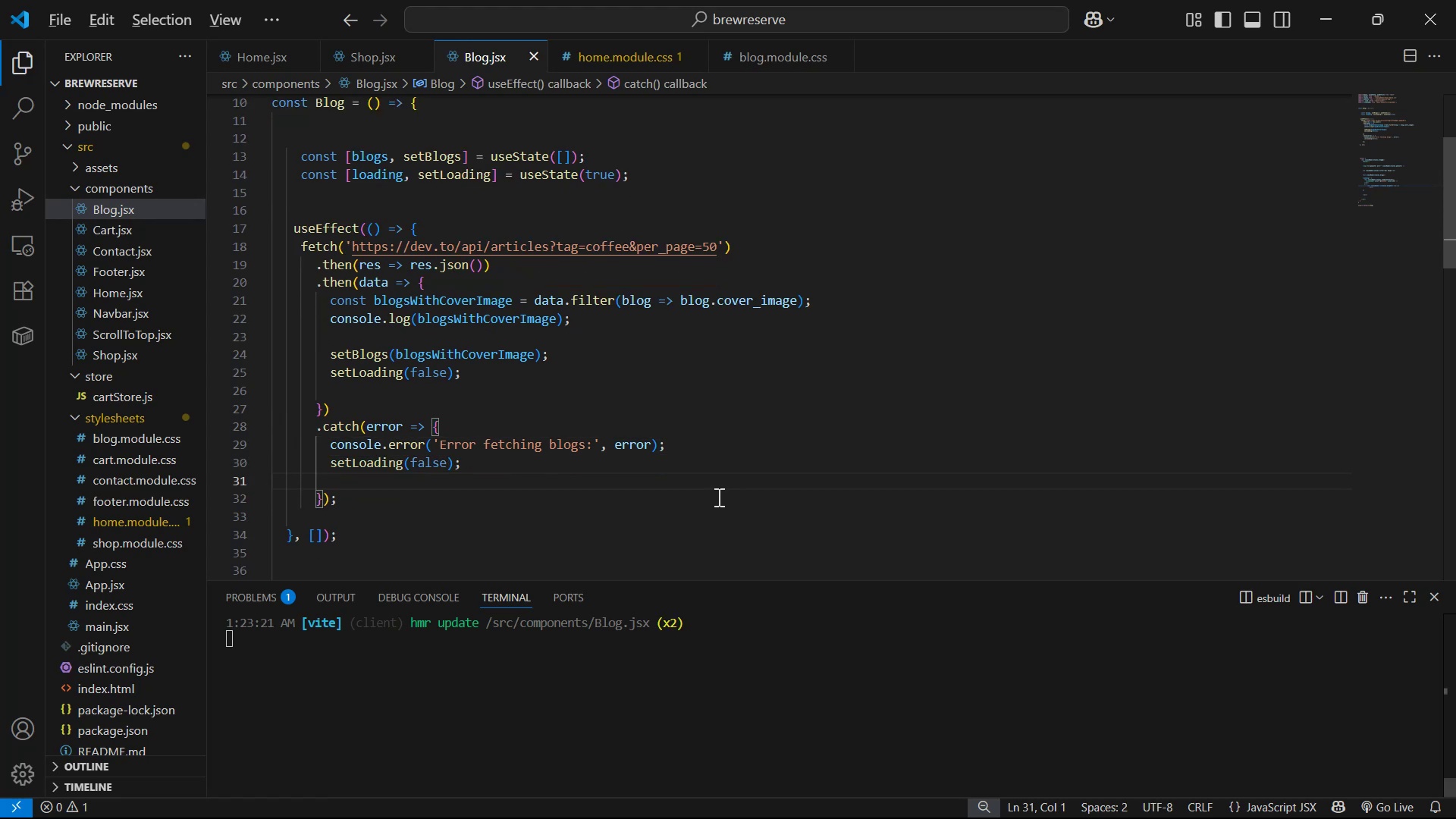 
key(Alt+Tab)
 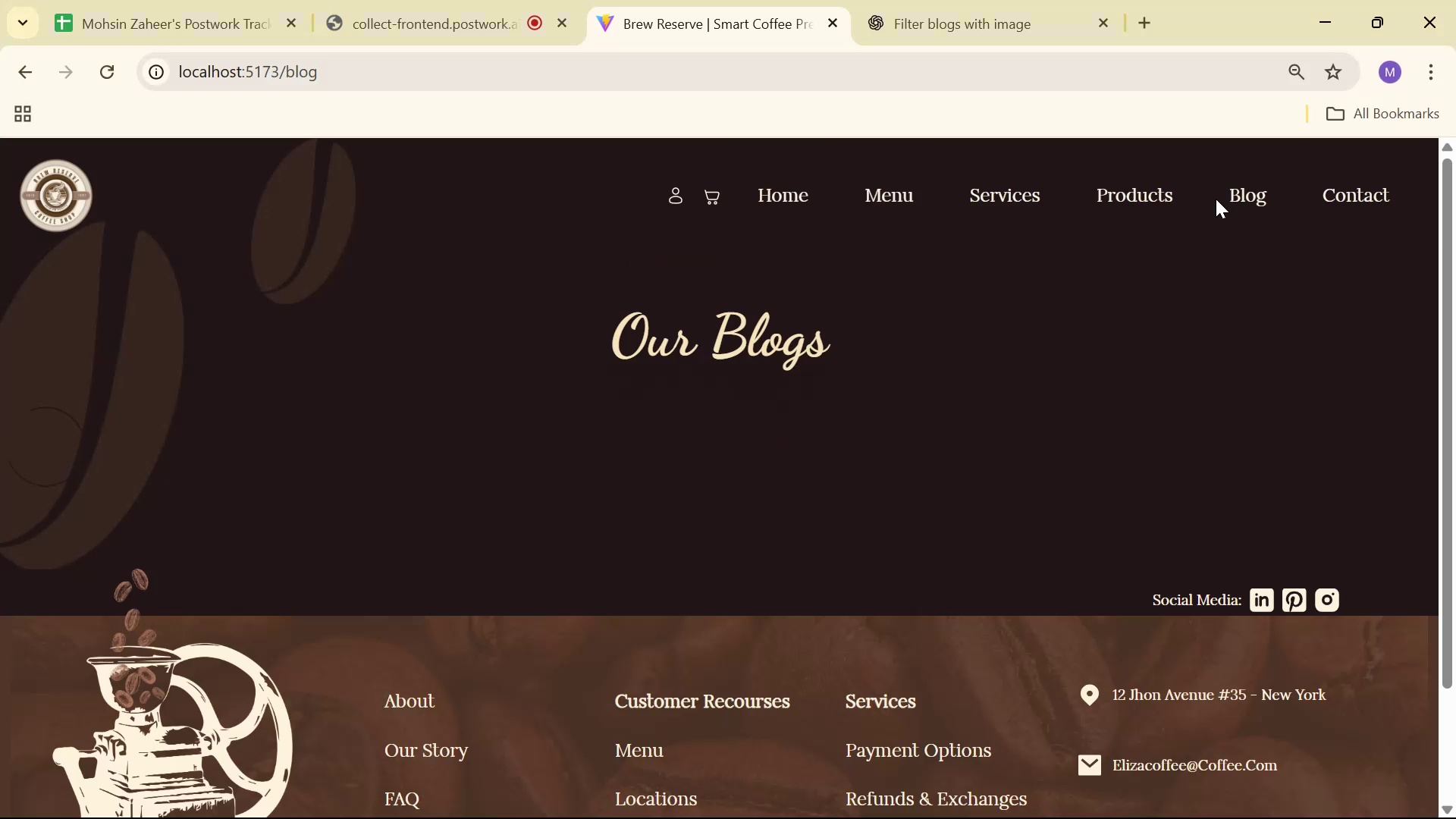 
left_click([1137, 199])
 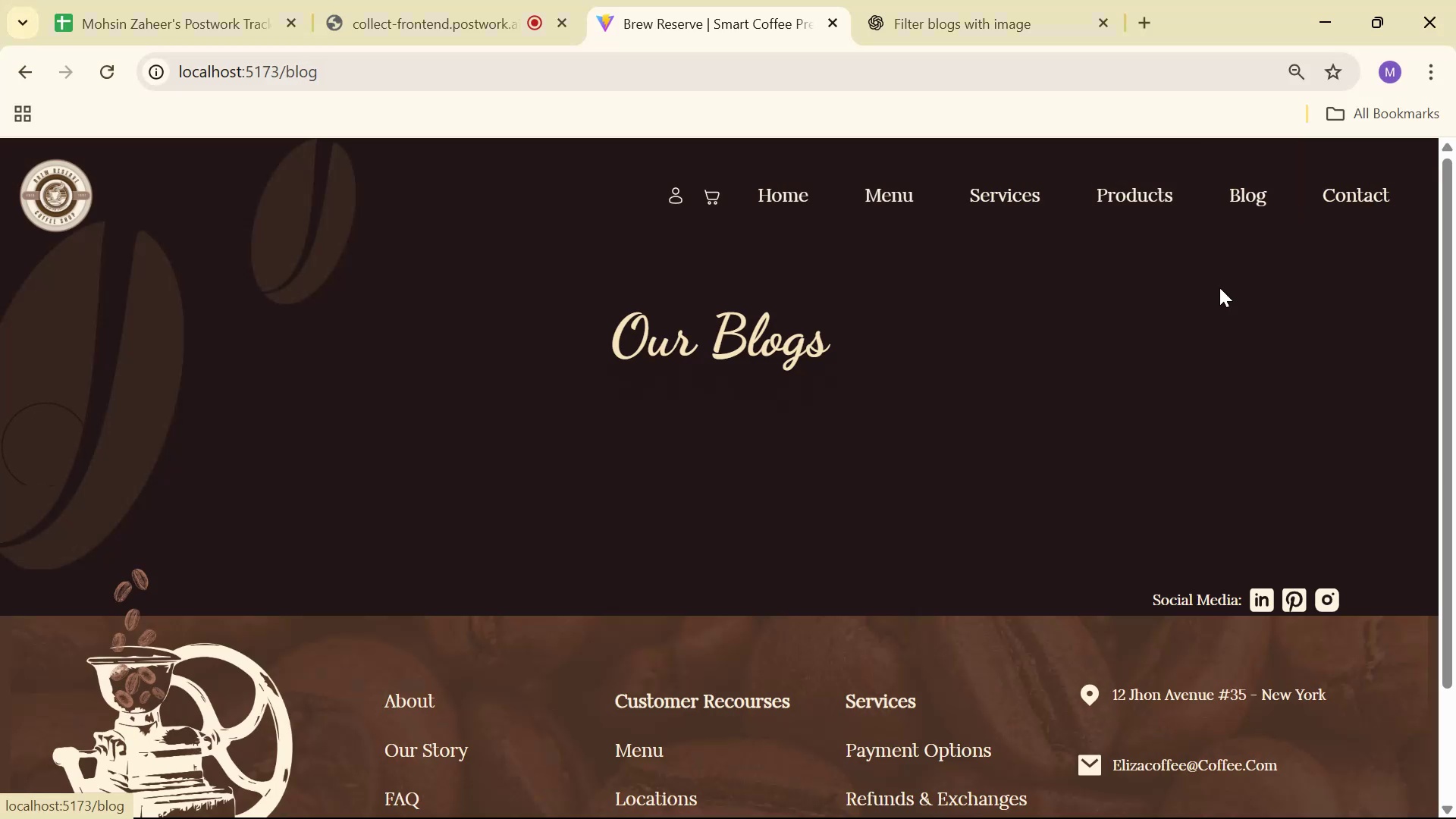 
scroll: coordinate [1196, 350], scroll_direction: down, amount: 6.0
 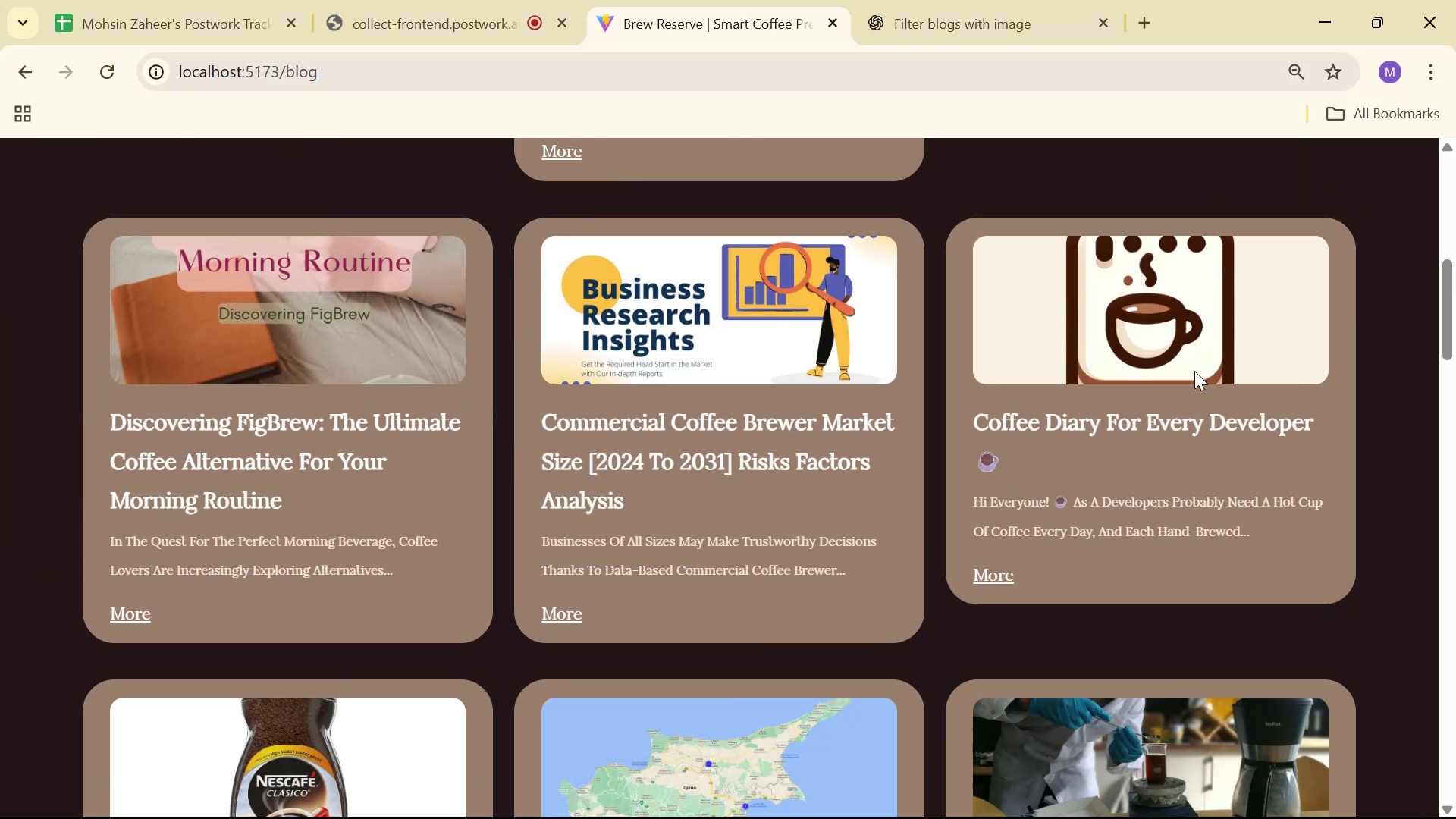 
key(Alt+AltLeft)
 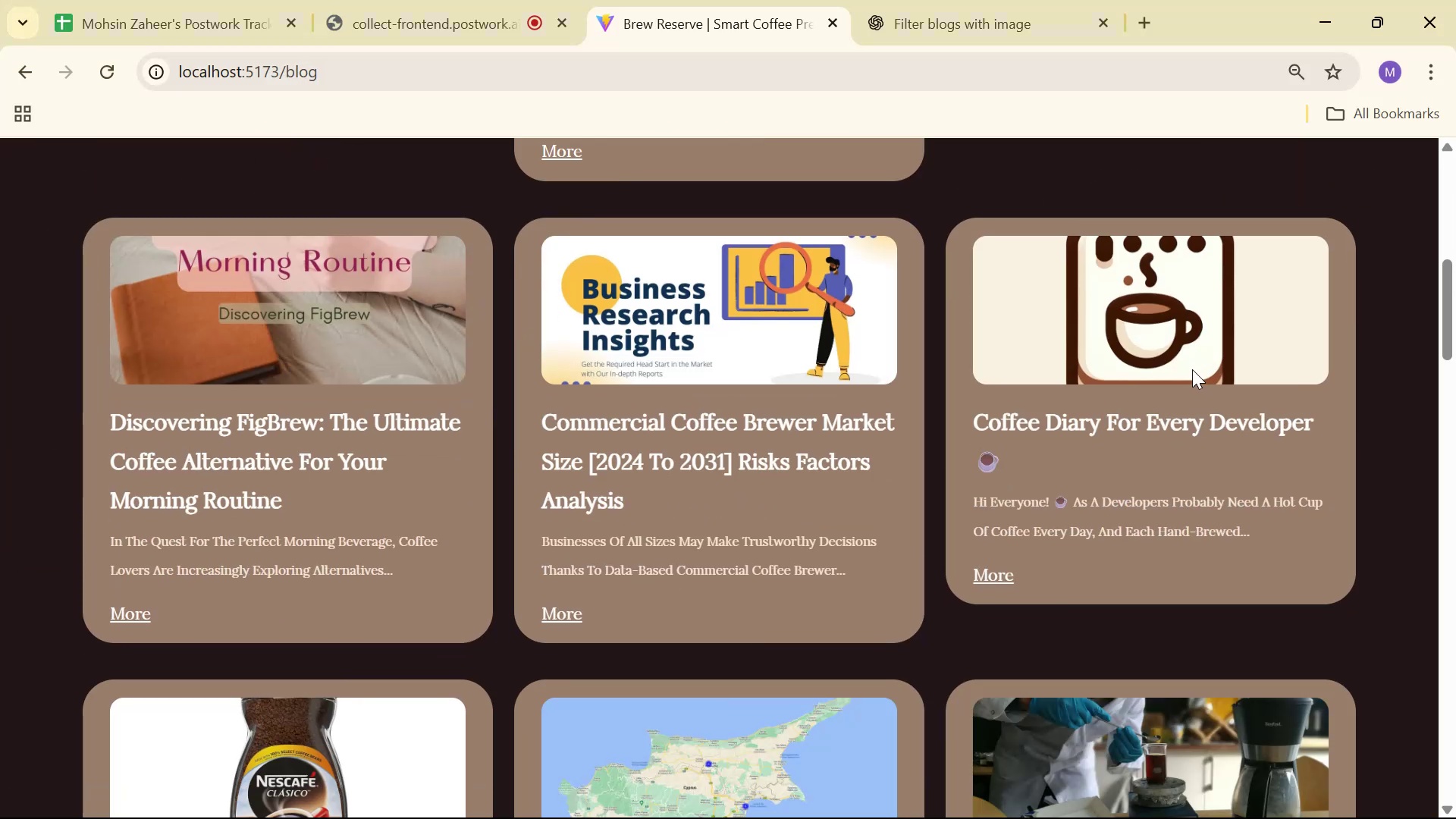 
key(Alt+Tab)
 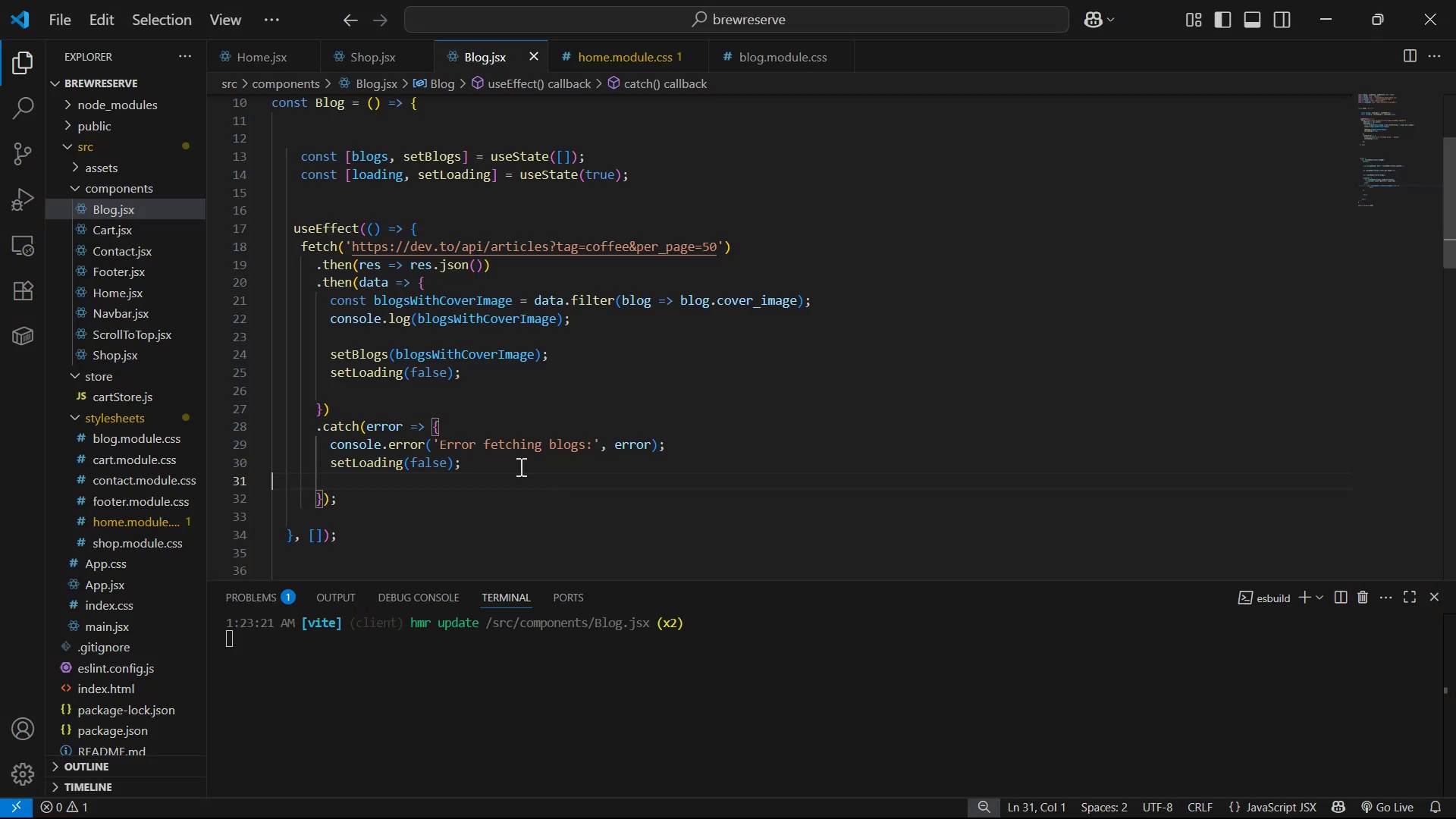 
scroll: coordinate [491, 390], scroll_direction: up, amount: 2.0
 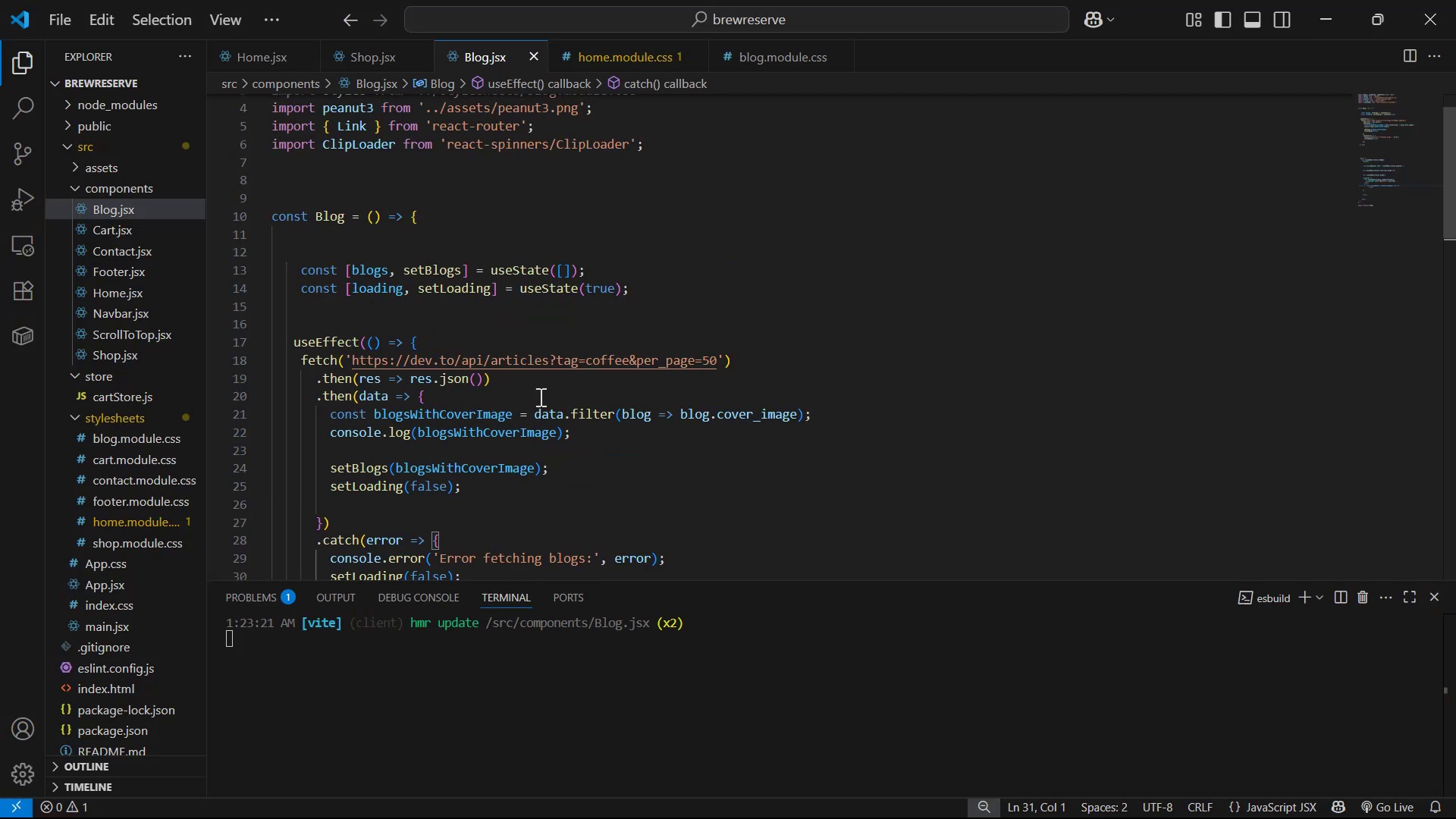 
scroll: coordinate [693, 425], scroll_direction: down, amount: 12.0
 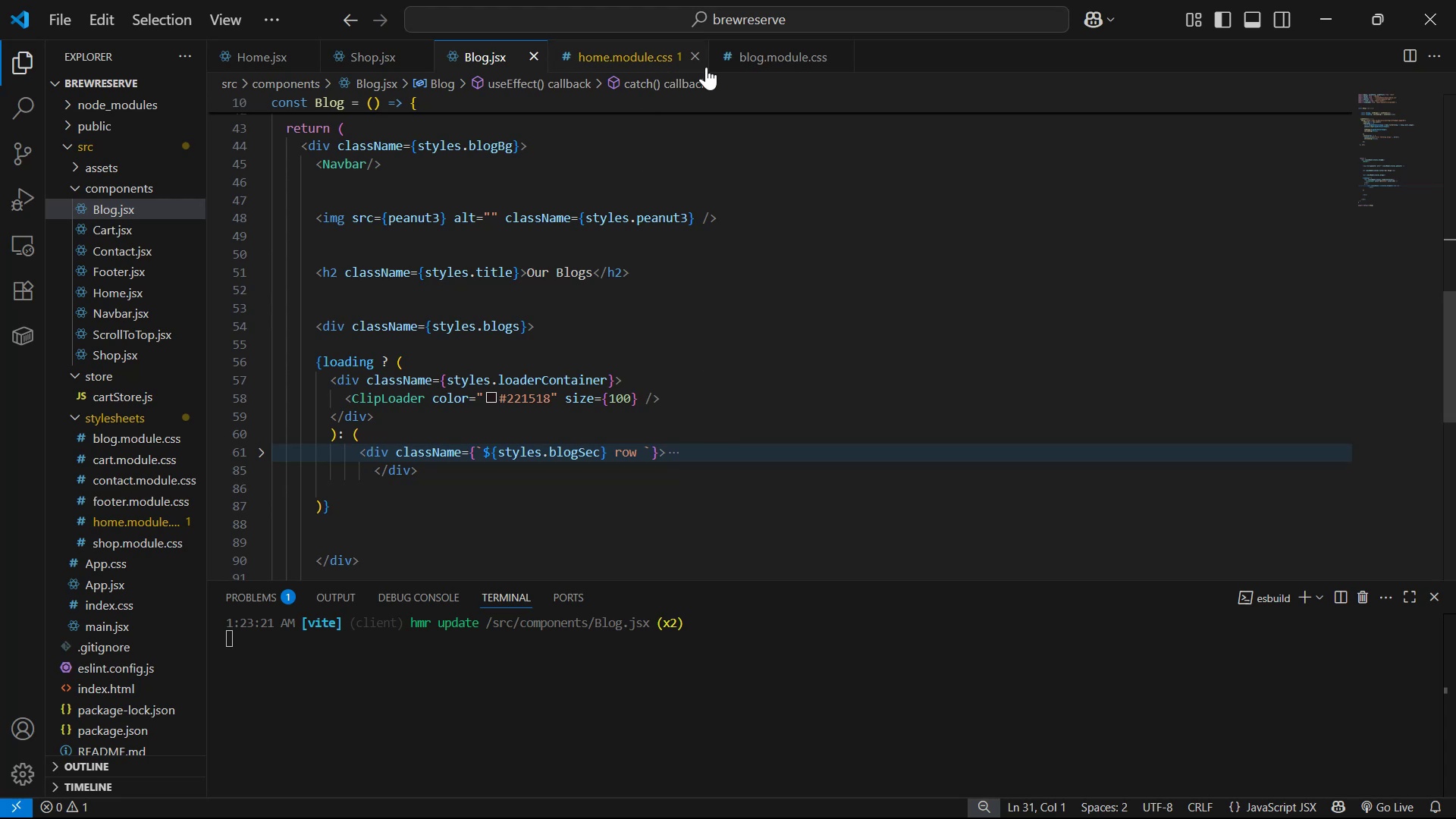 
left_click([664, 61])
 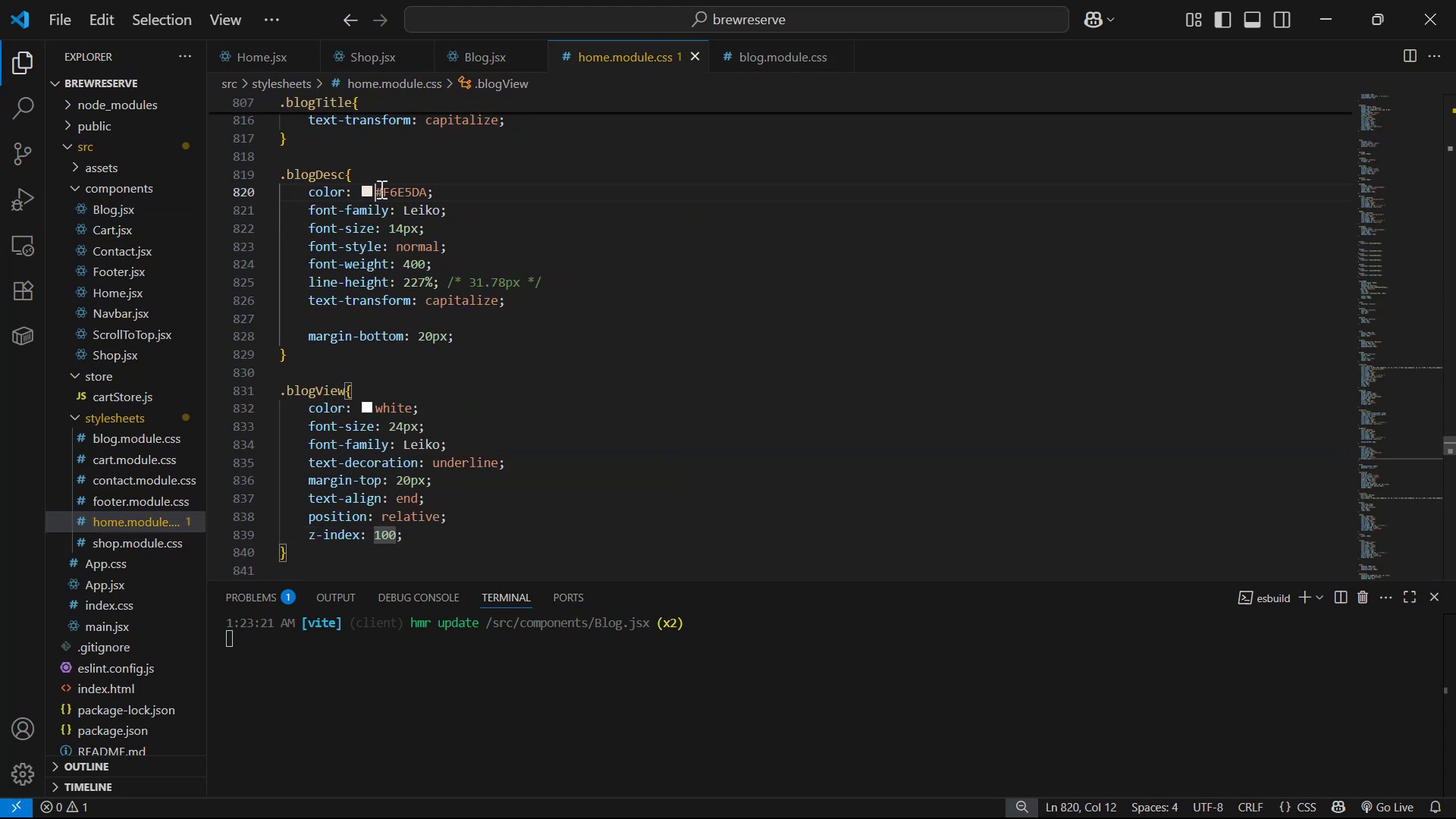 
key(Control+C)
 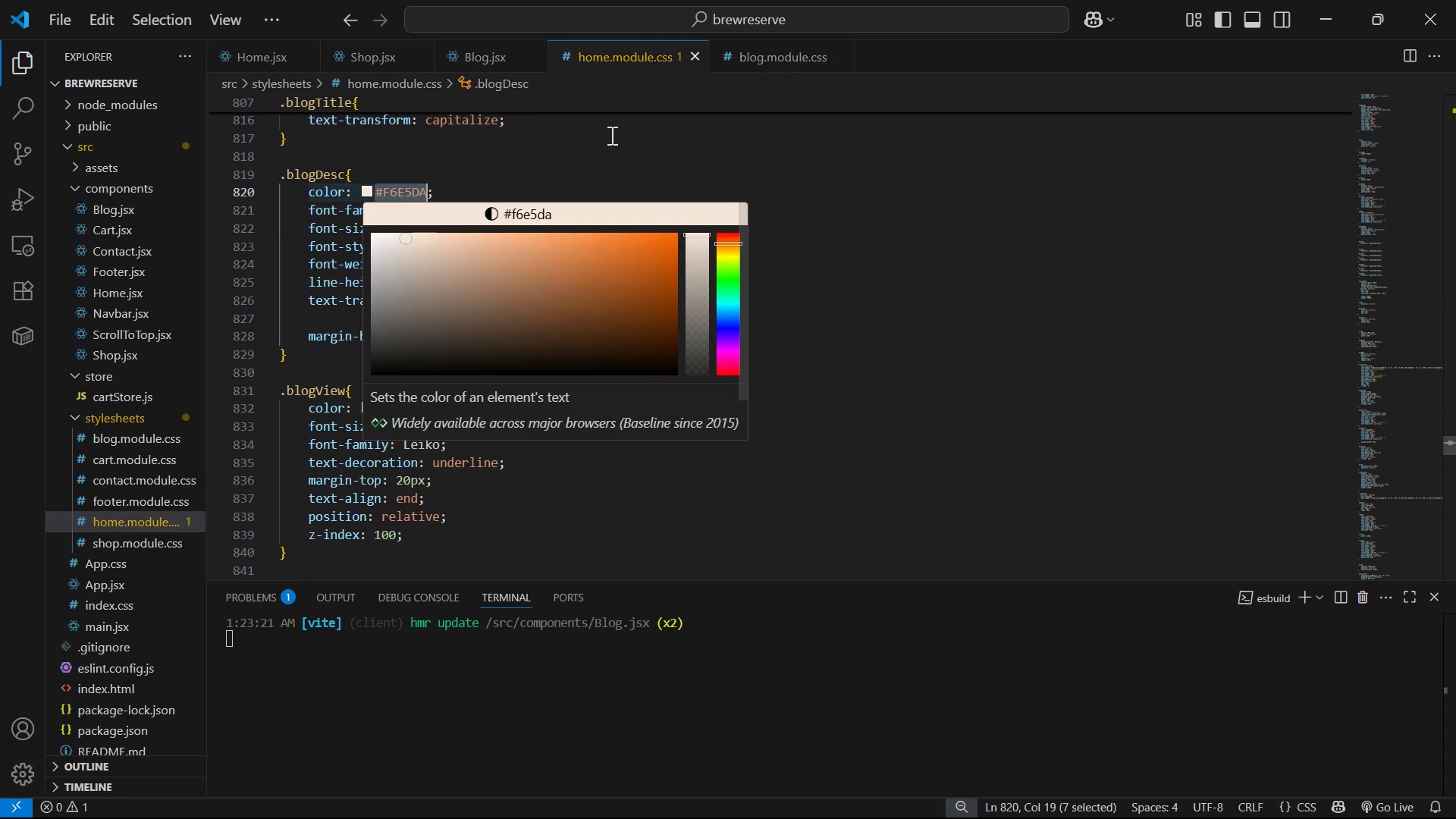 
key(Control+C)
 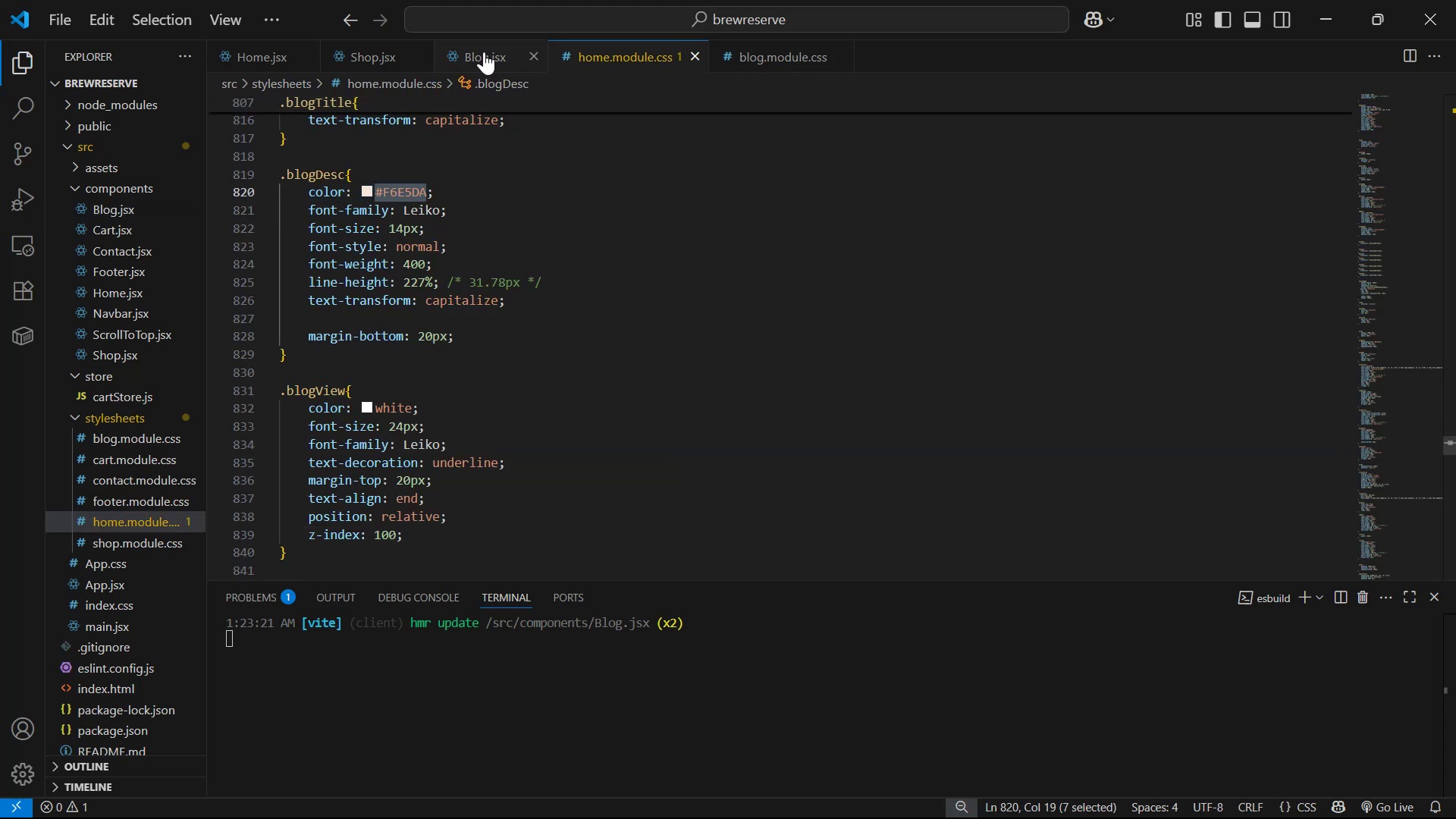 
left_click([479, 51])
 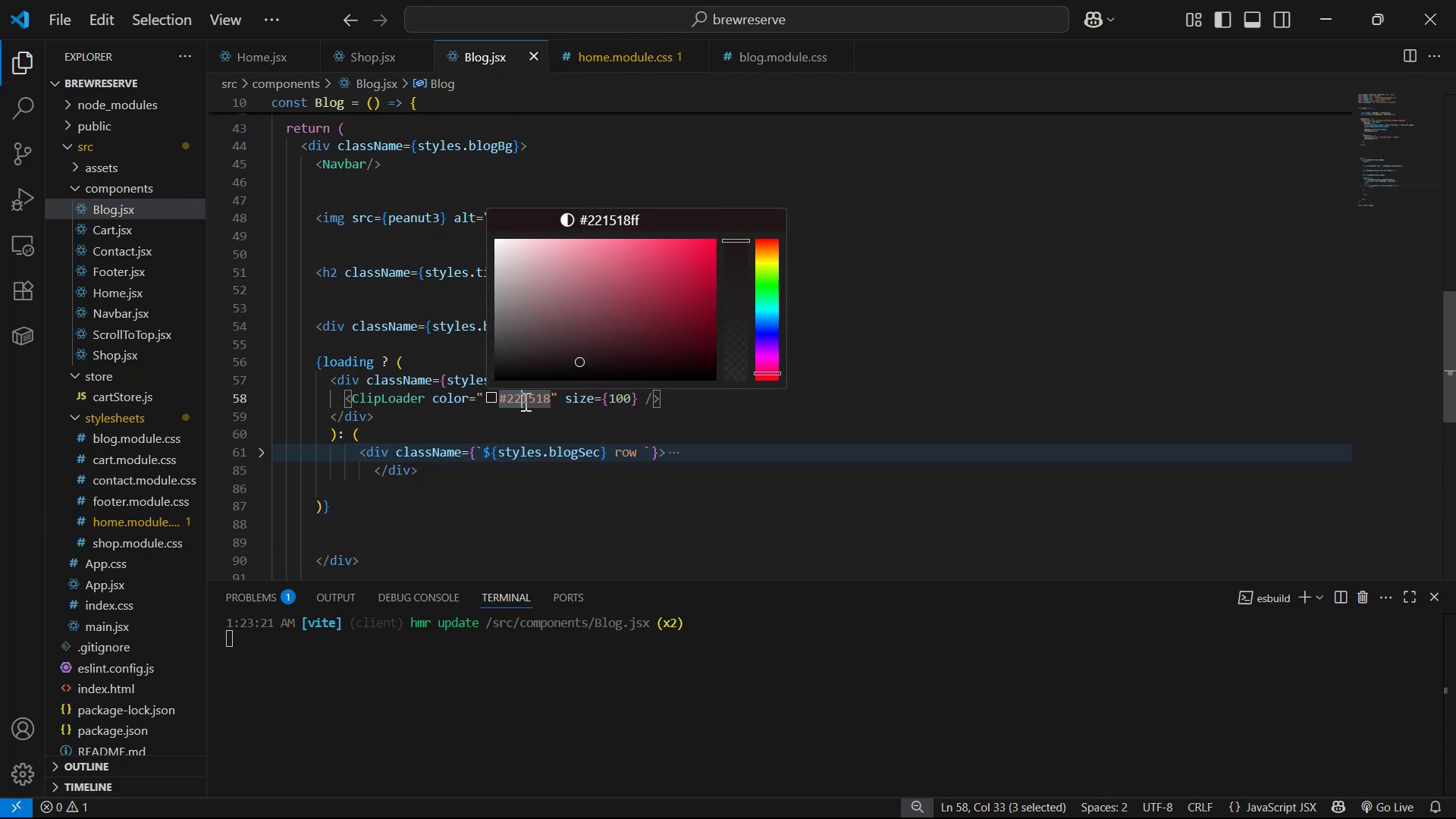 
key(Control+V)
 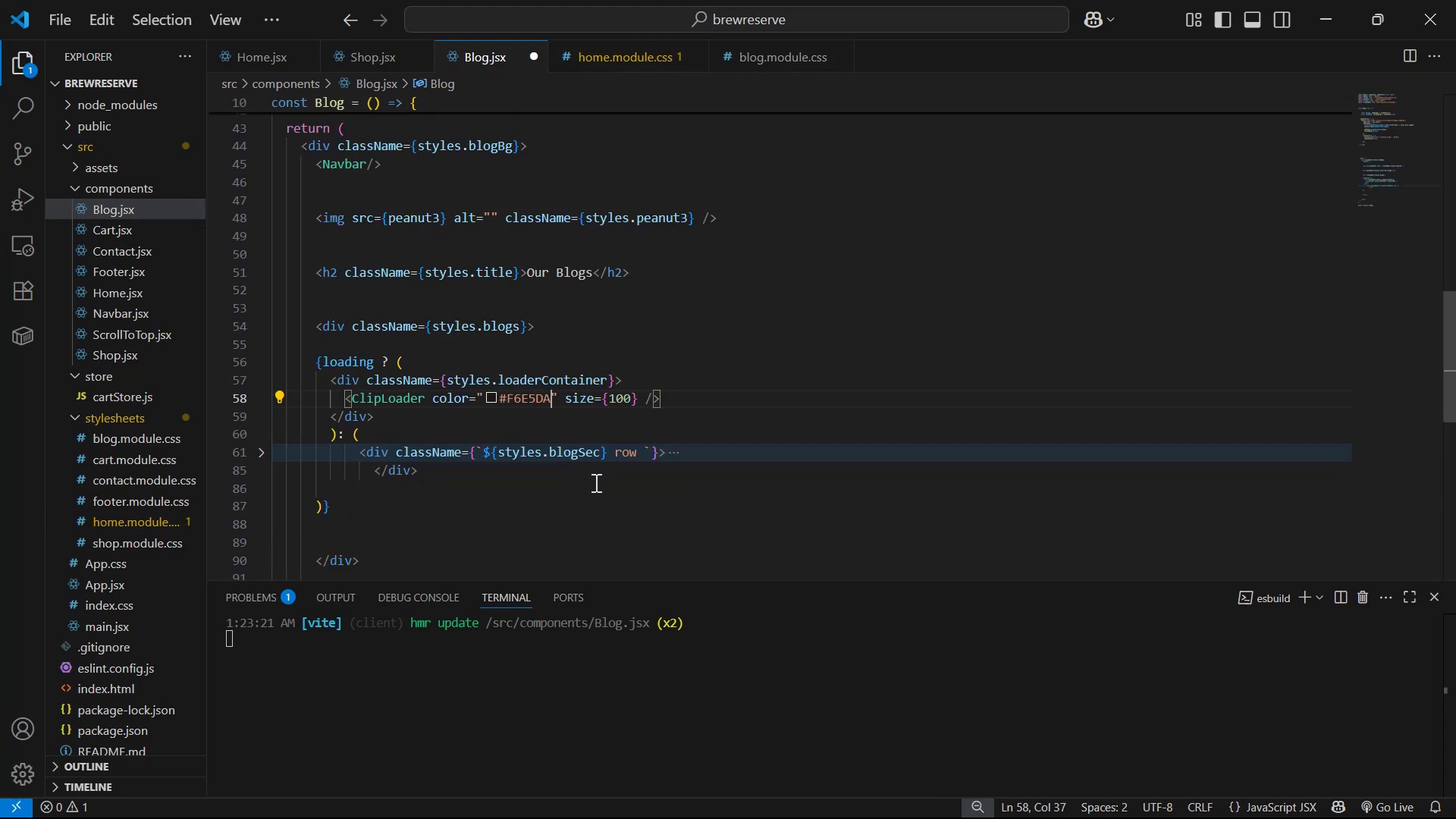 
key(Control+S)
 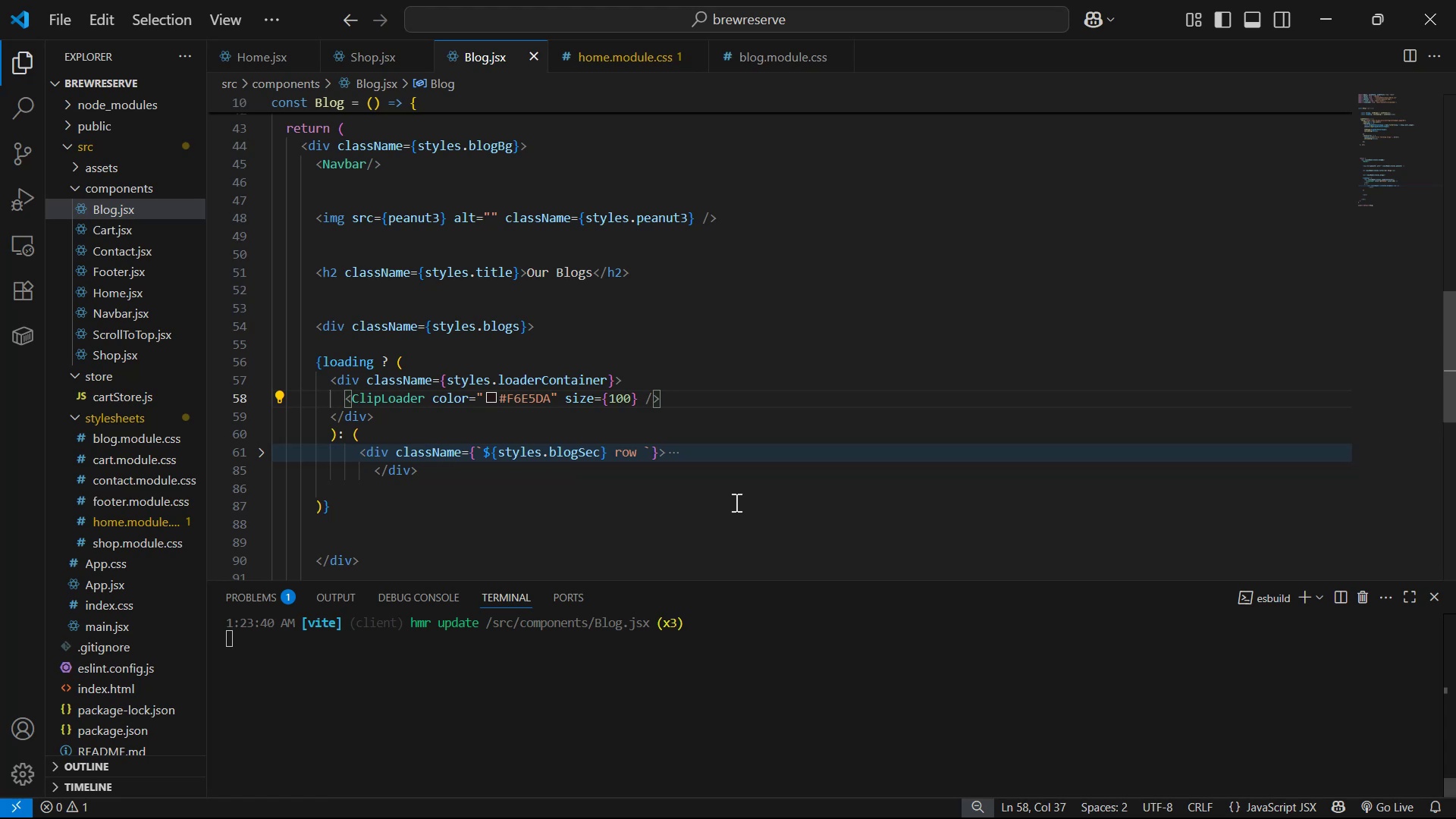 
key(Alt+AltLeft)
 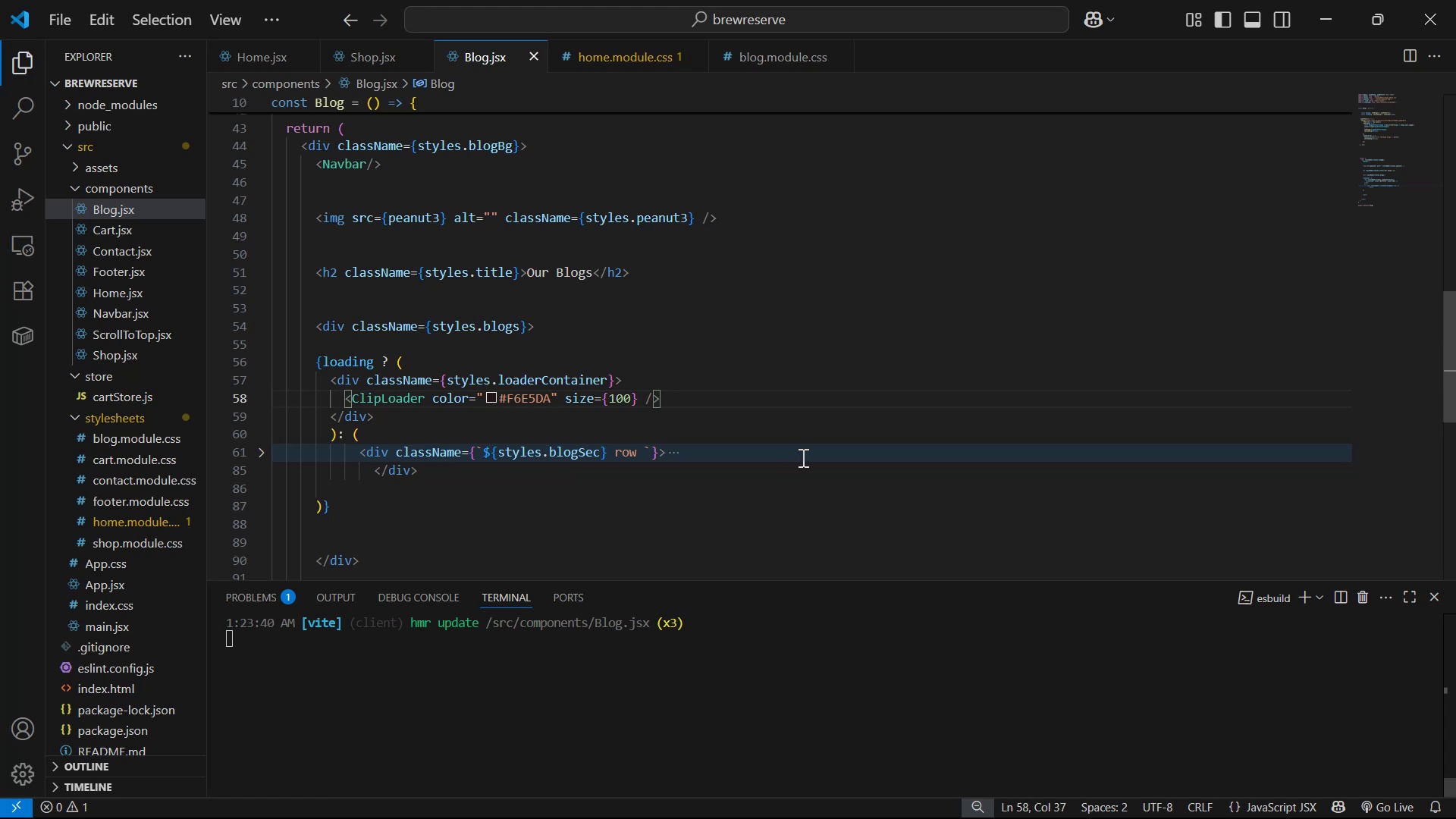 
key(Alt+Tab)
 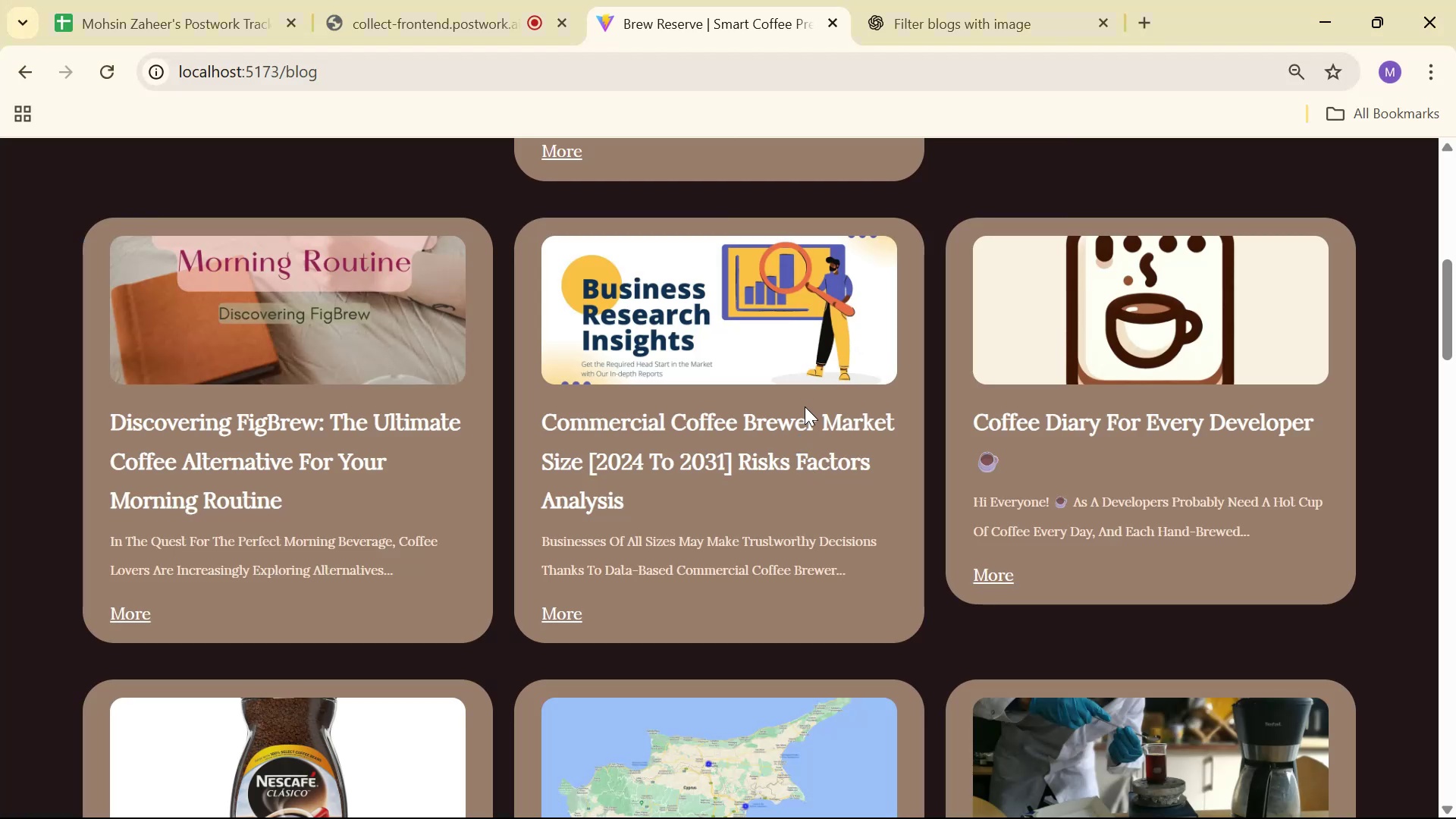 
scroll: coordinate [973, 285], scroll_direction: up, amount: 9.0
 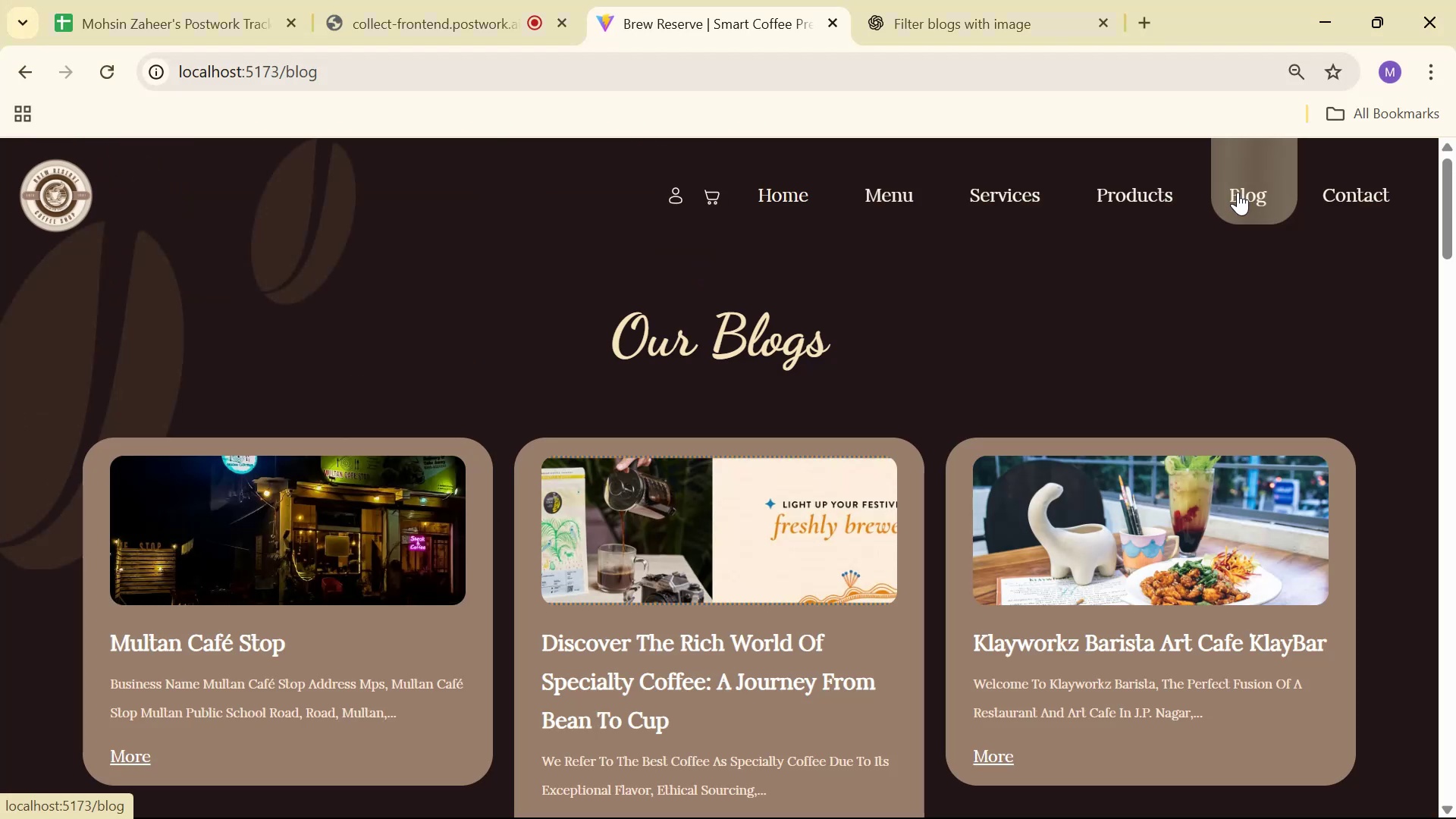 
left_click([1238, 191])
 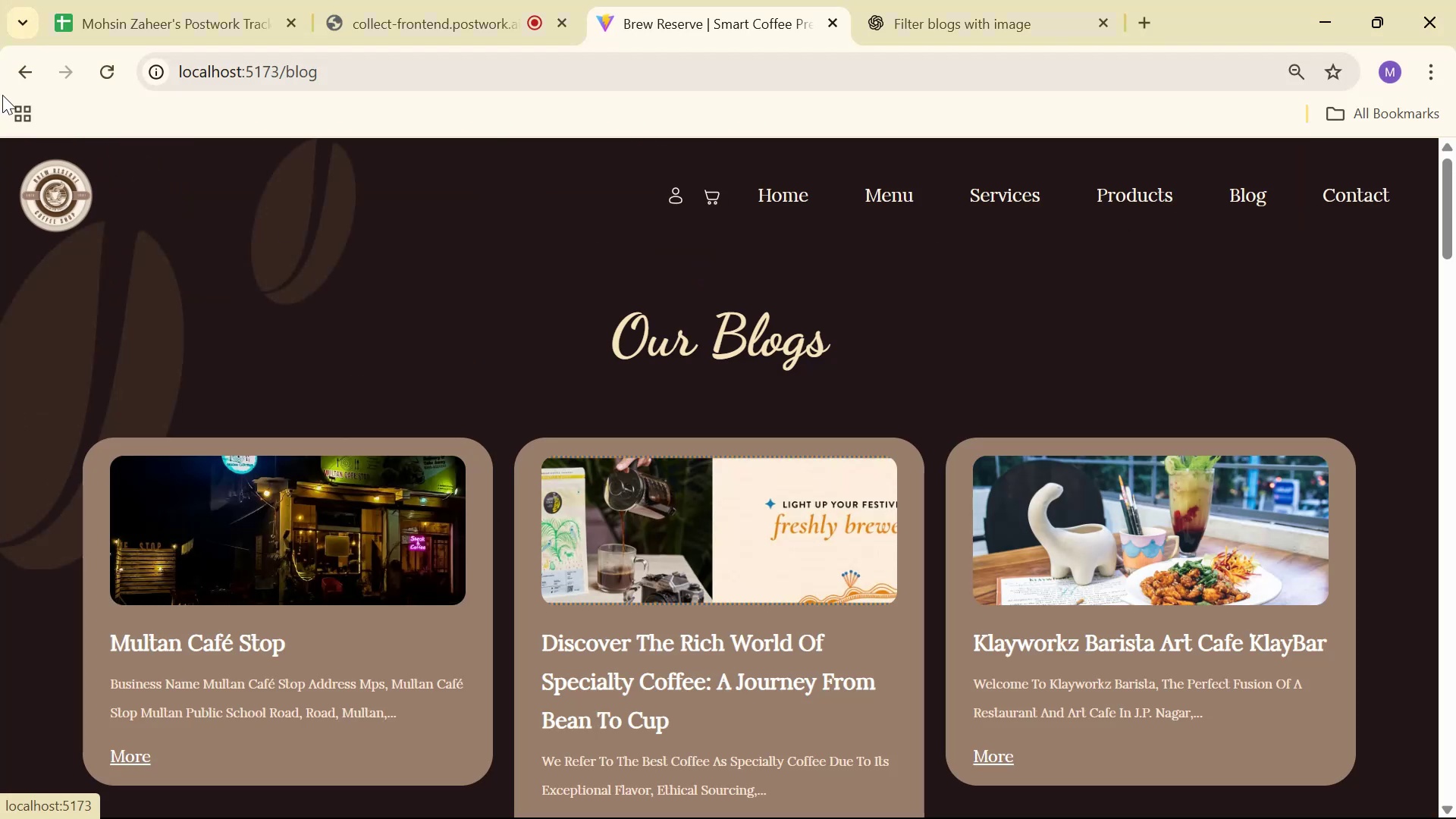 
key(Control+Shift+R)
 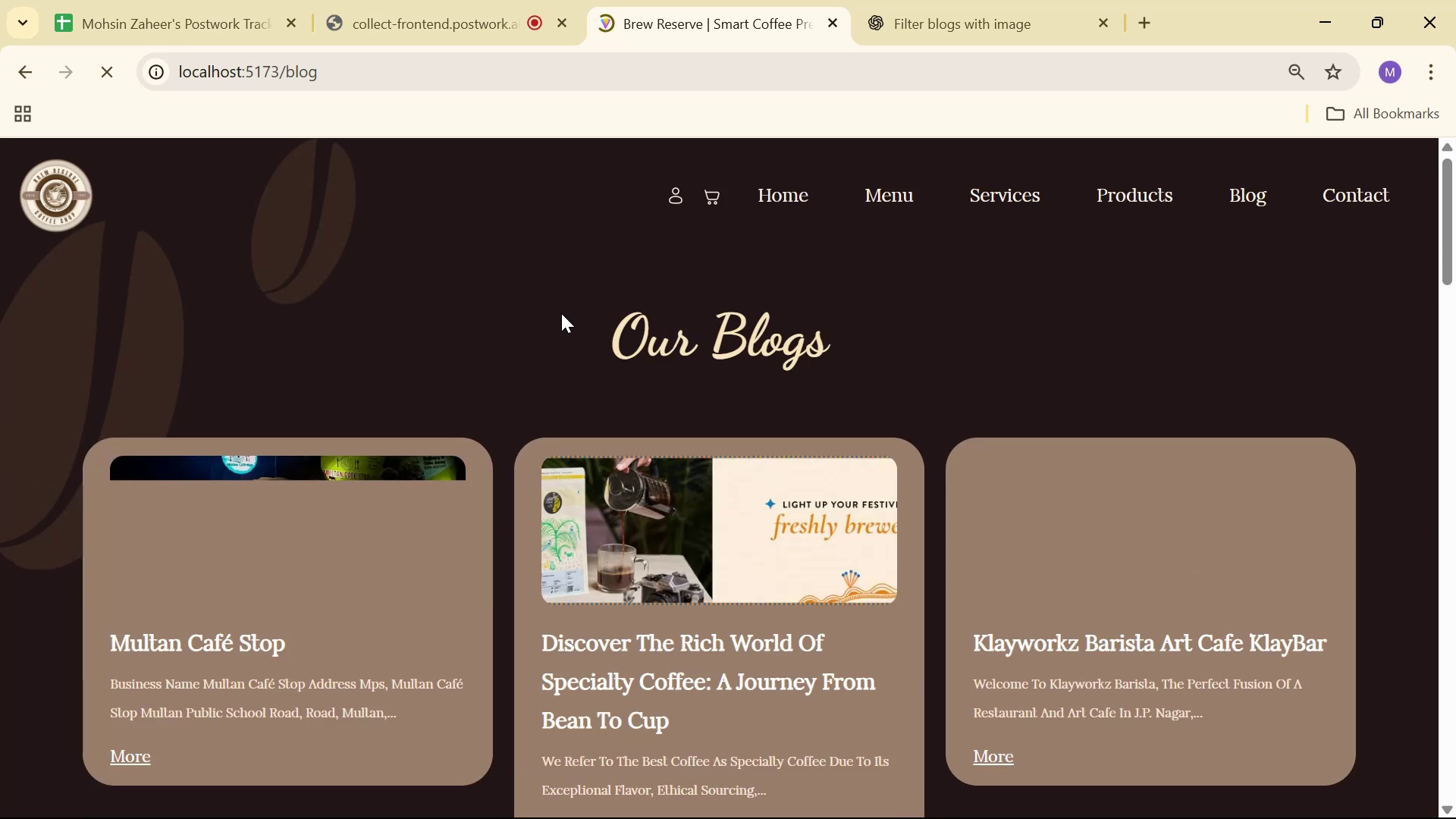 
key(Alt+AltLeft)
 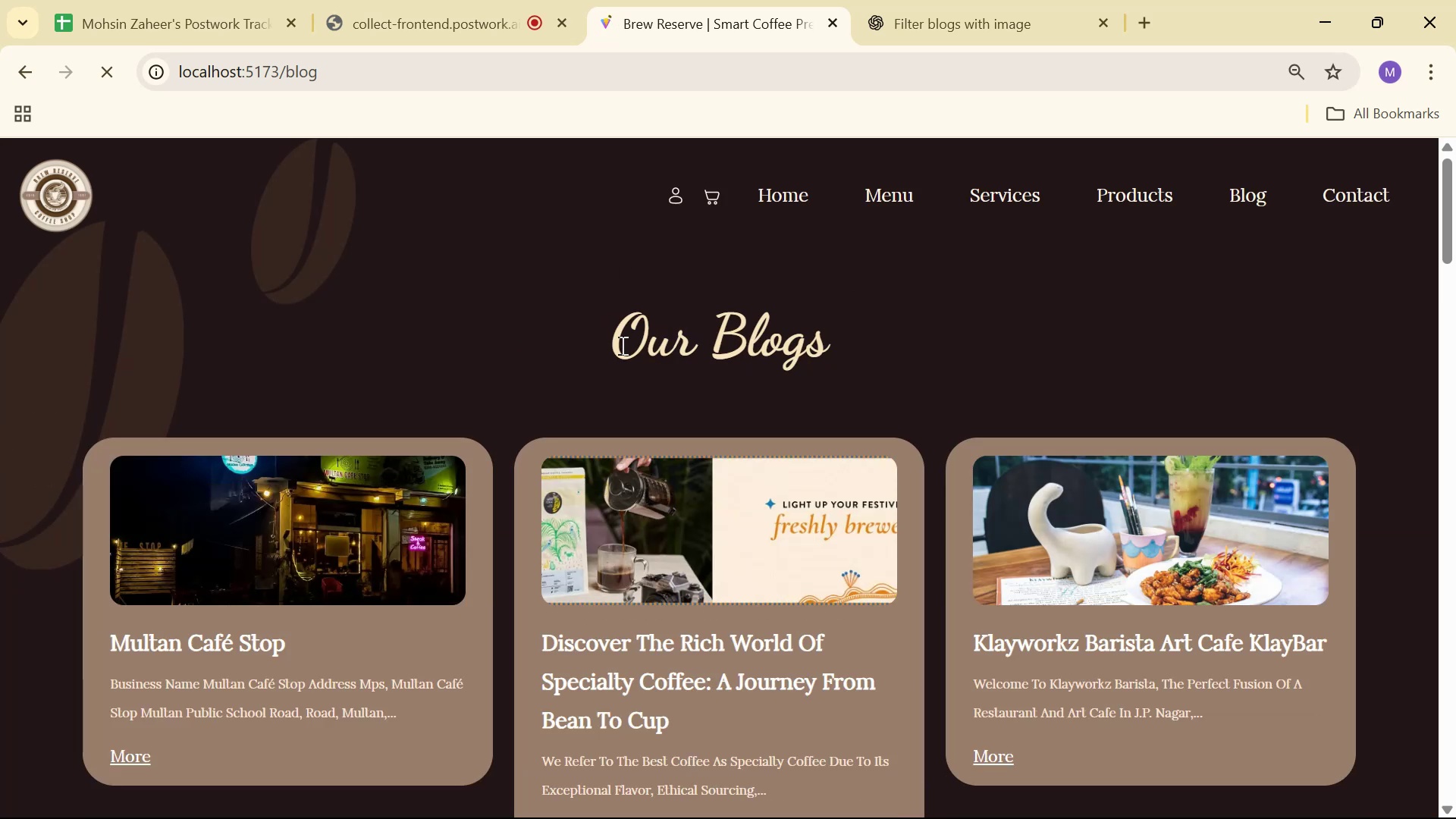 
key(Alt+Tab)
 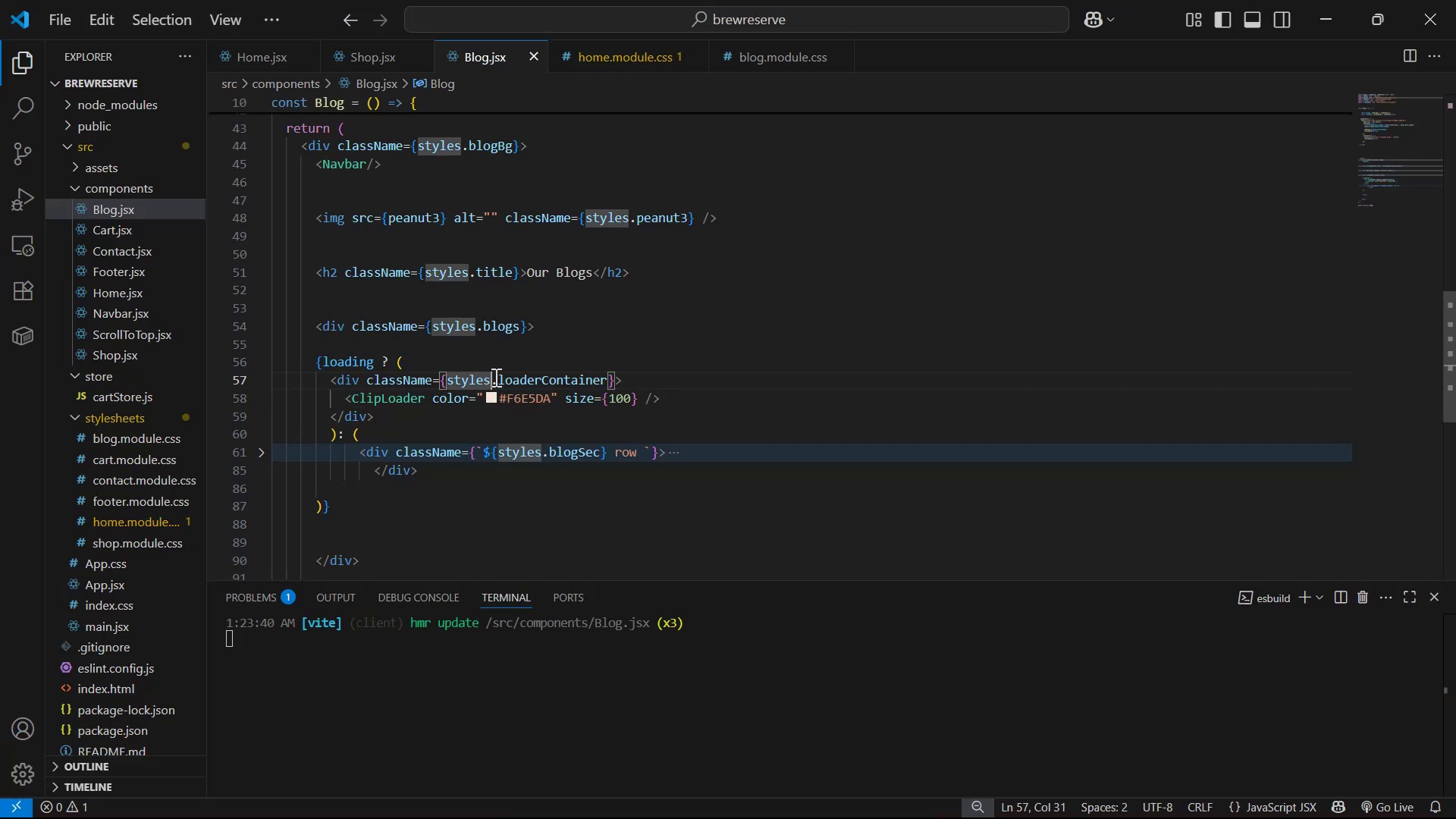 
key(Control+C)
 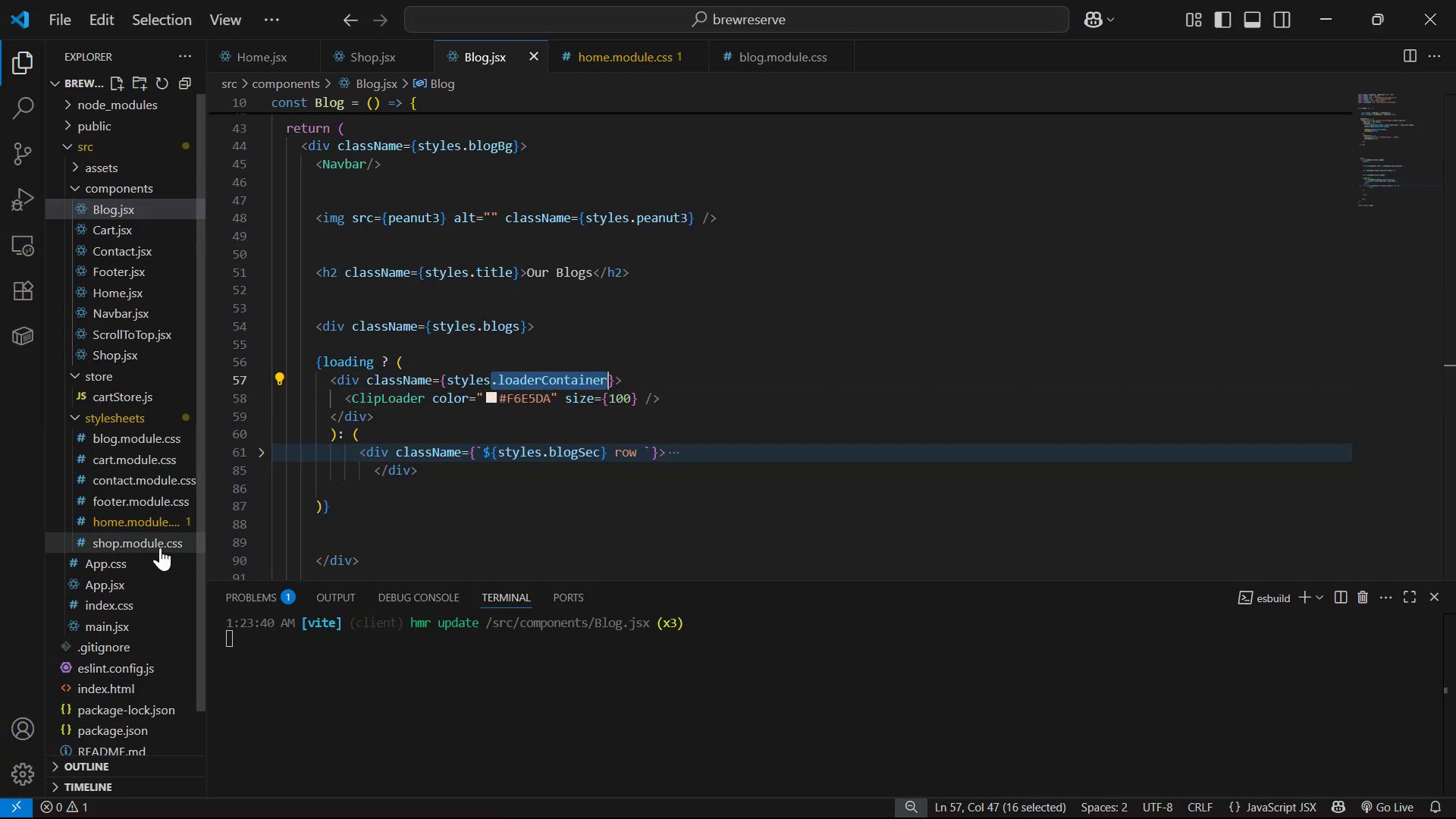 
scroll: coordinate [583, 385], scroll_direction: up, amount: 5.0
 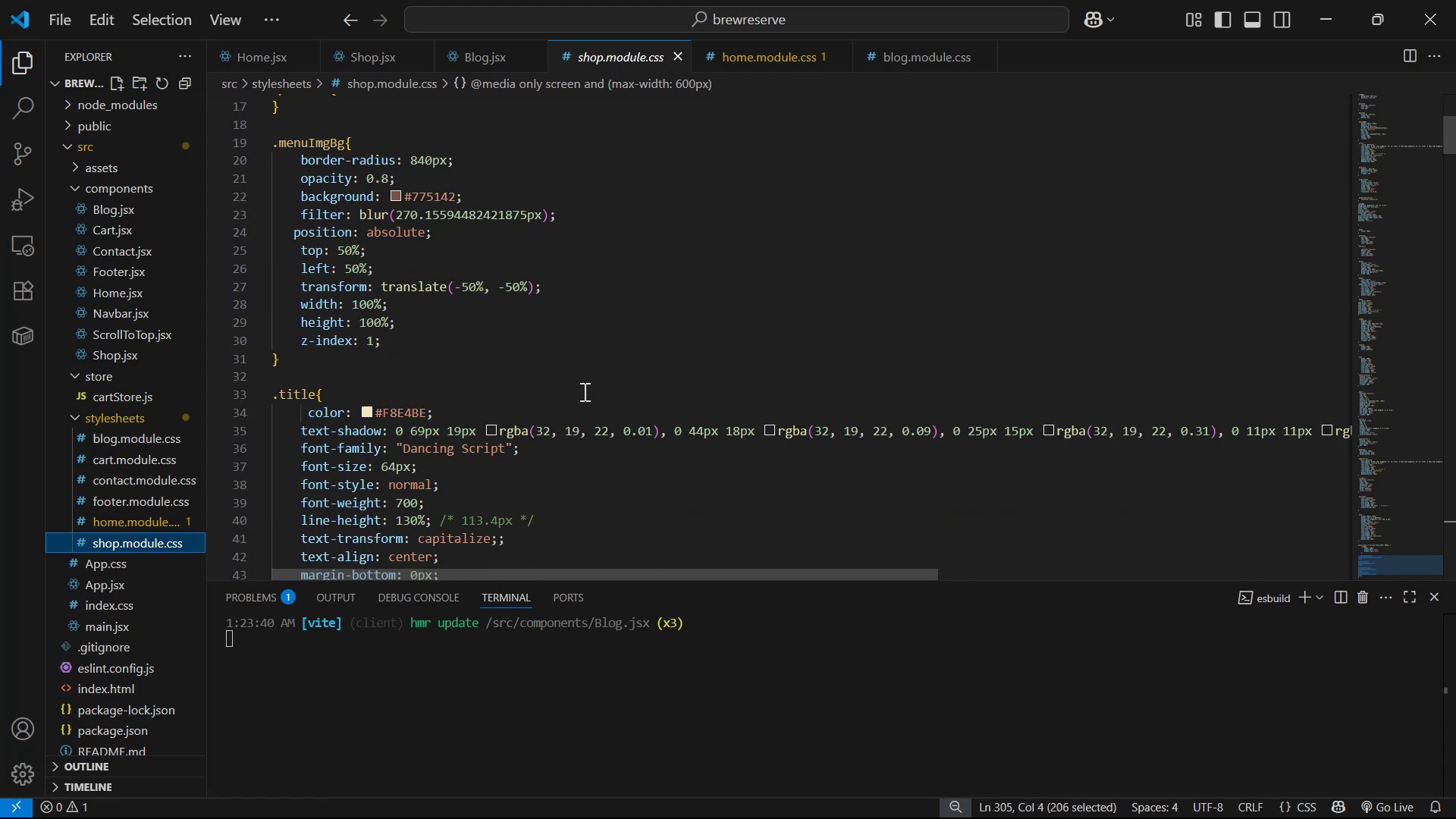 
scroll: coordinate [585, 395], scroll_direction: down, amount: 52.0
 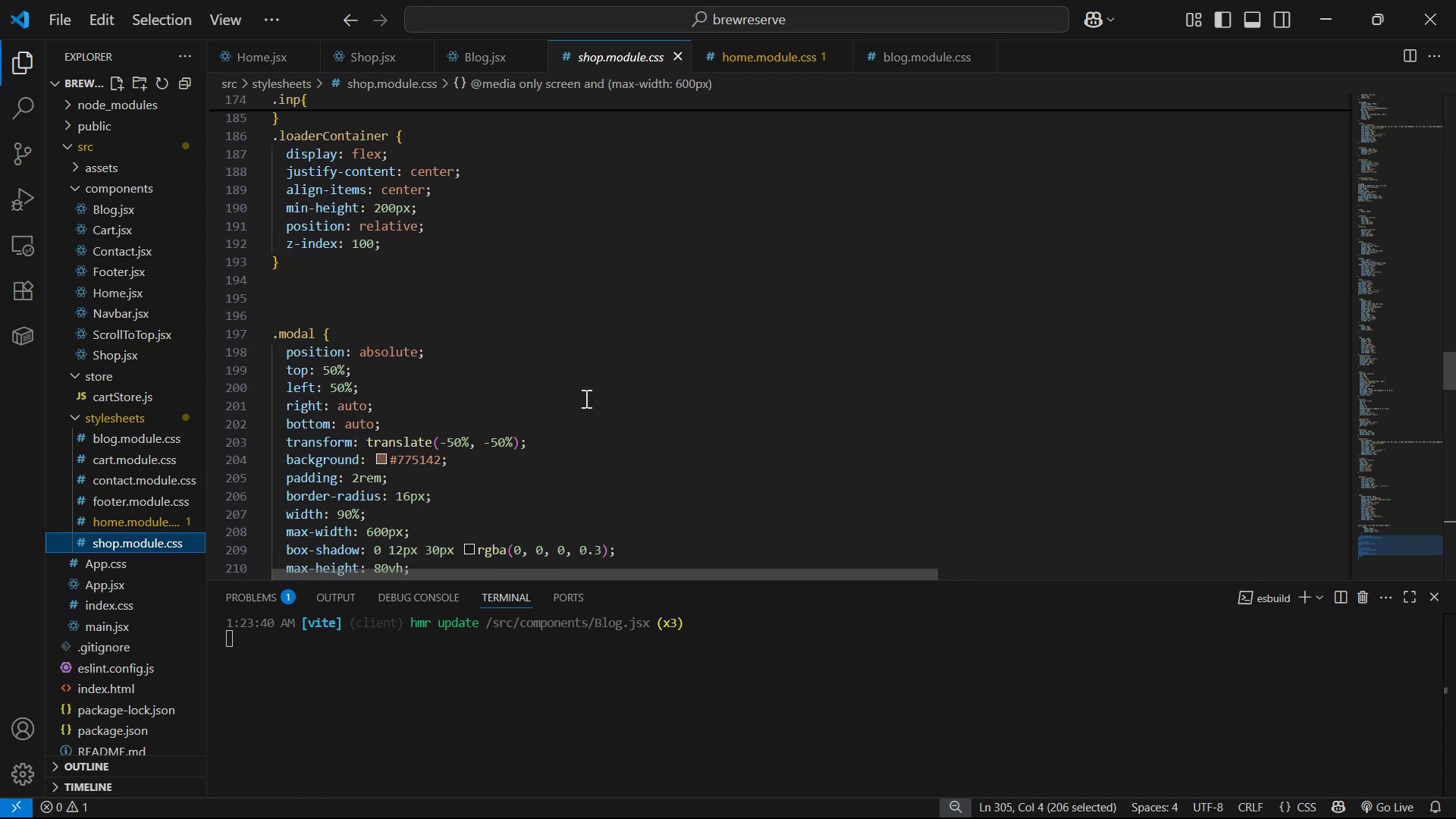 
scroll: coordinate [582, 393], scroll_direction: up, amount: 1.0
 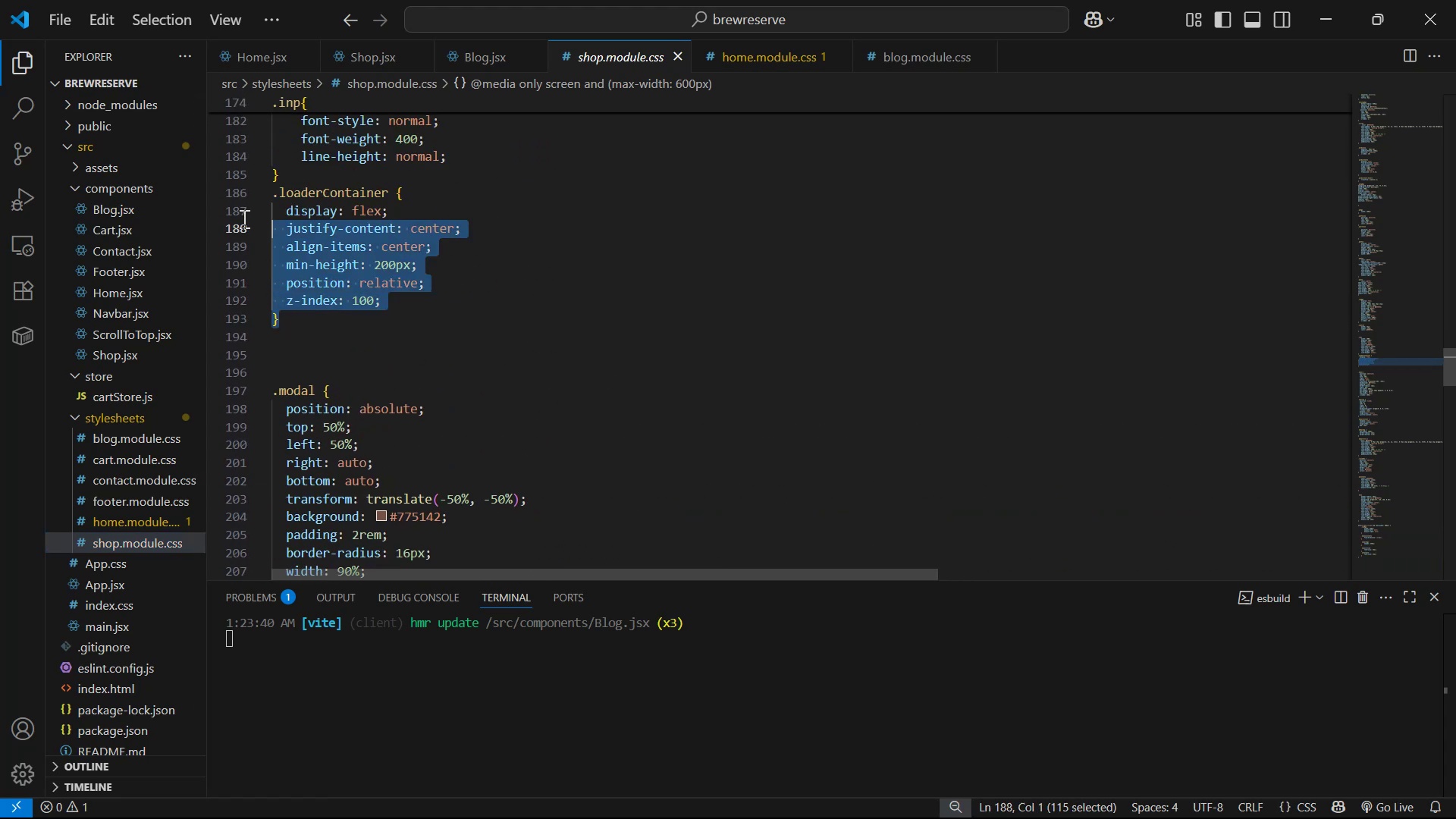 
key(Control+C)
 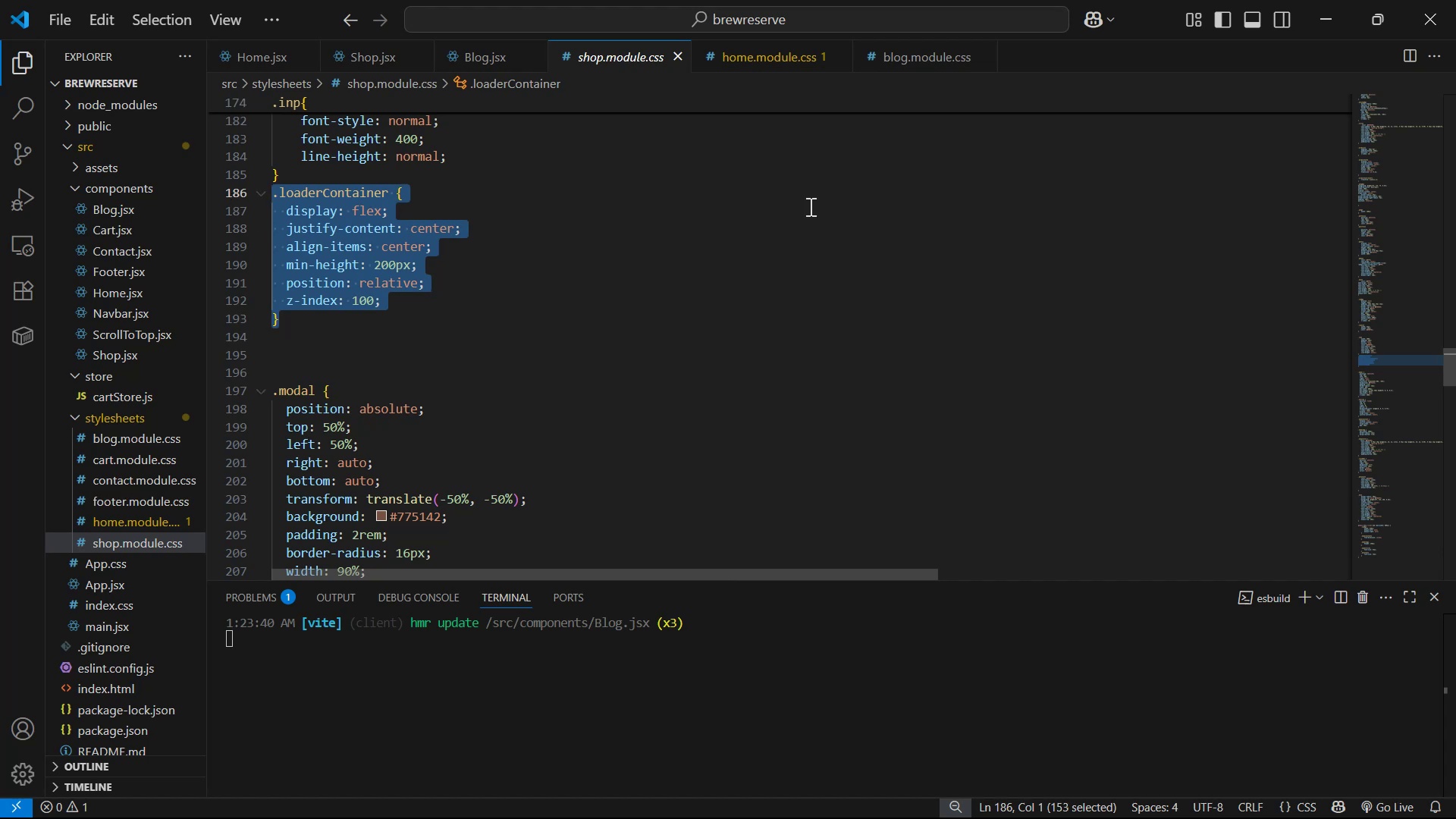 
key(Control+C)
 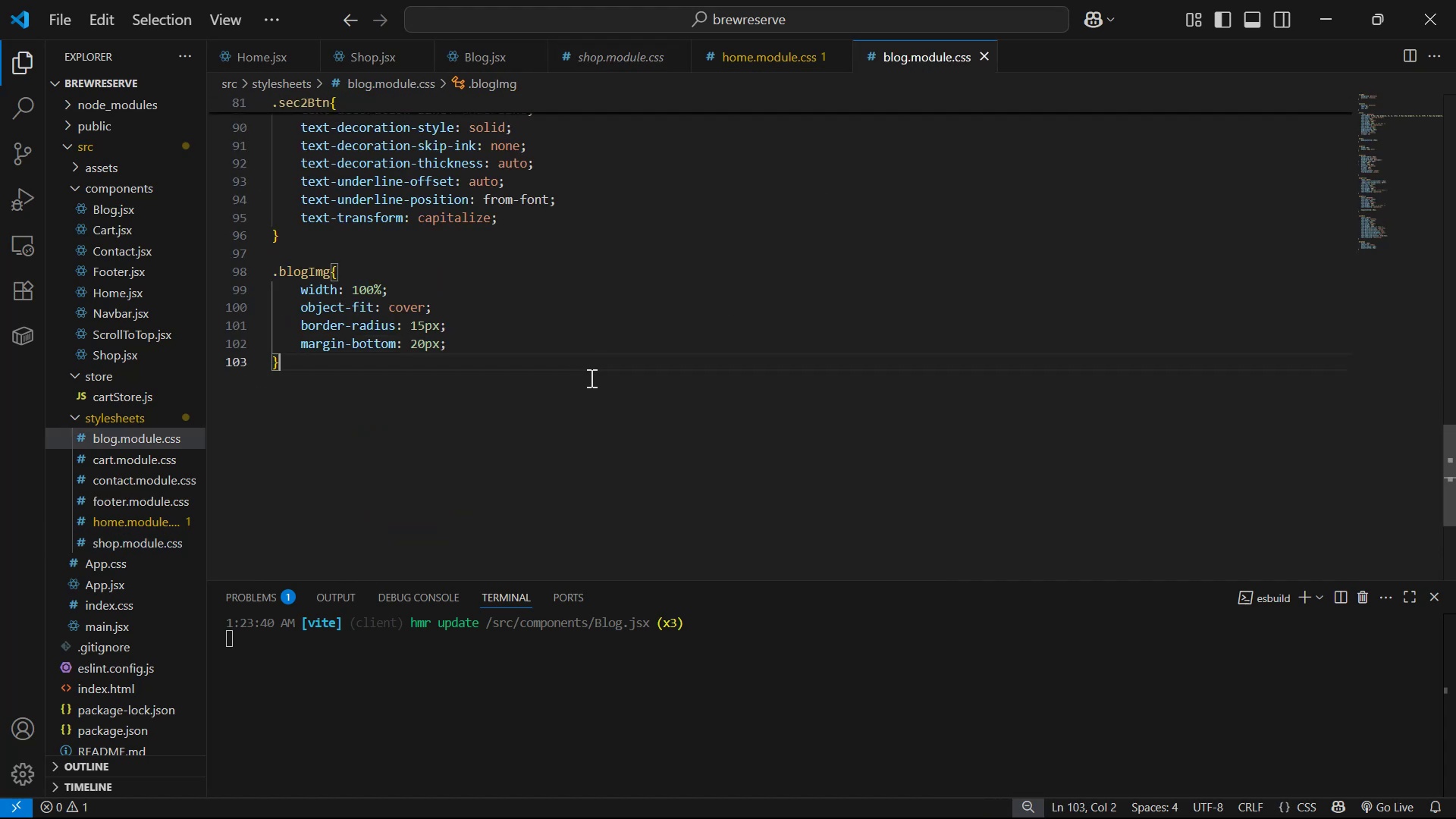 
key(Enter)
 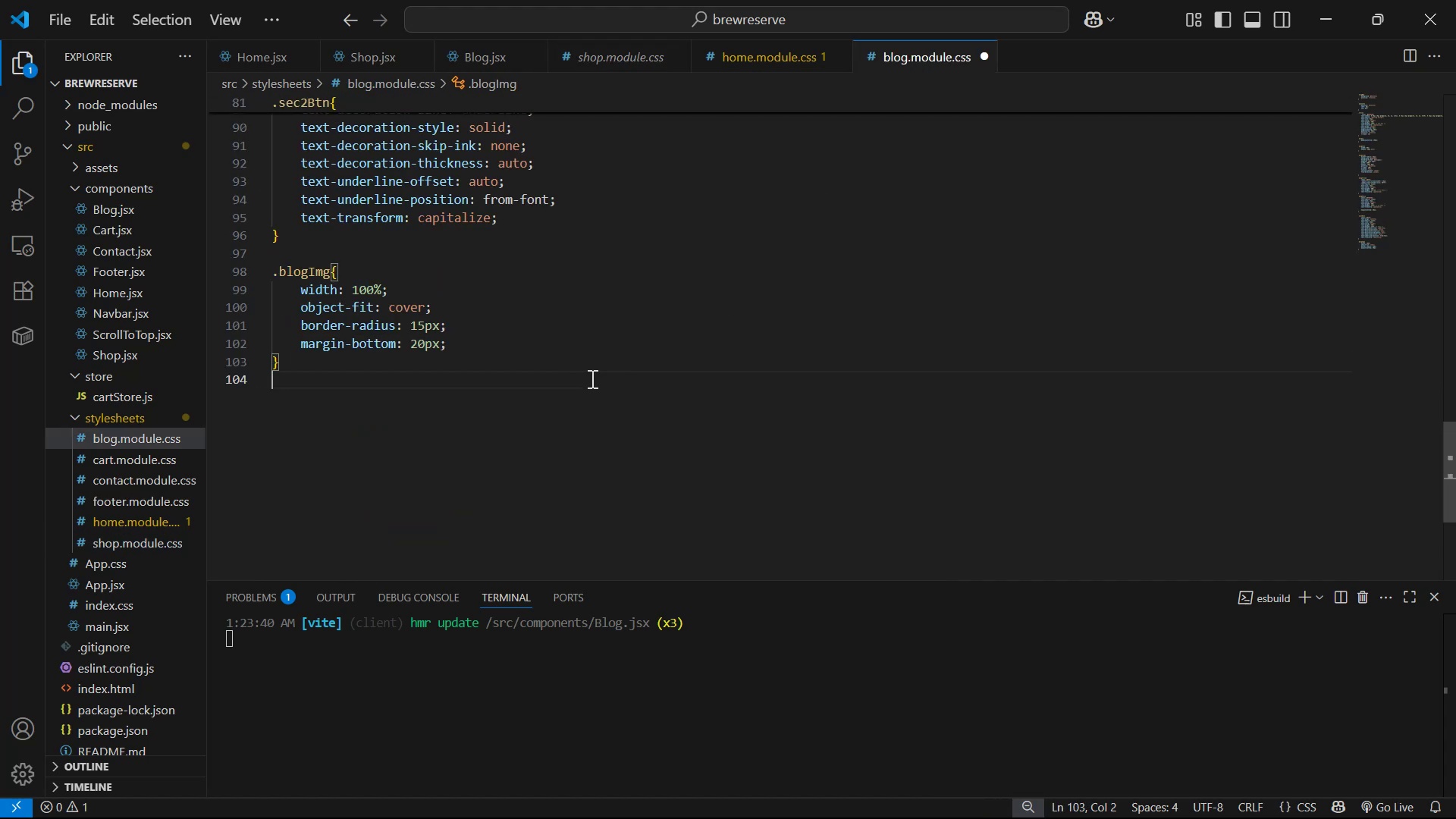 
key(Enter)
 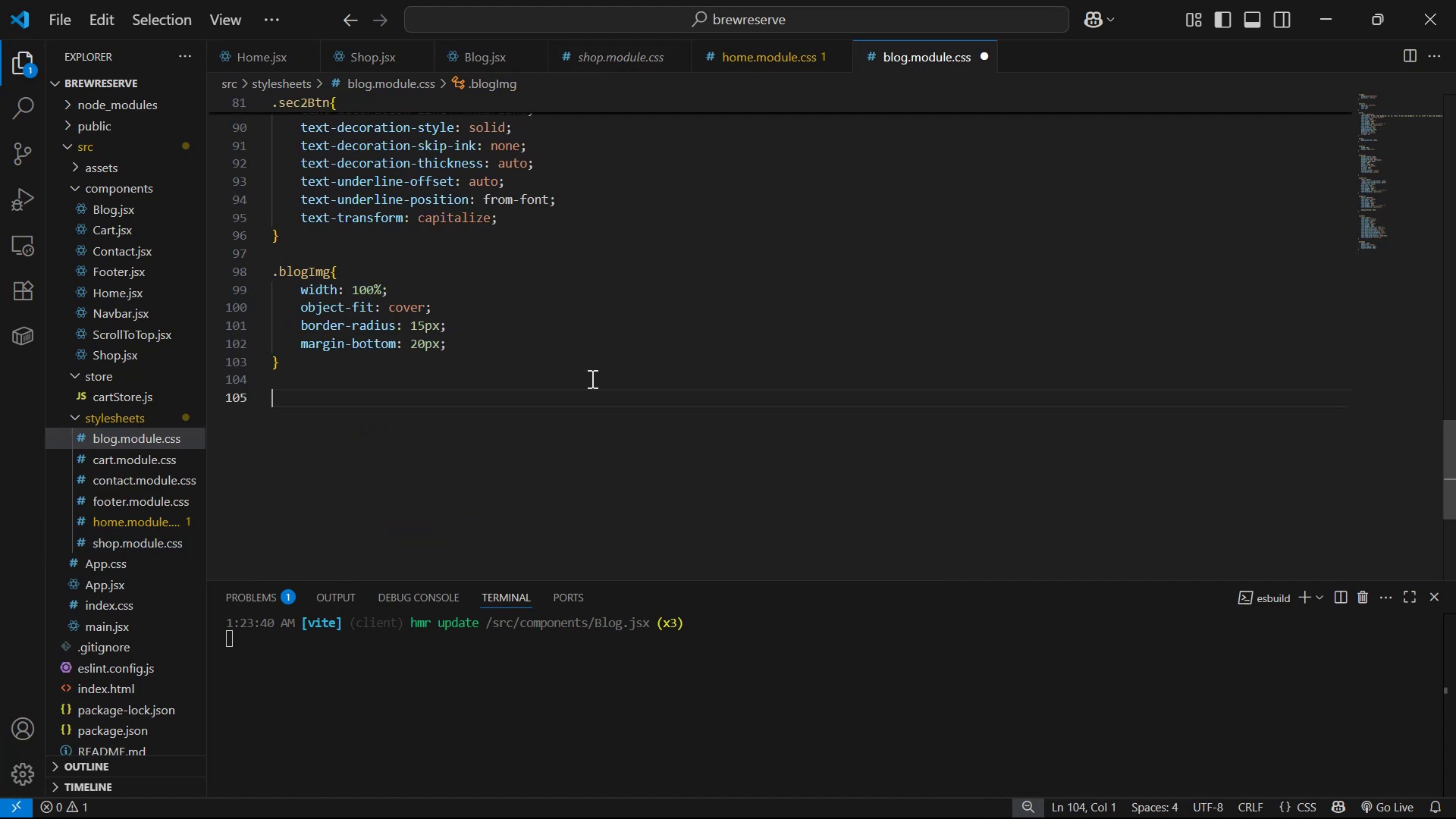 
key(Control+V)
 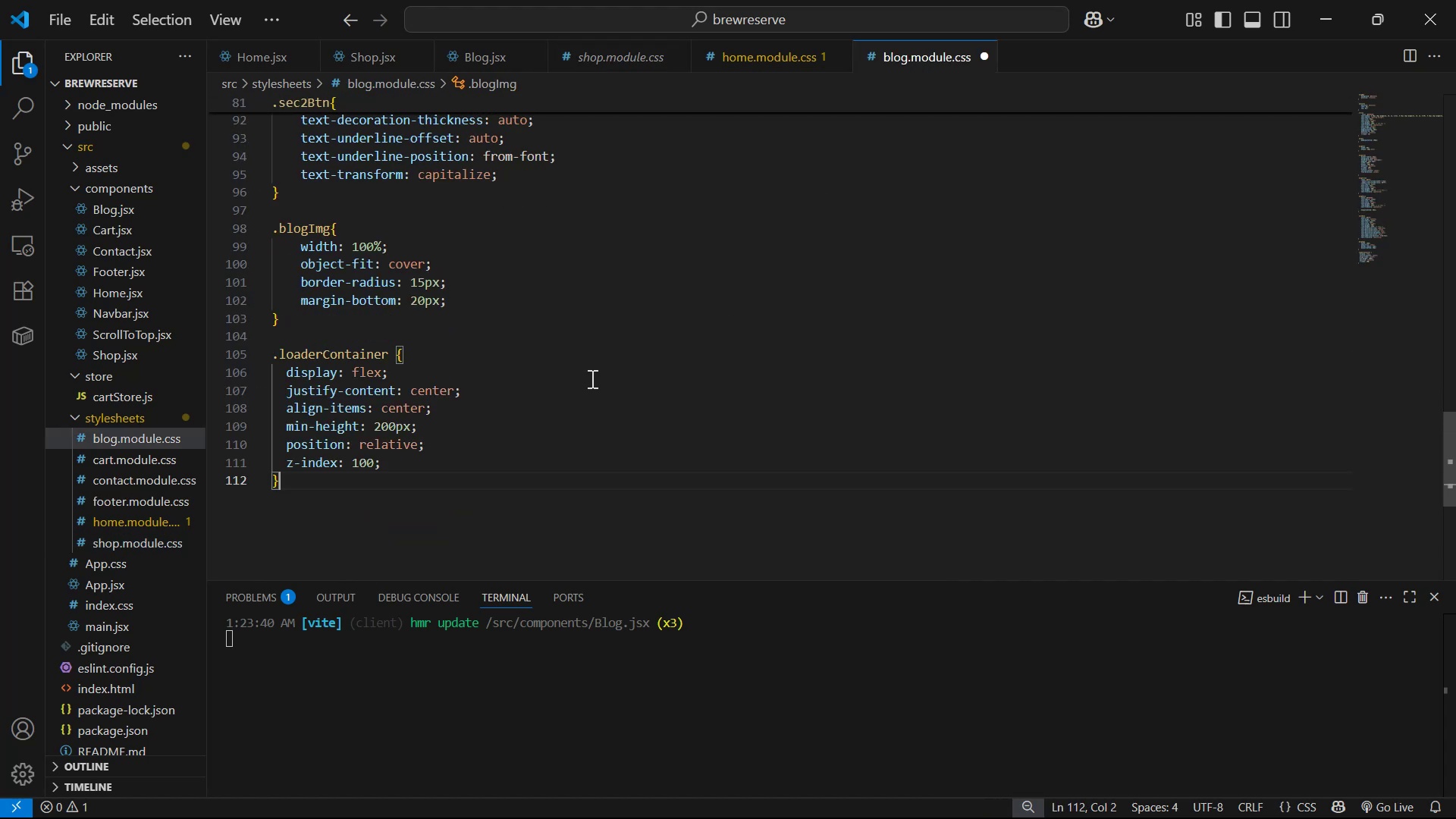 
key(Control+S)
 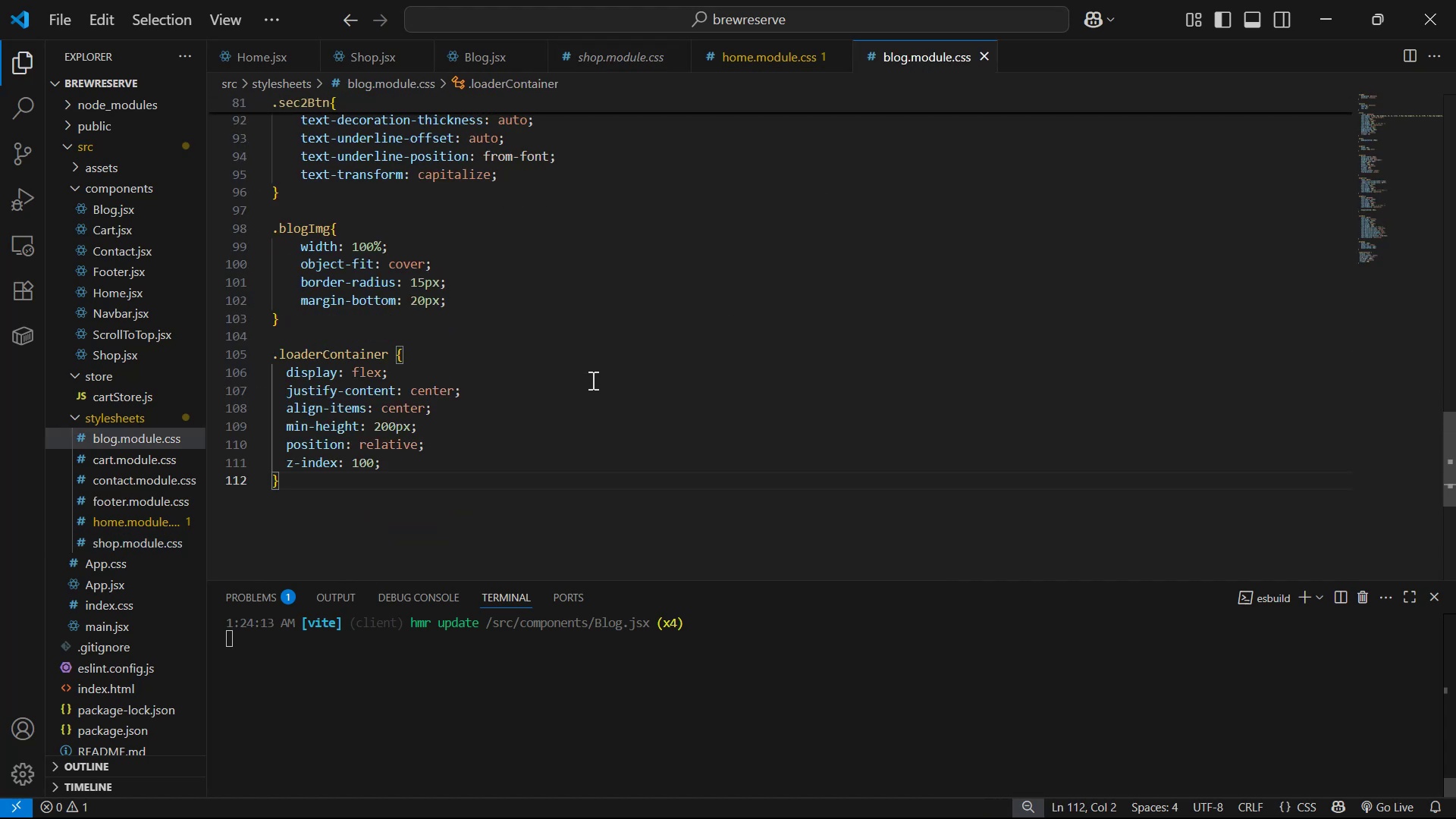 
key(Control+S)
 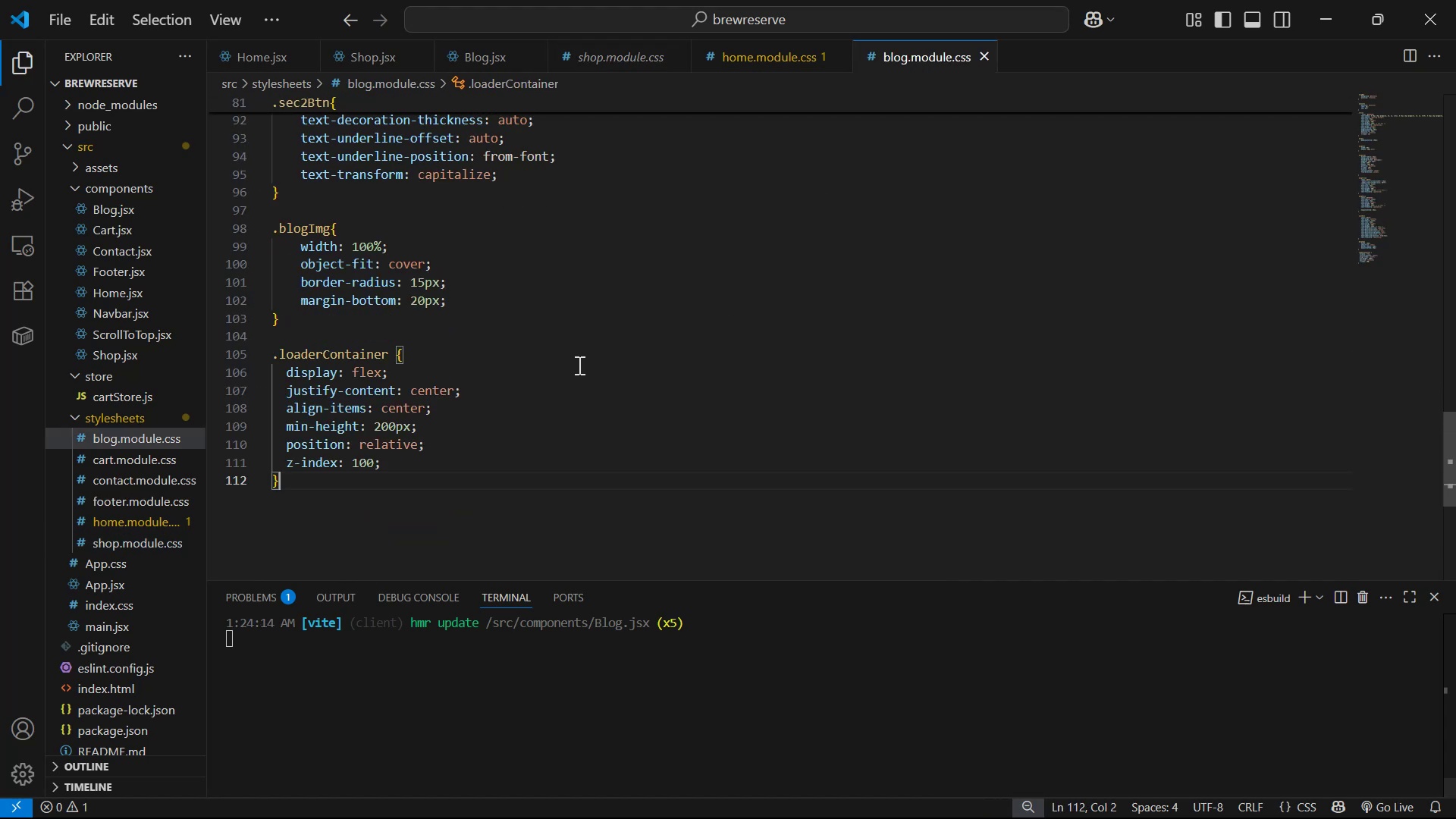 
key(Alt+AltLeft)
 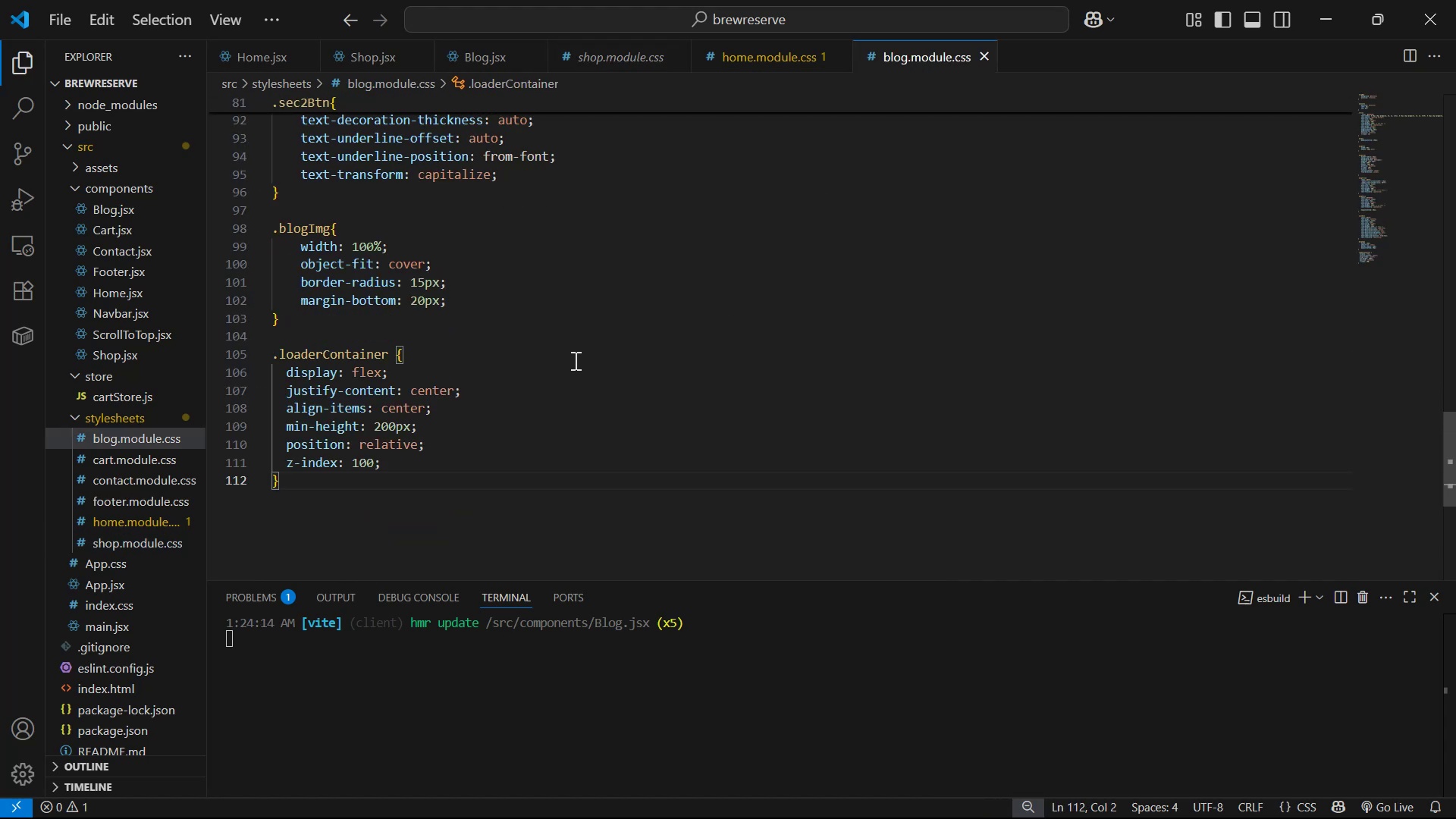 
key(Alt+Tab)
 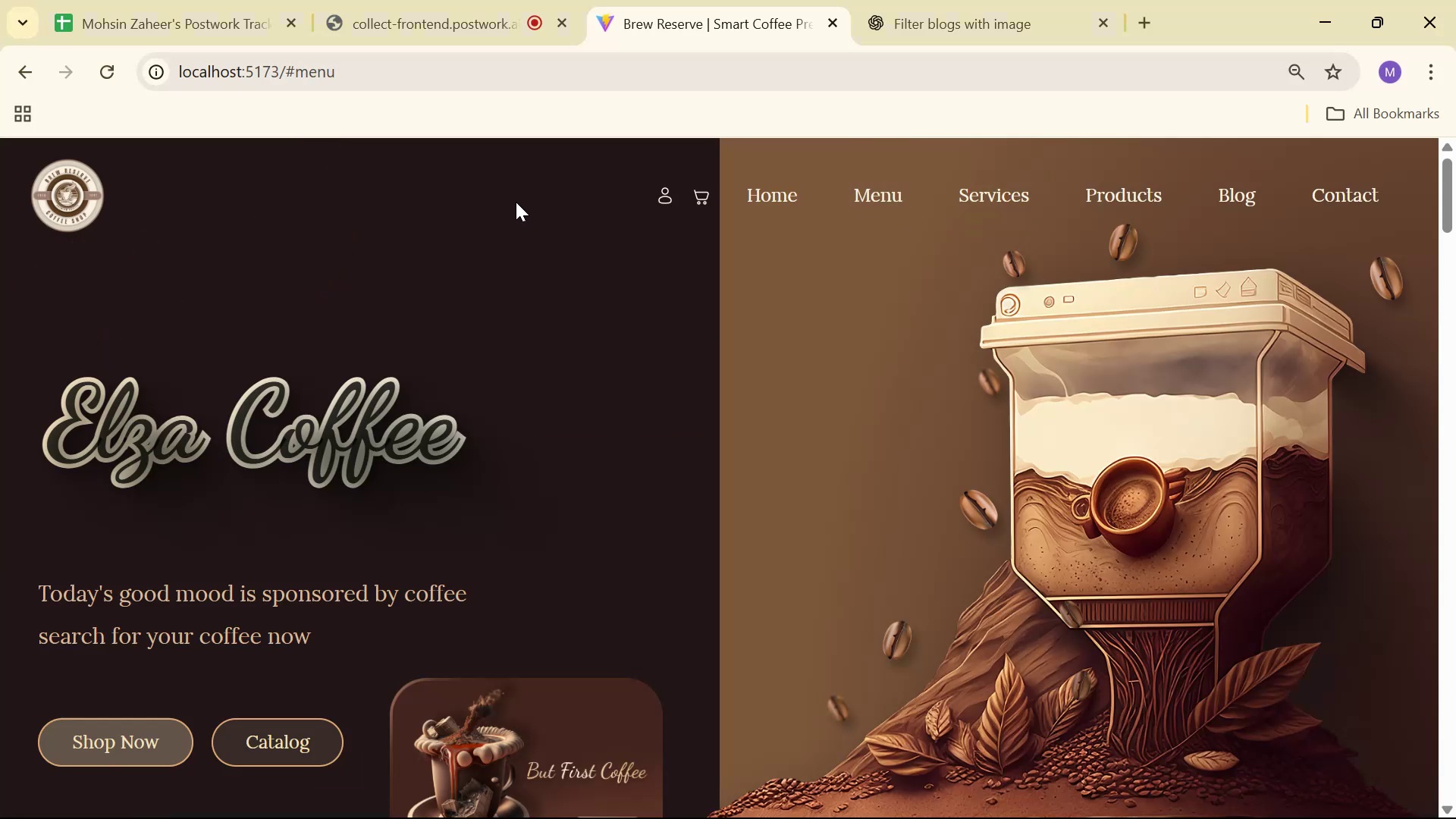 
left_click([897, 193])
 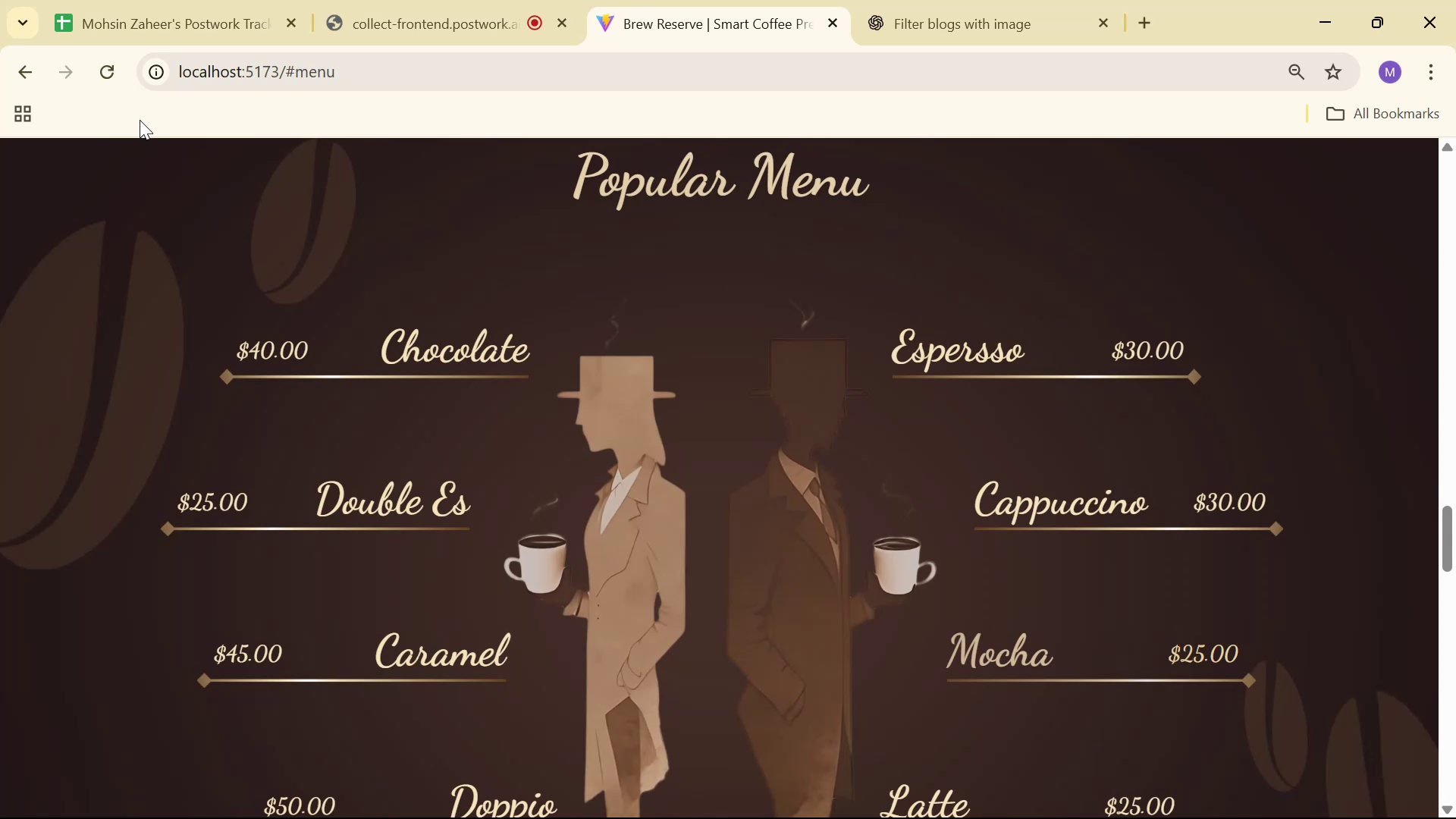 
scroll: coordinate [858, 268], scroll_direction: up, amount: 4.0
 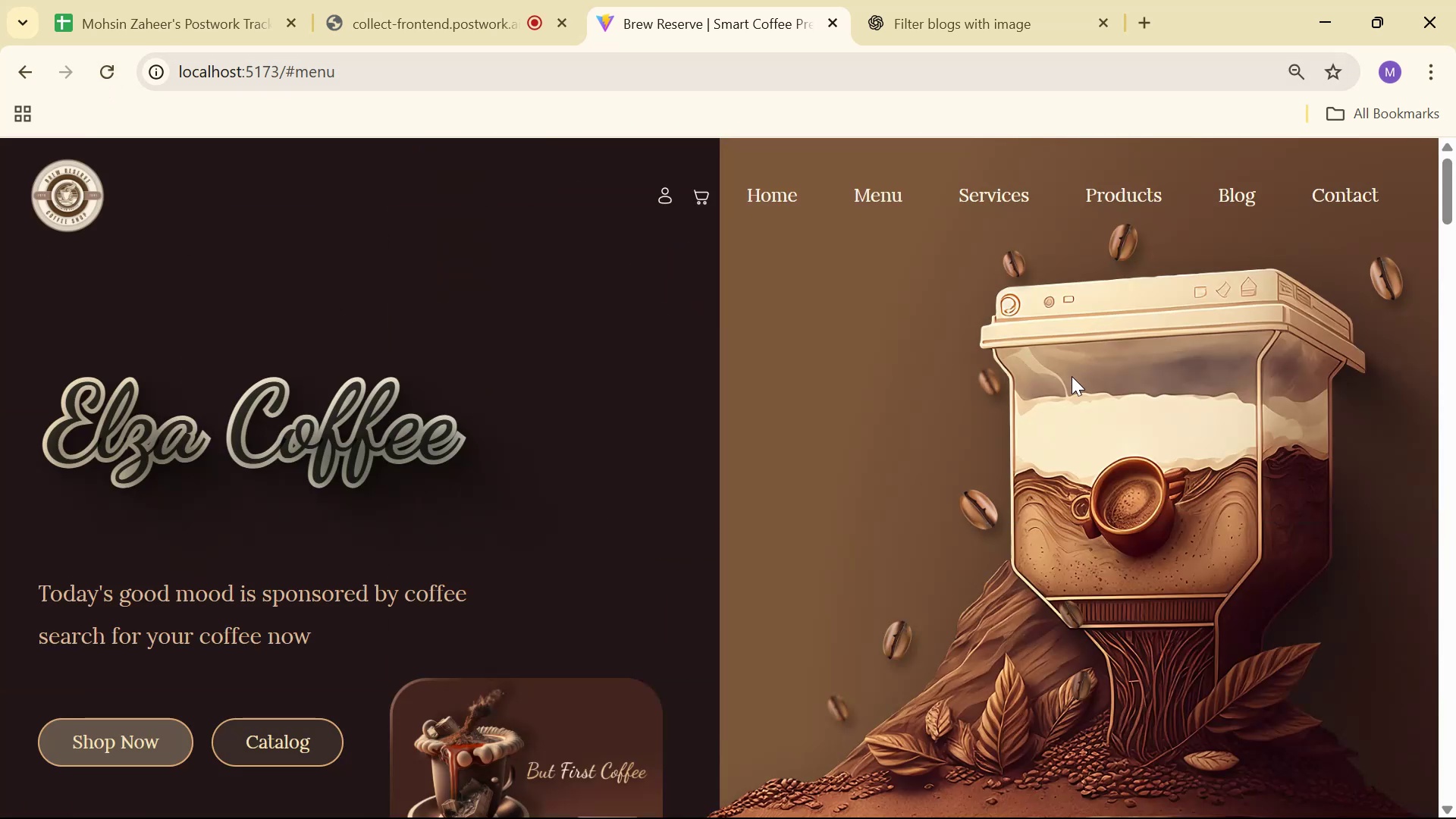 
mouse_move([1109, 198])
 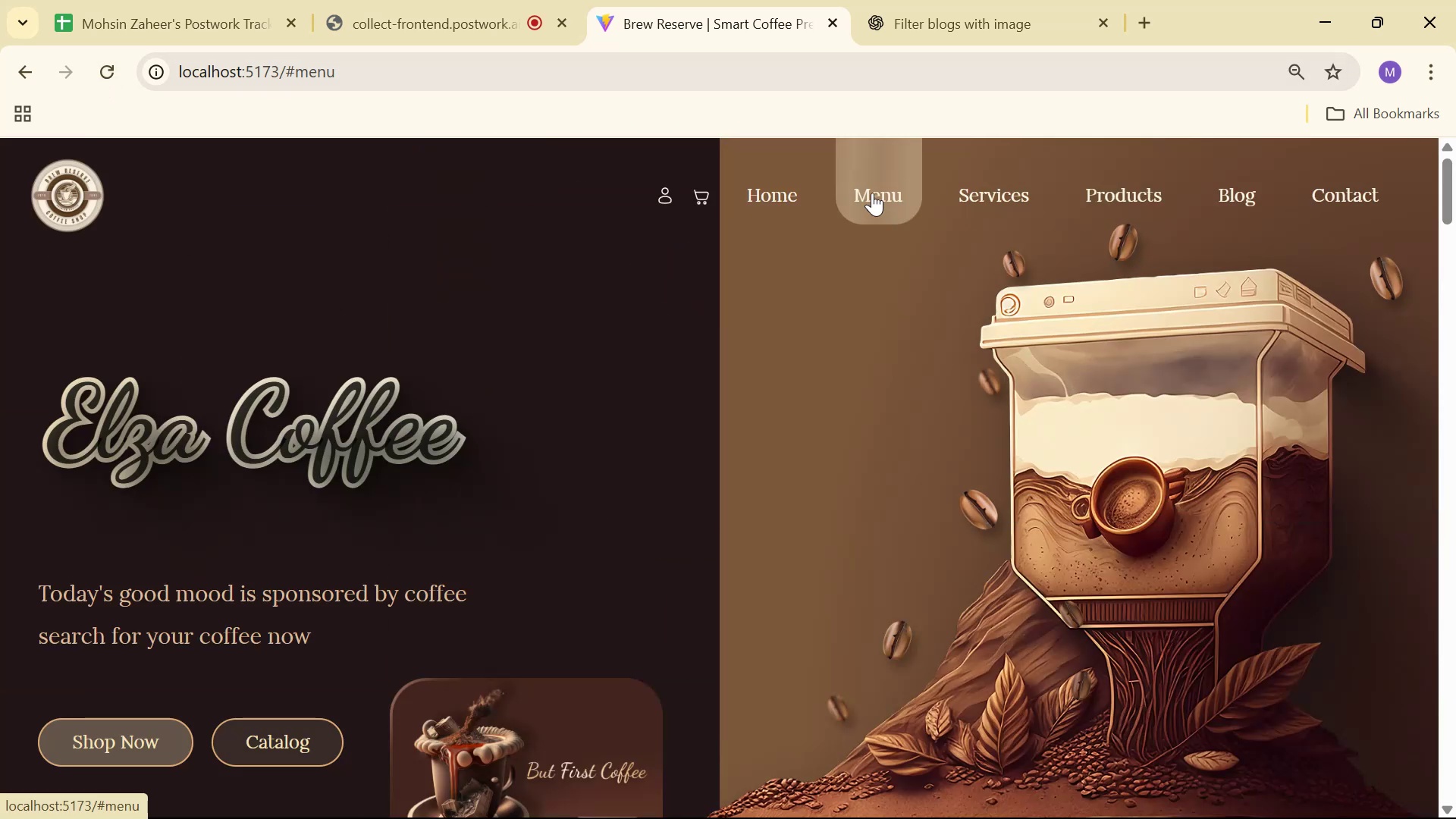 
left_click([872, 193])
 